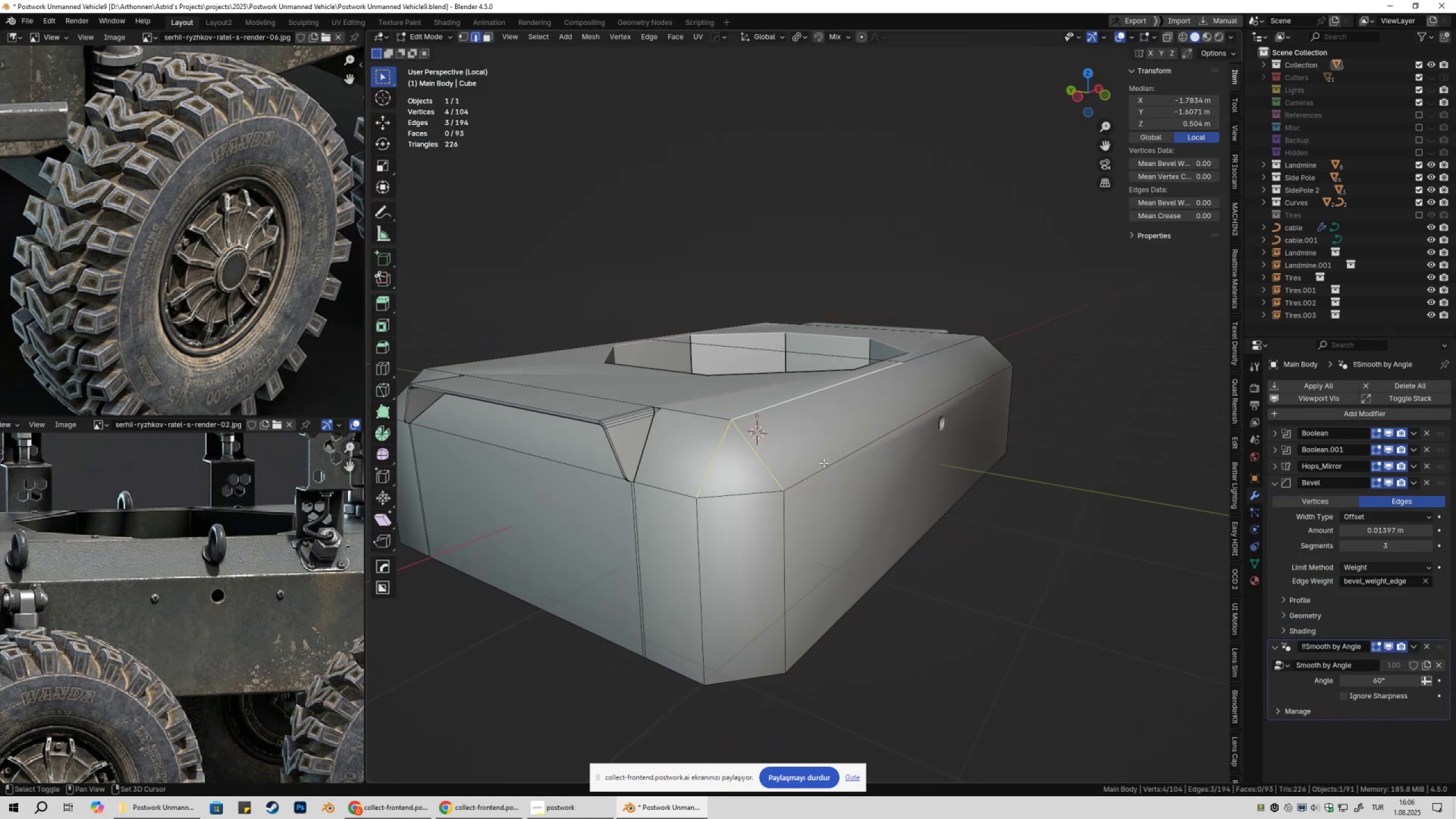 
triple_click([824, 463])
 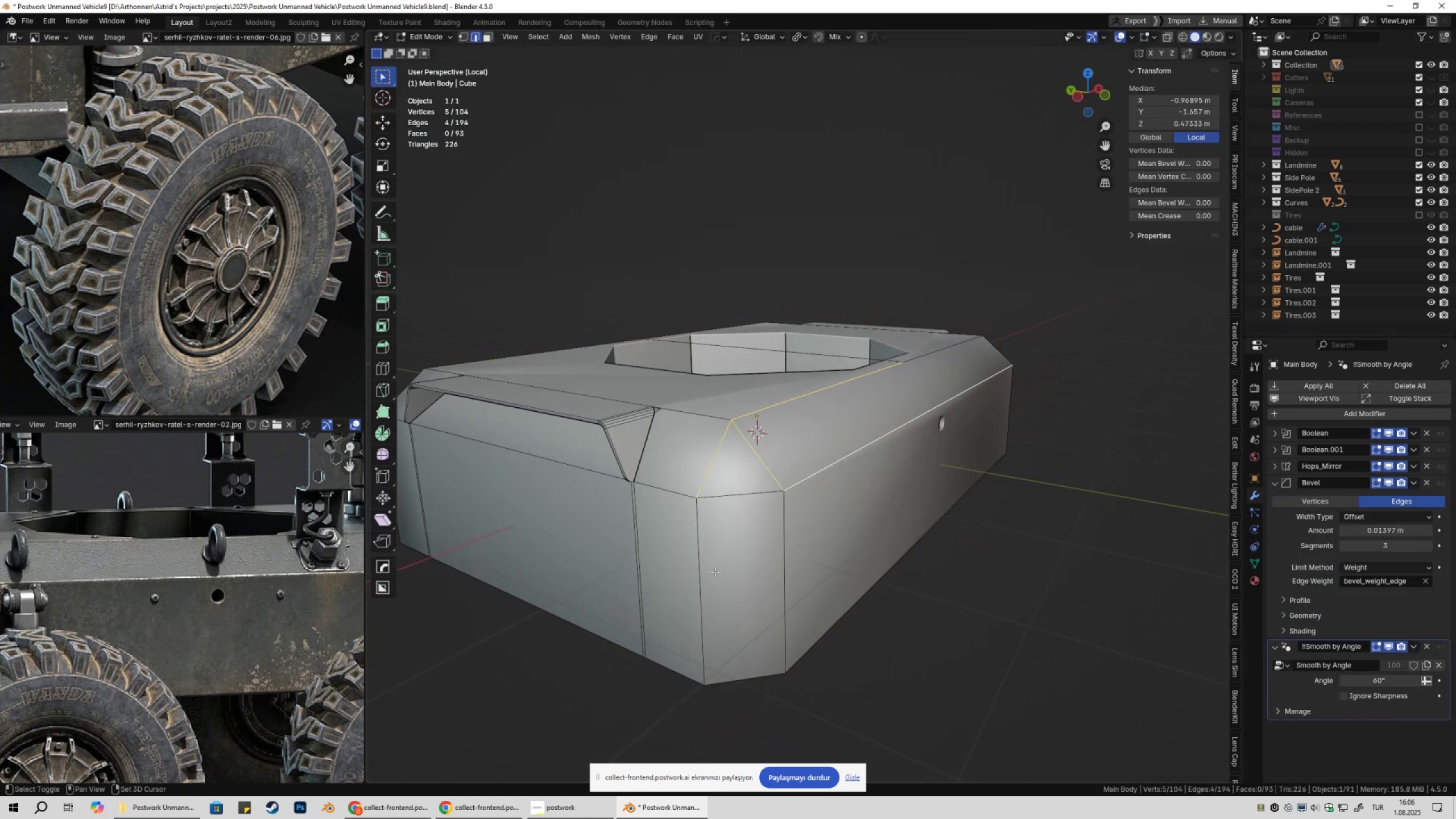 
triple_click([715, 572])
 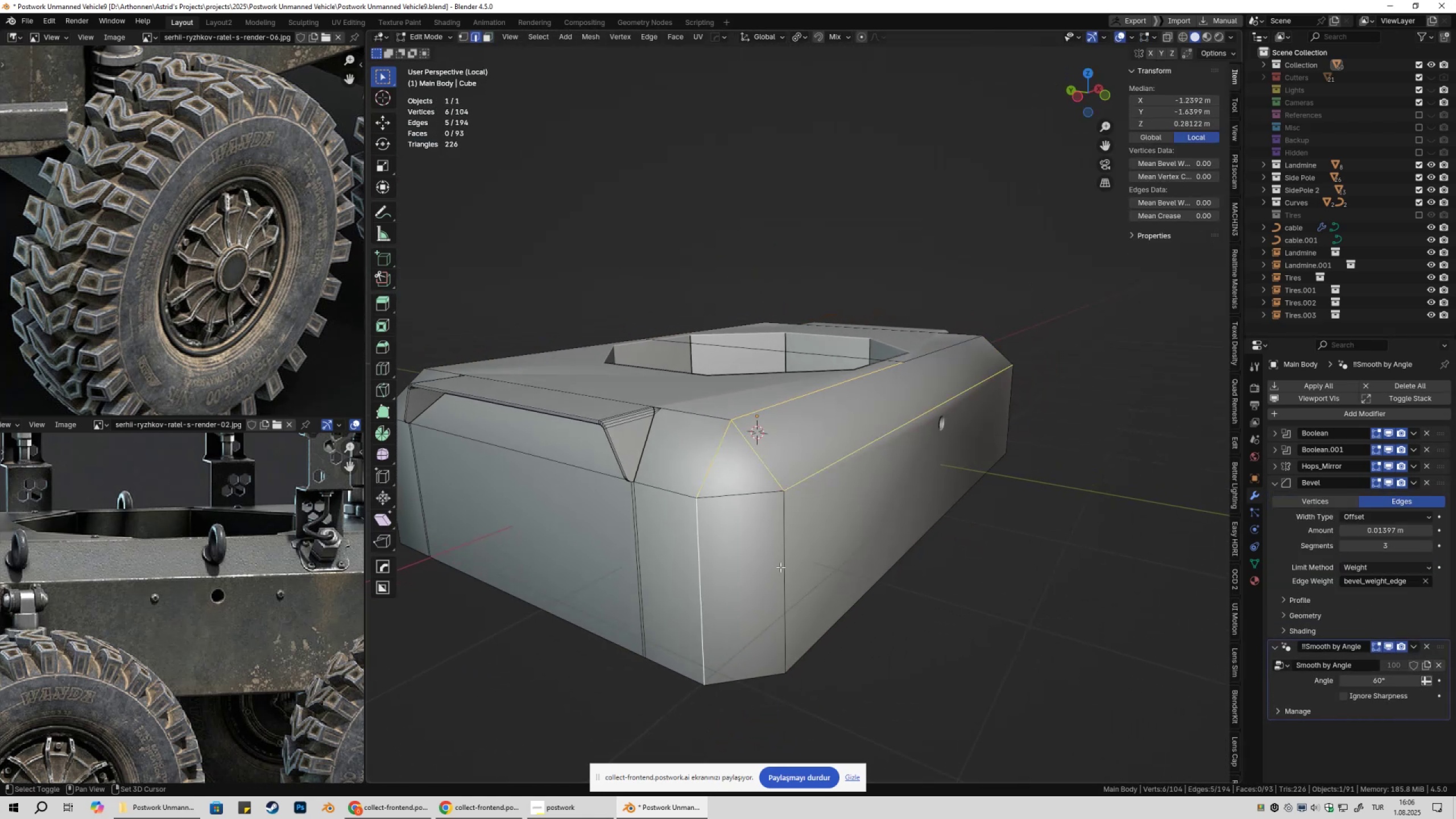 
triple_click([780, 567])
 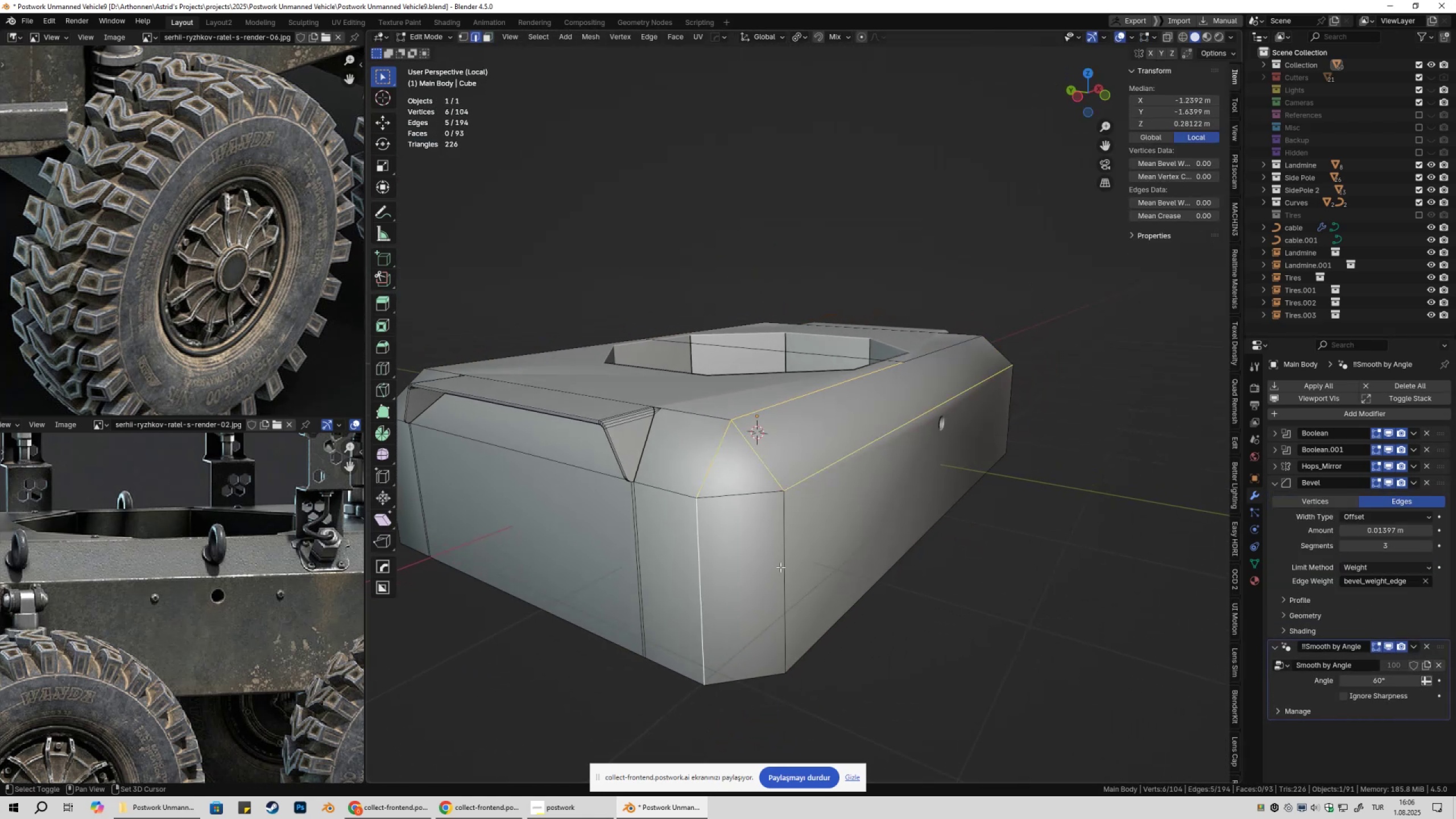 
key(Shift+ShiftLeft)
 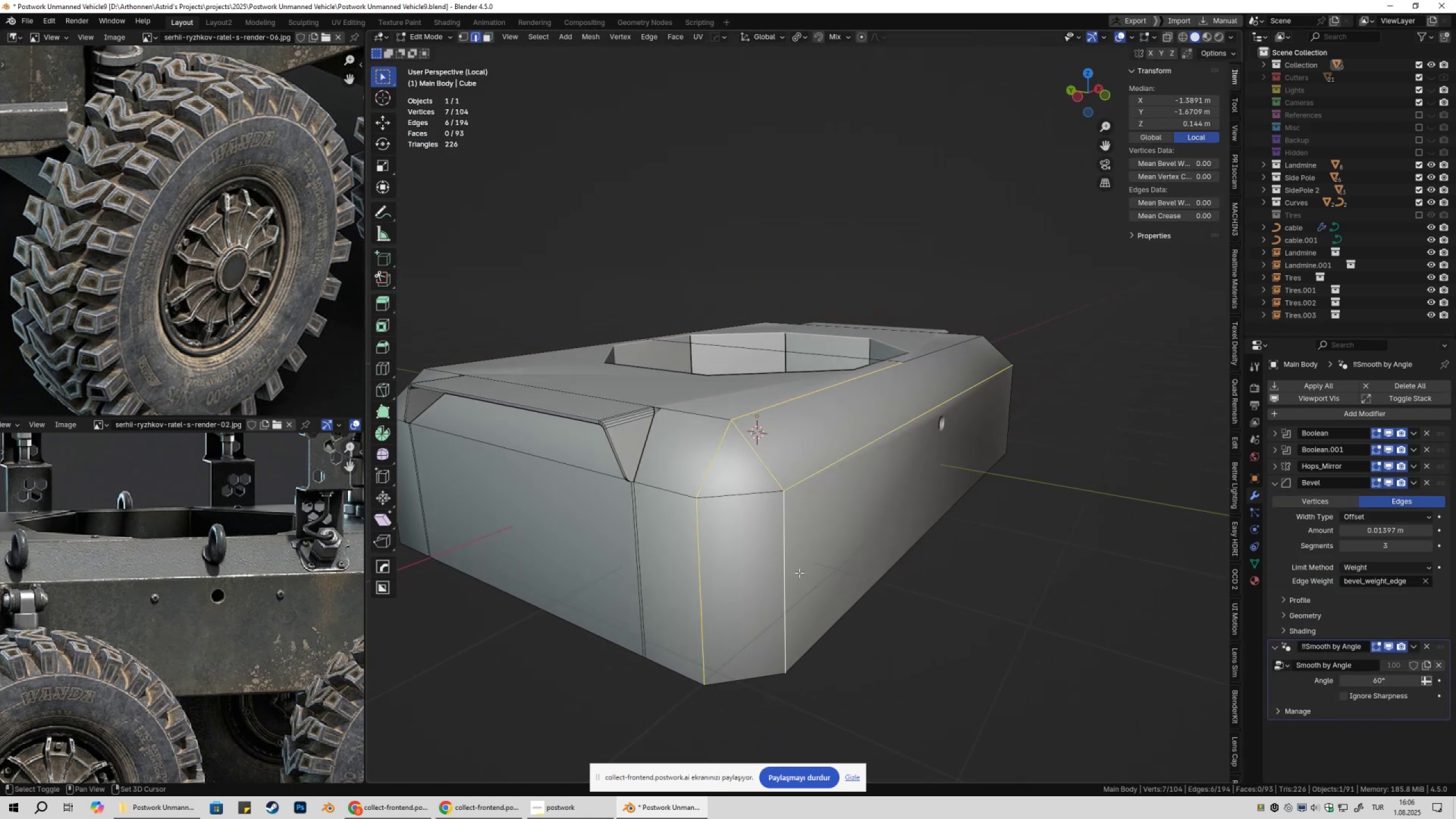 
key(Shift+ShiftLeft)
 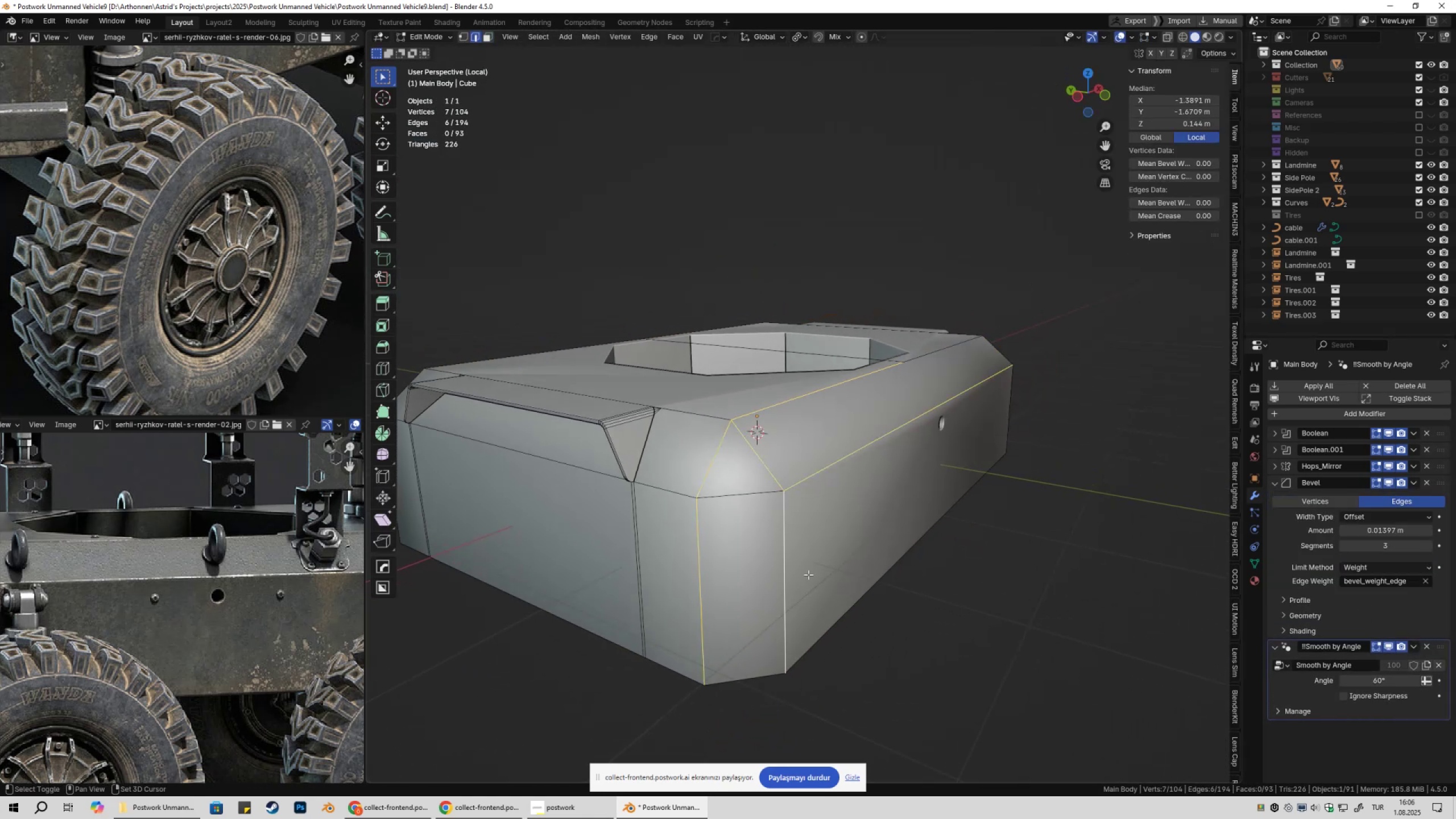 
key(Shift+ShiftLeft)
 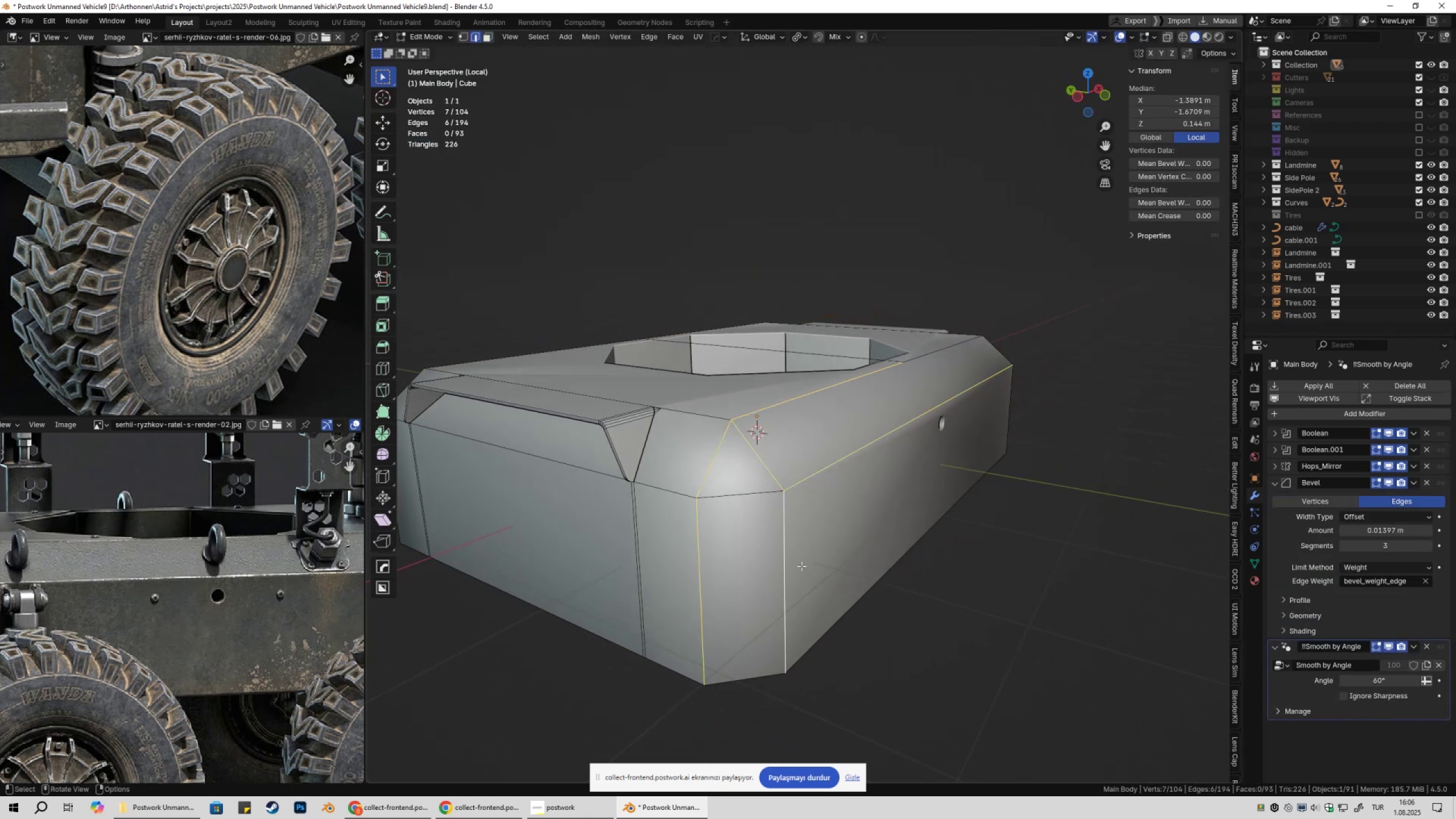 
key(Shift+ShiftLeft)
 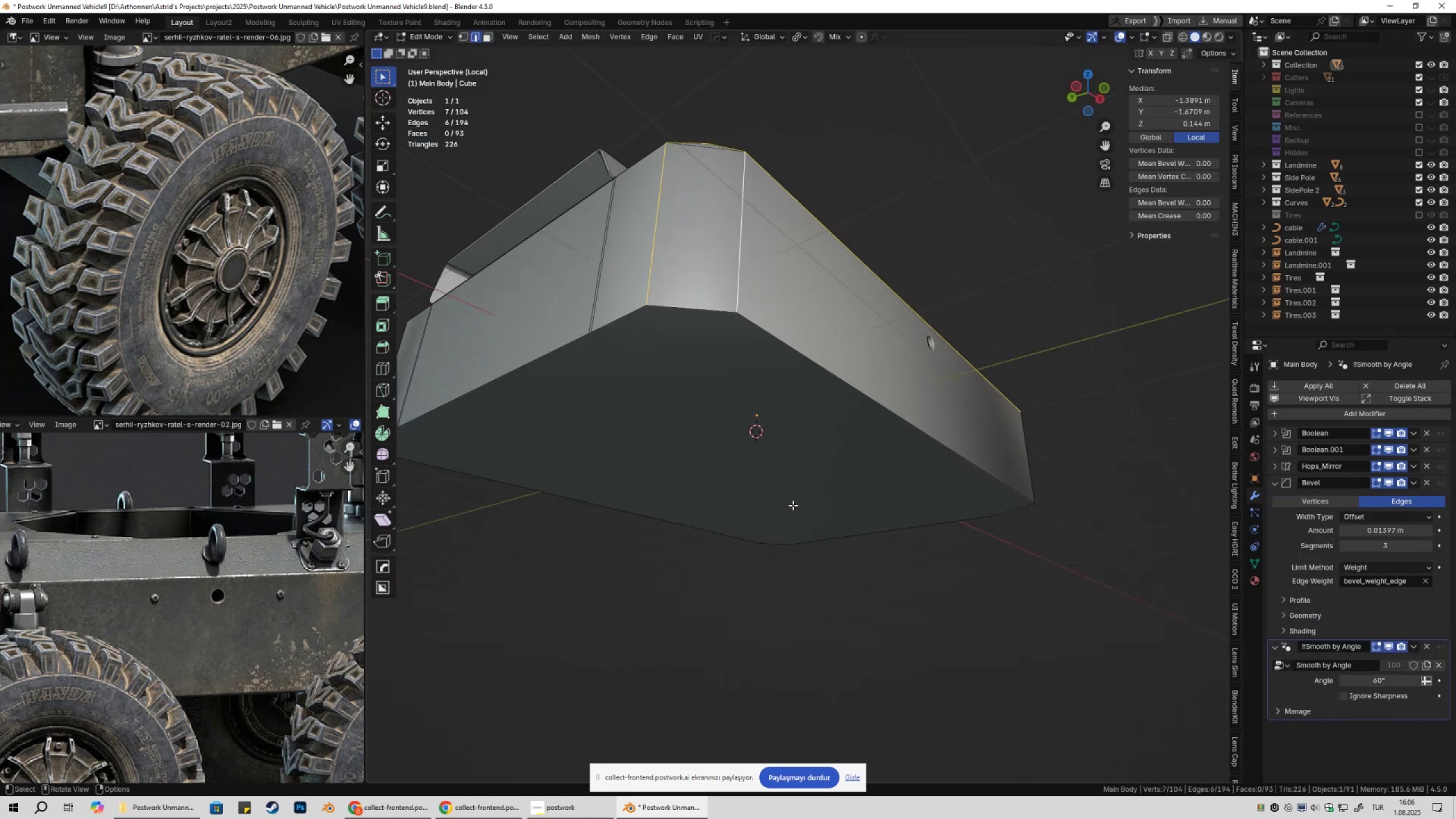 
hold_key(key=ShiftLeft, duration=1.11)
left_click([704, 308])
 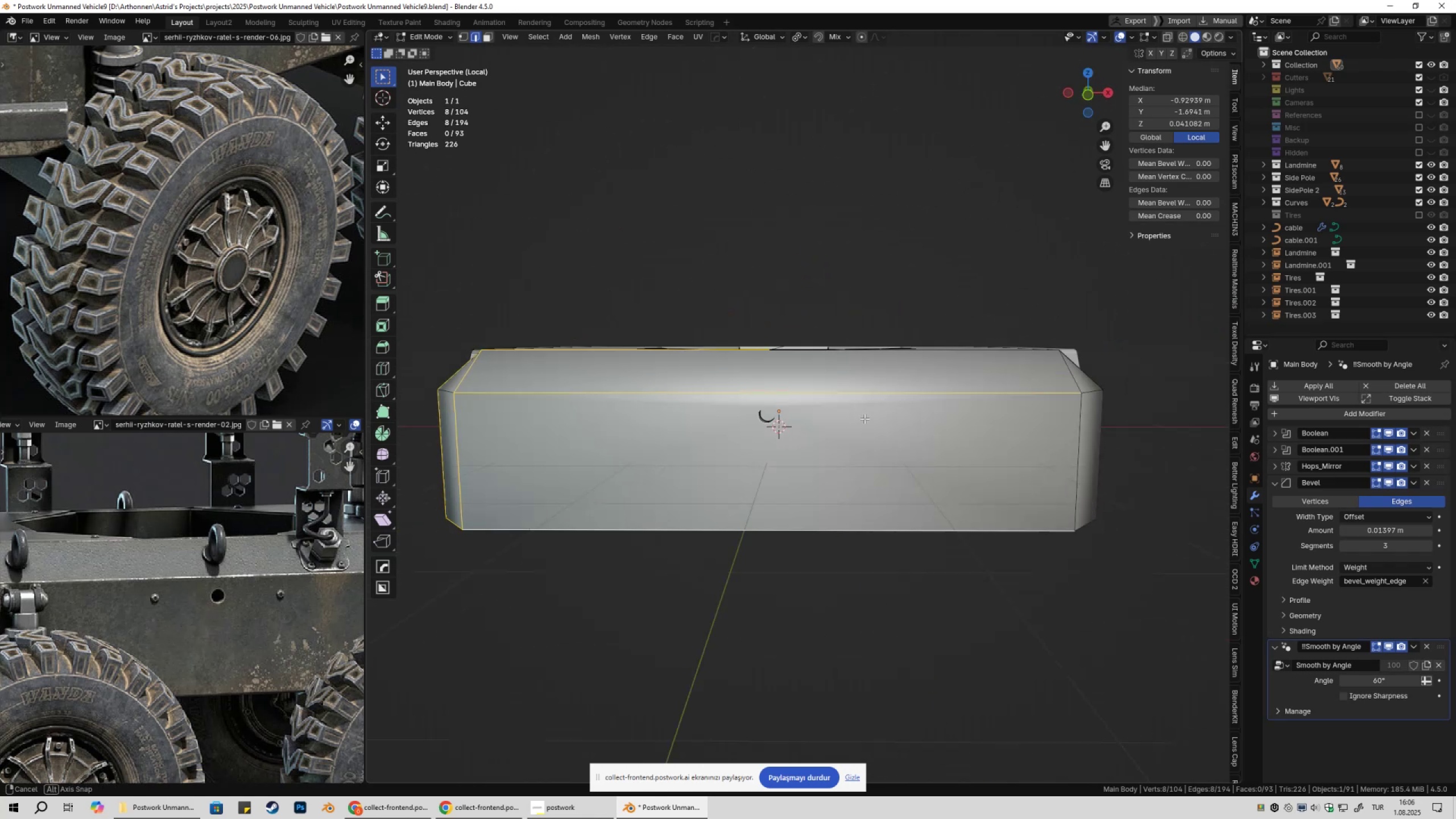 
hold_key(key=ShiftLeft, duration=1.5)
double_click([969, 498])
 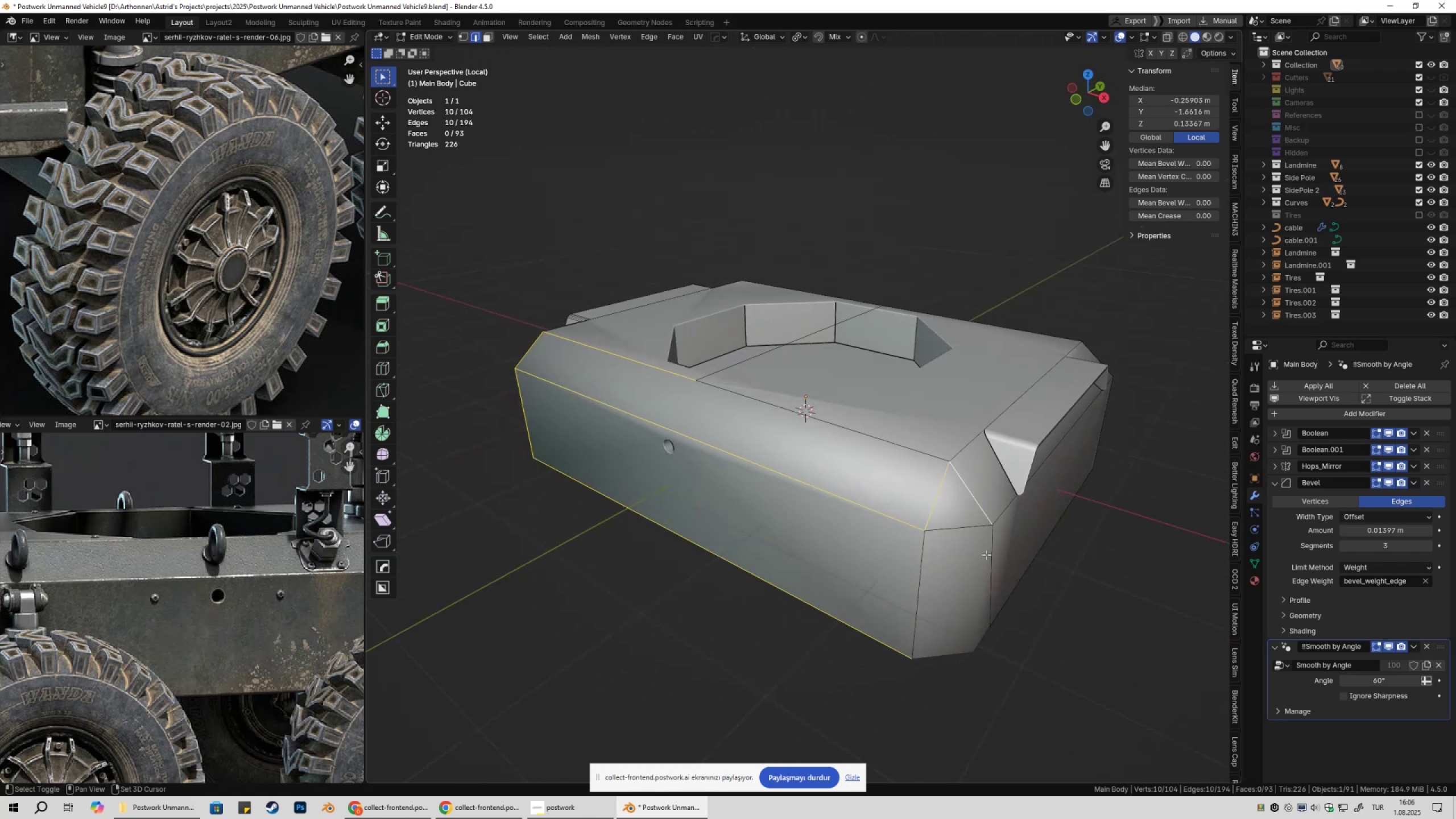 
triple_click([986, 555])
 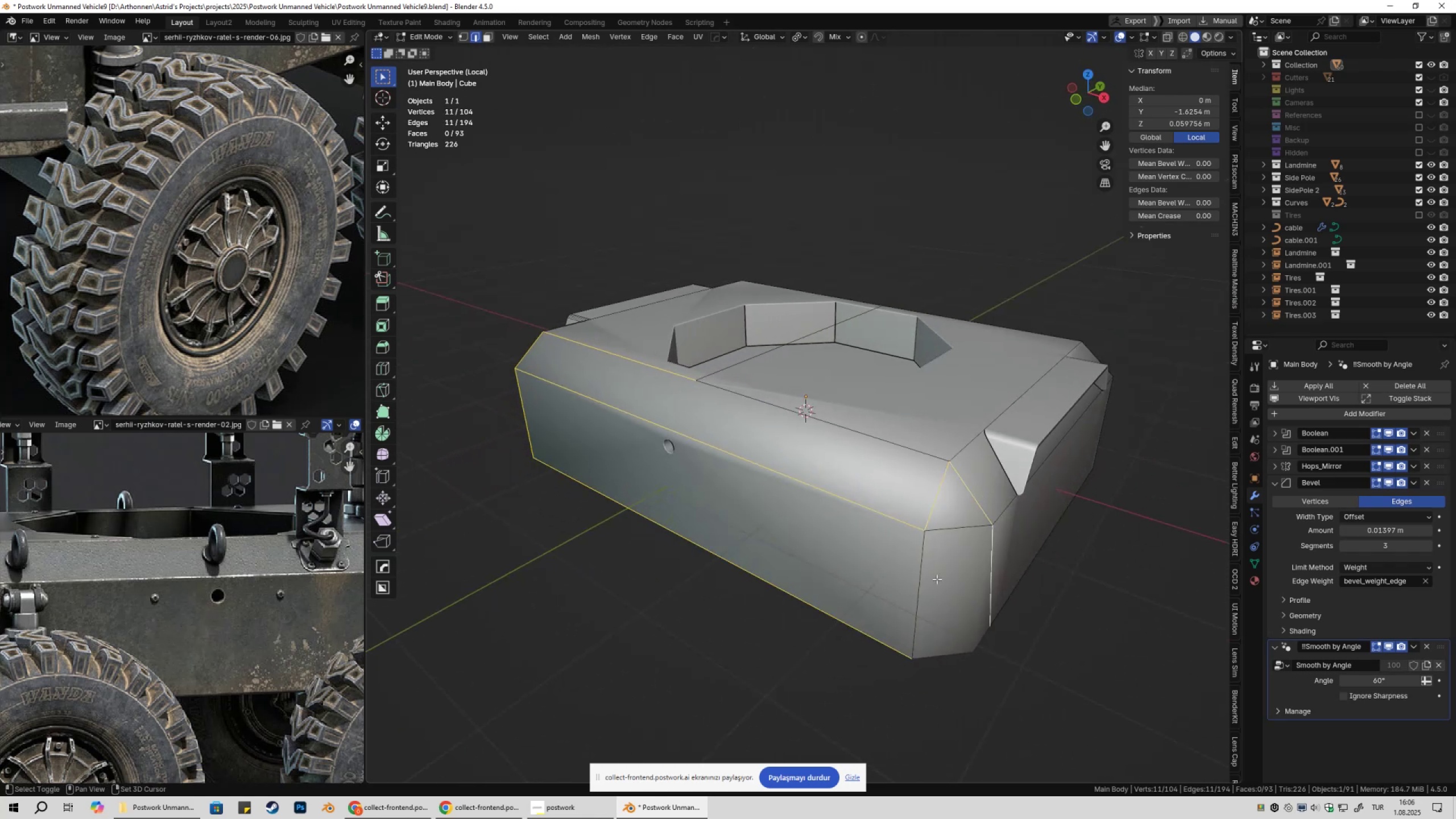 
hold_key(key=ShiftLeft, duration=0.32)
triple_click([919, 584])
 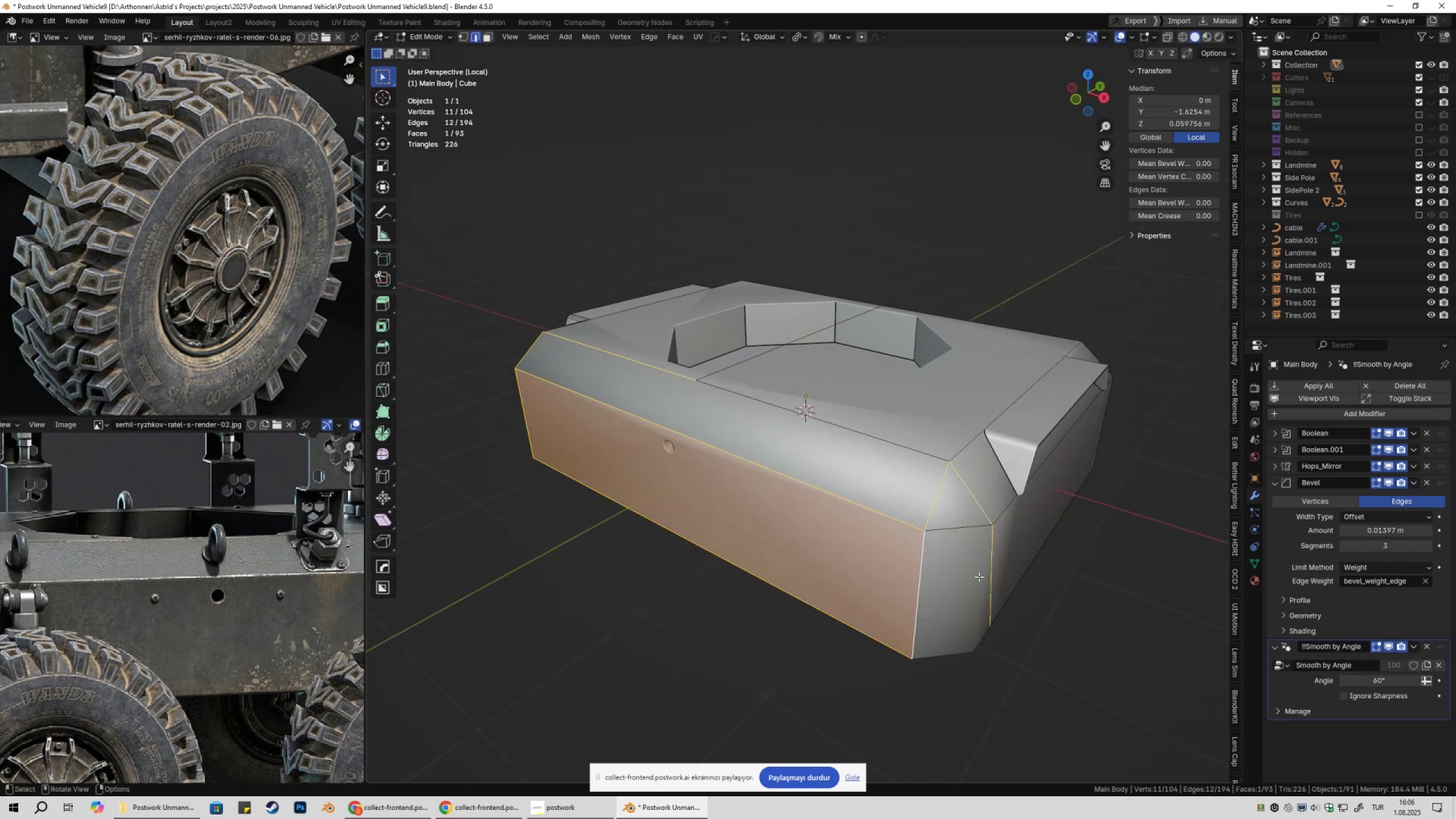 
type(11)
key(Tab)
 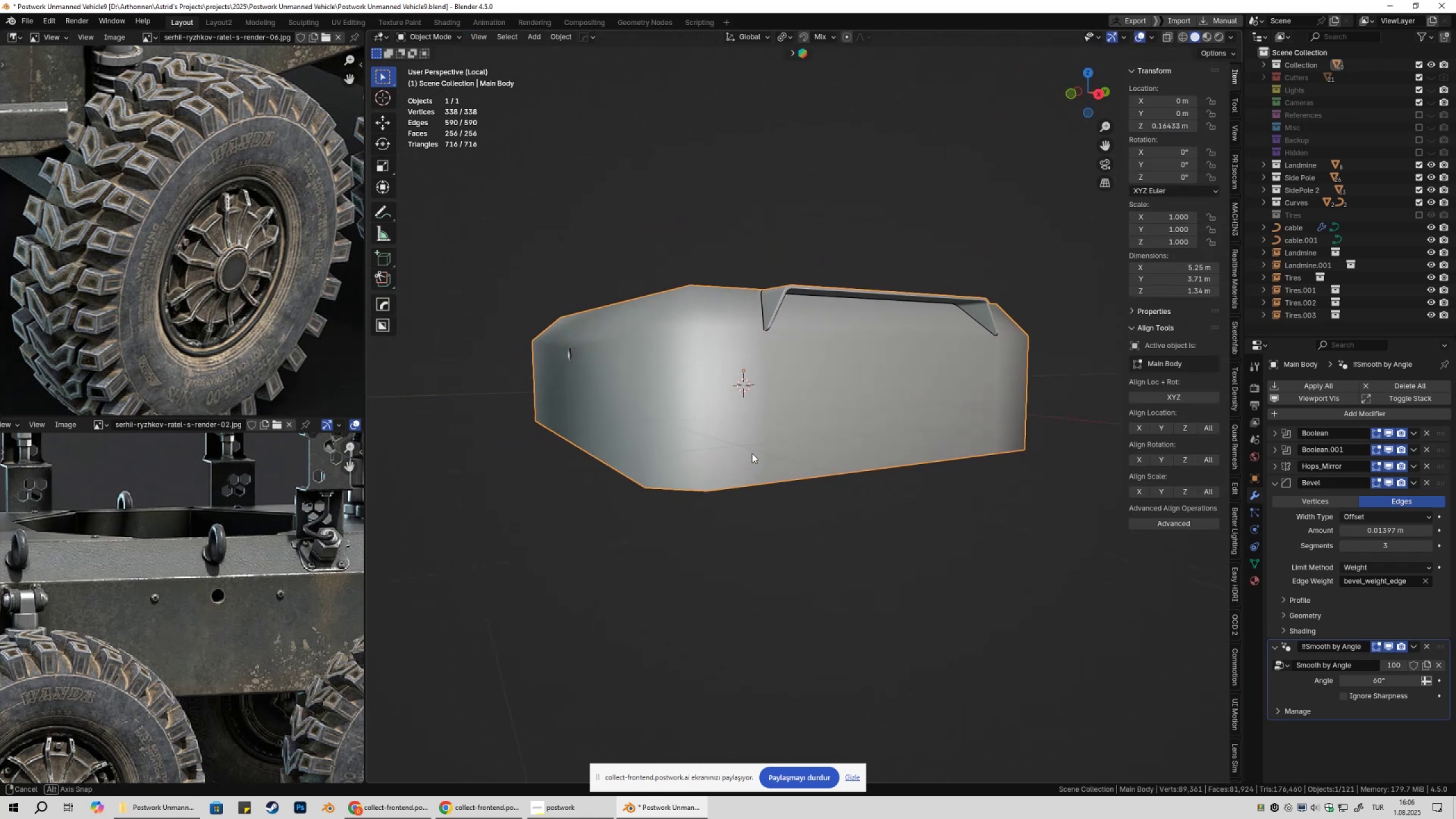 
left_click([1391, 482])
 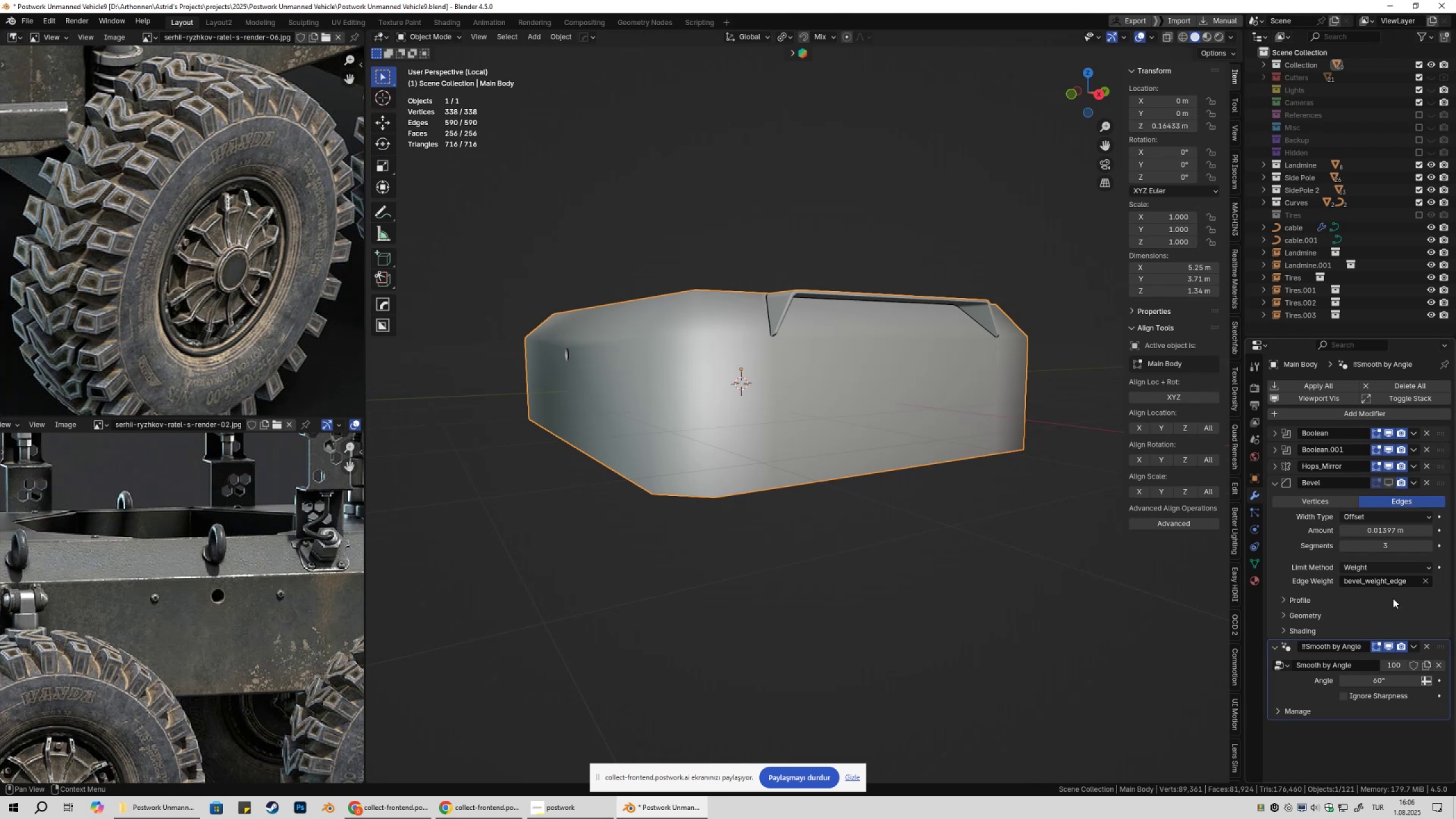 
left_click([1385, 650])
 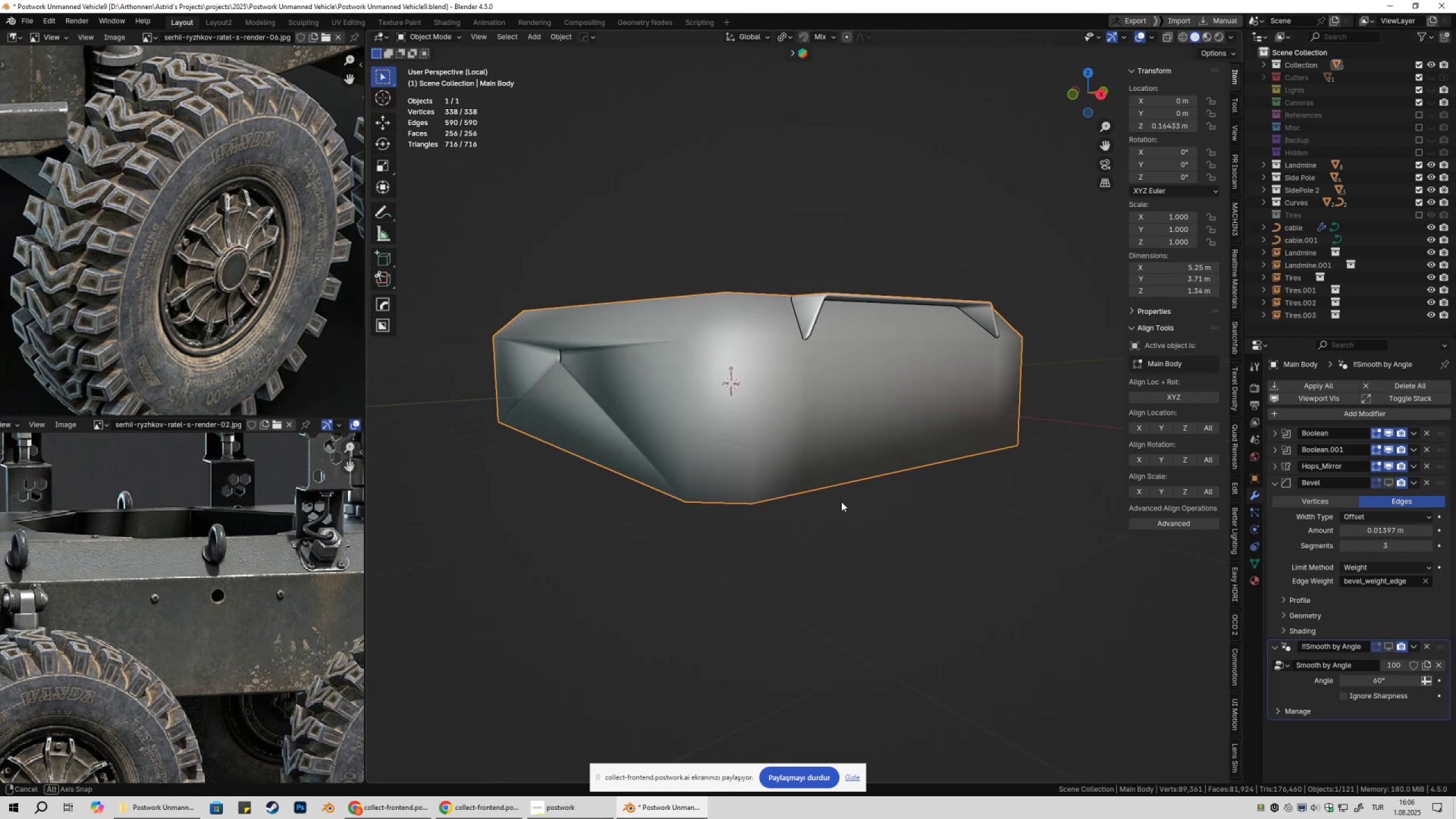 
key(Control+Z)
 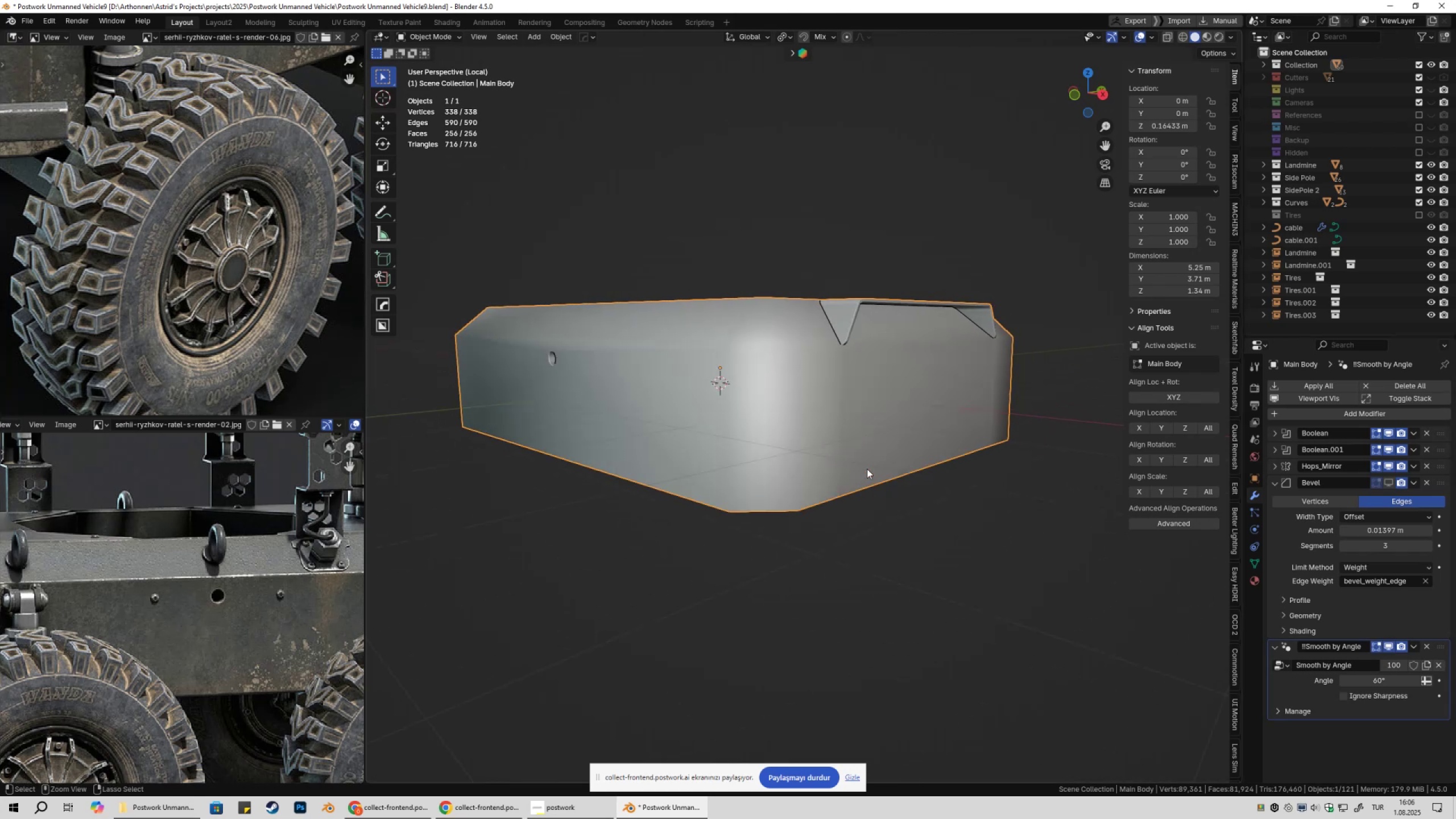 
key(Control+Z)
 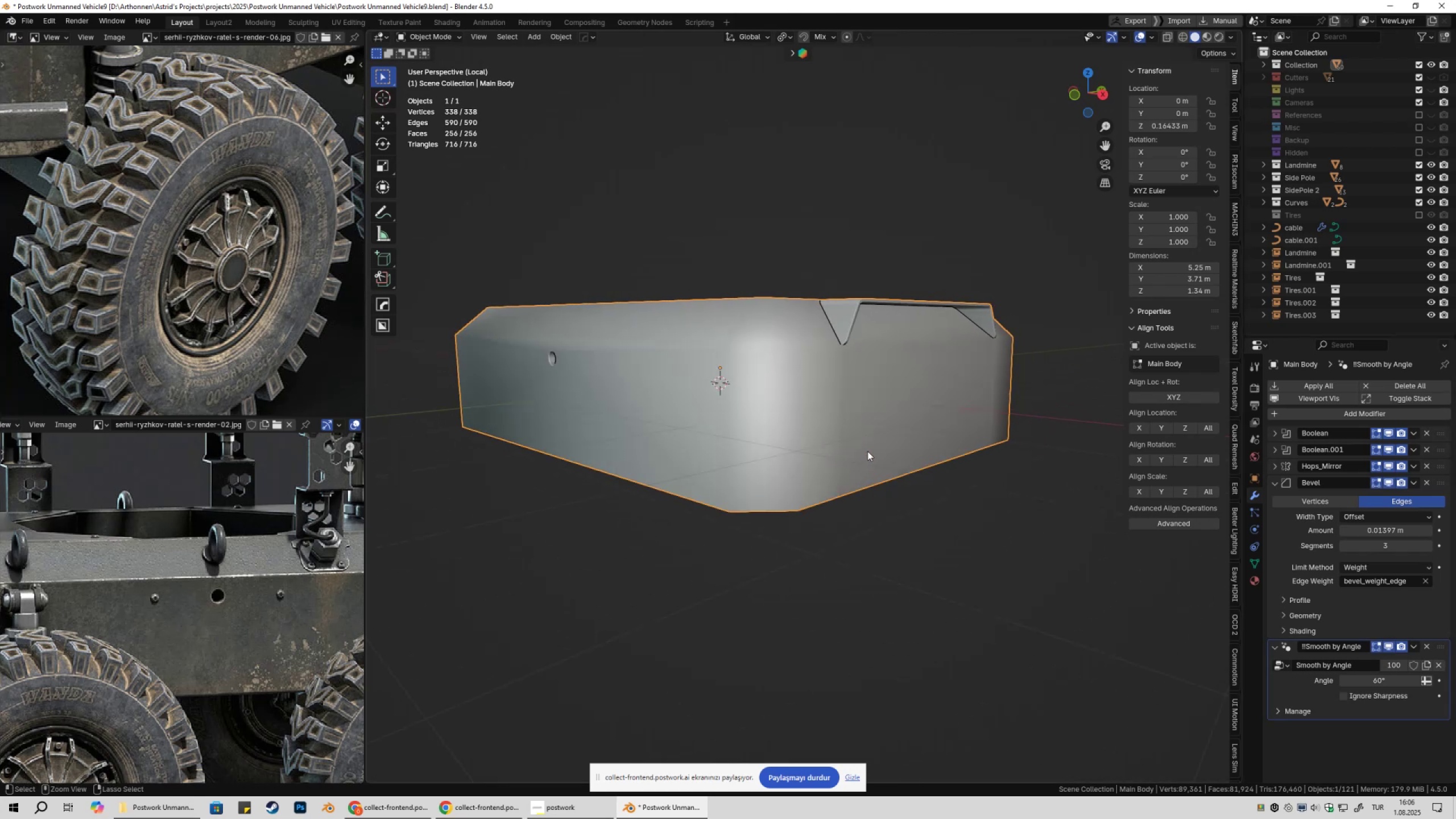 
key(Control+Z)
 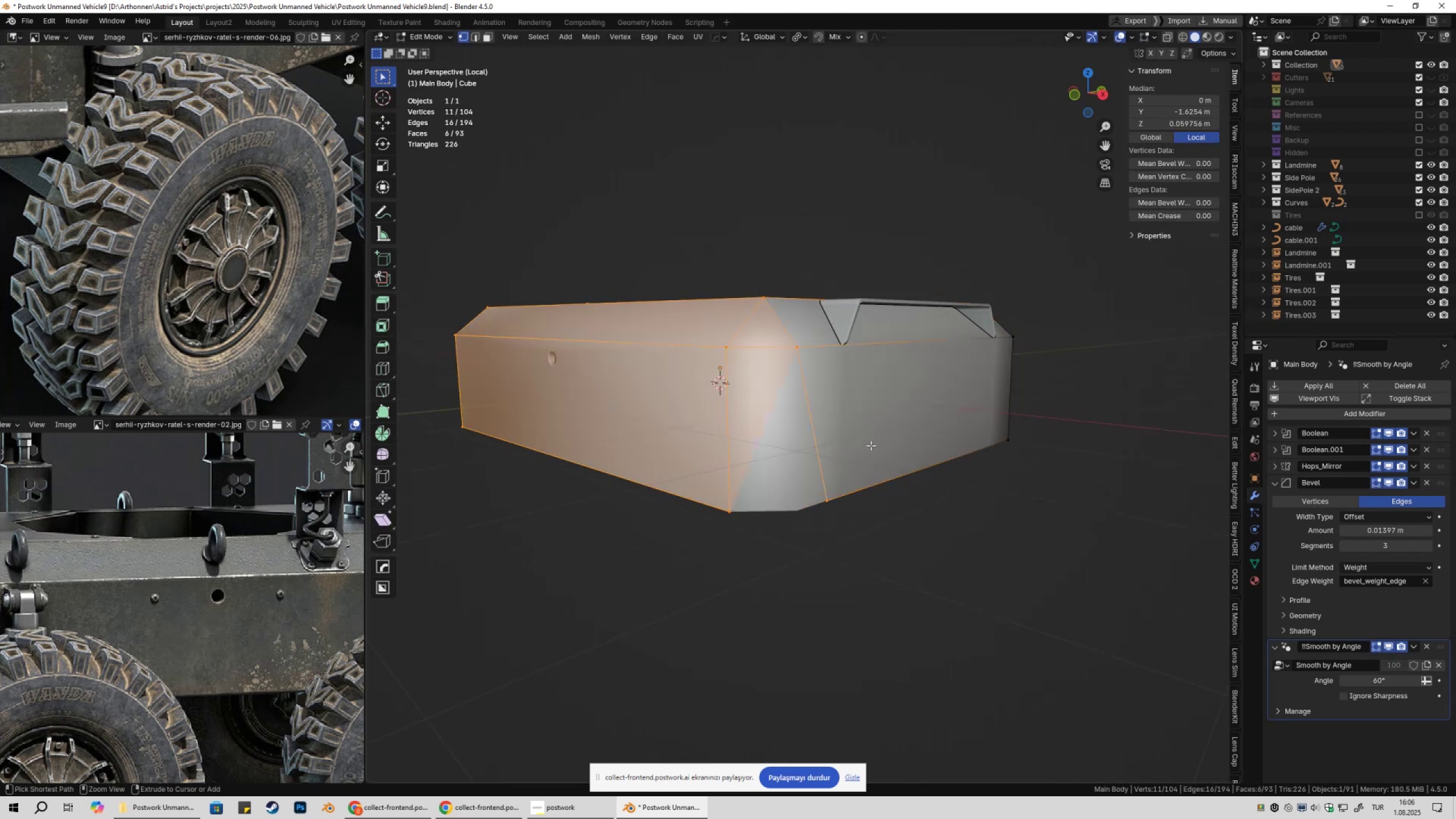 
key(Control+Z)
 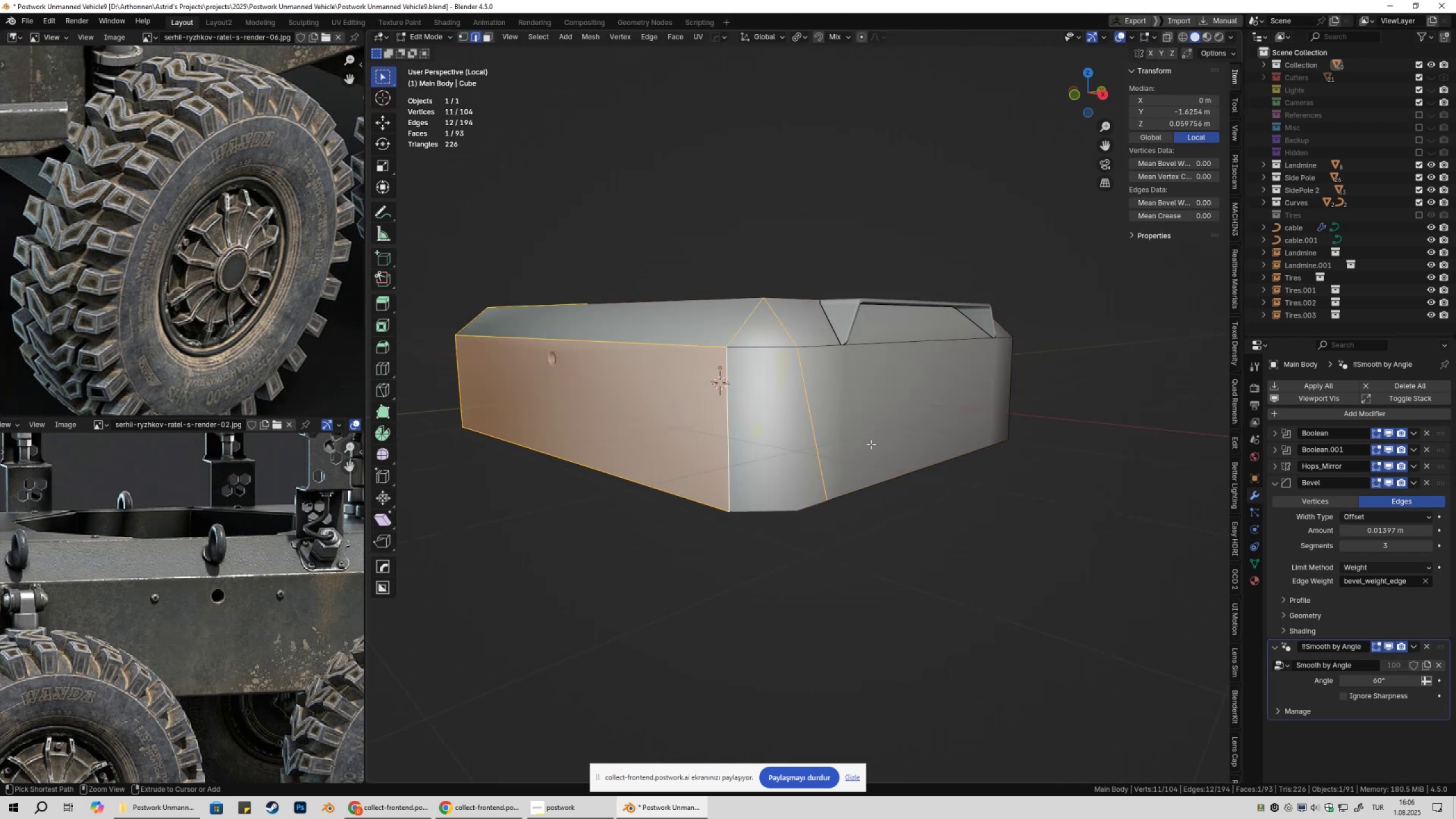 
key(Control+Z)
 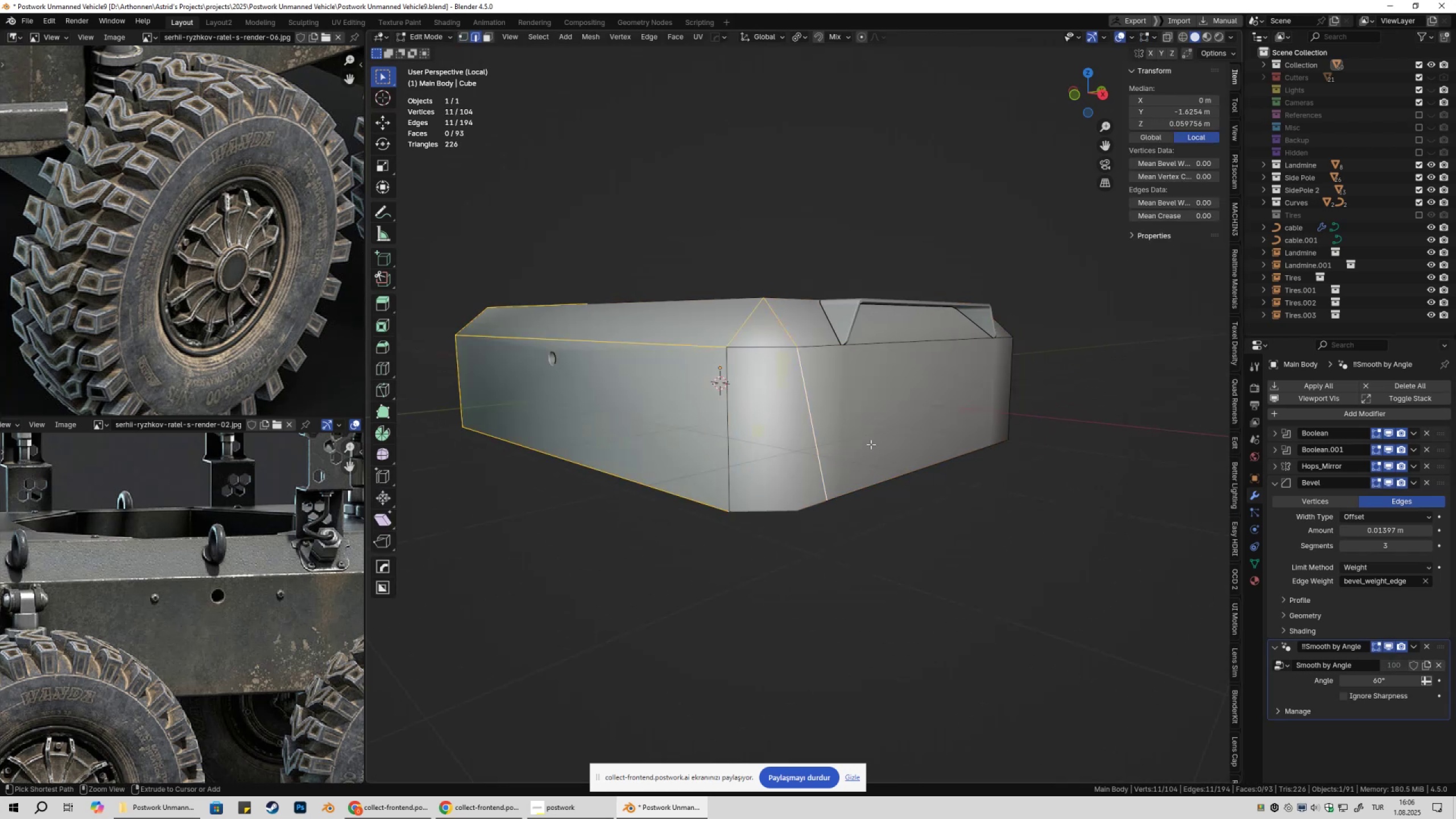 
key(Control+Z)
 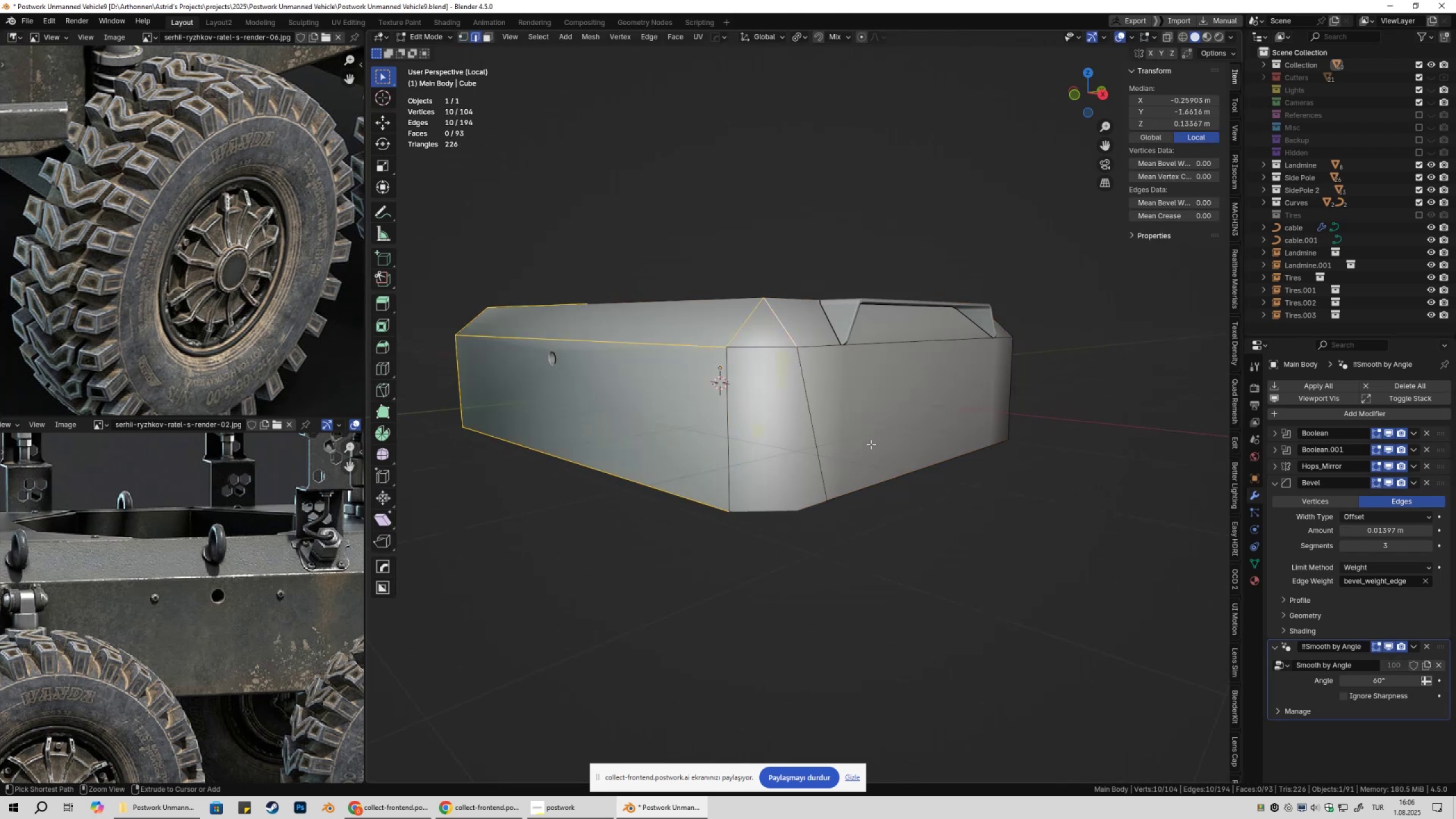 
key(Control+Z)
 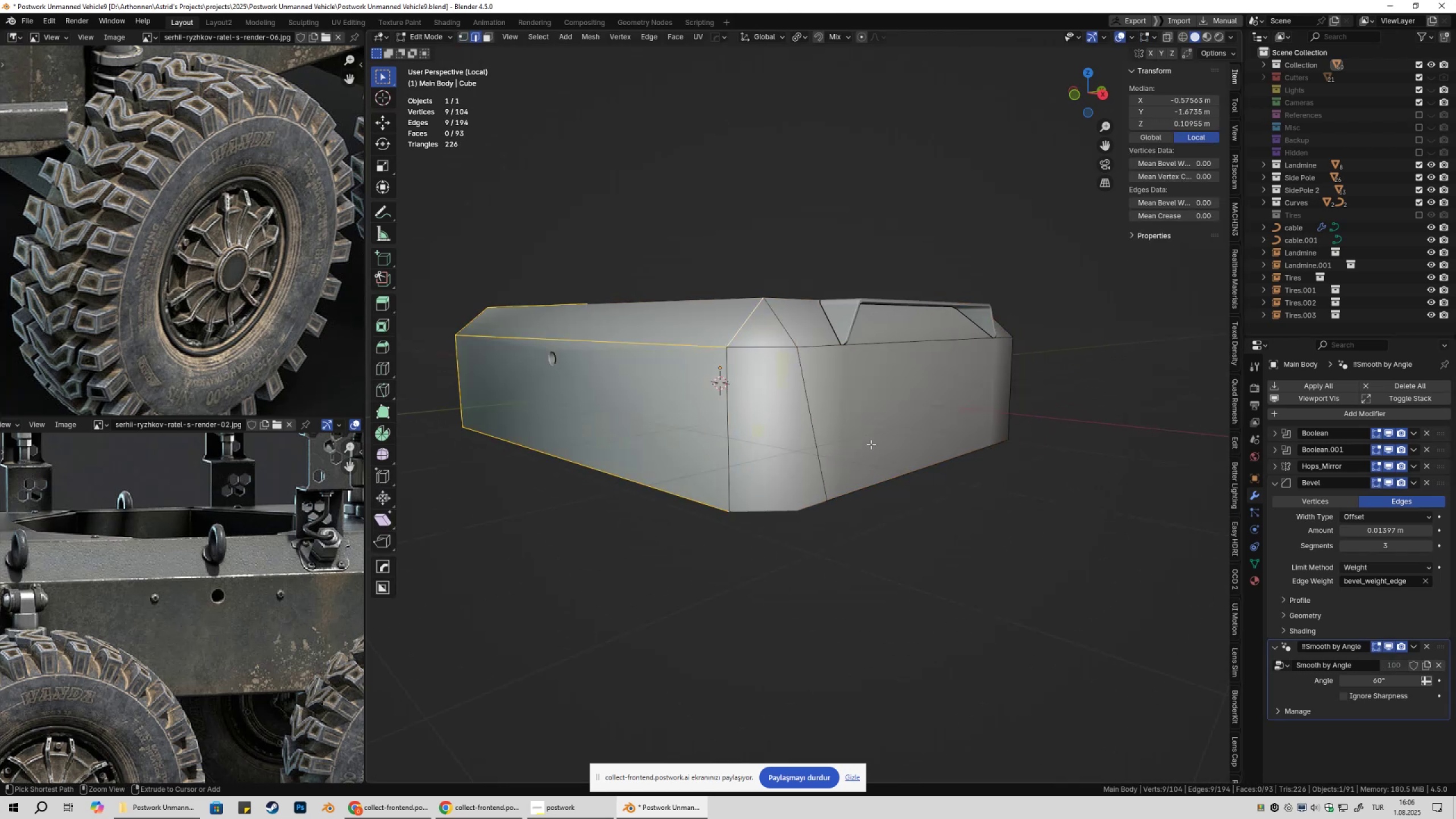 
key(Control+Z)
 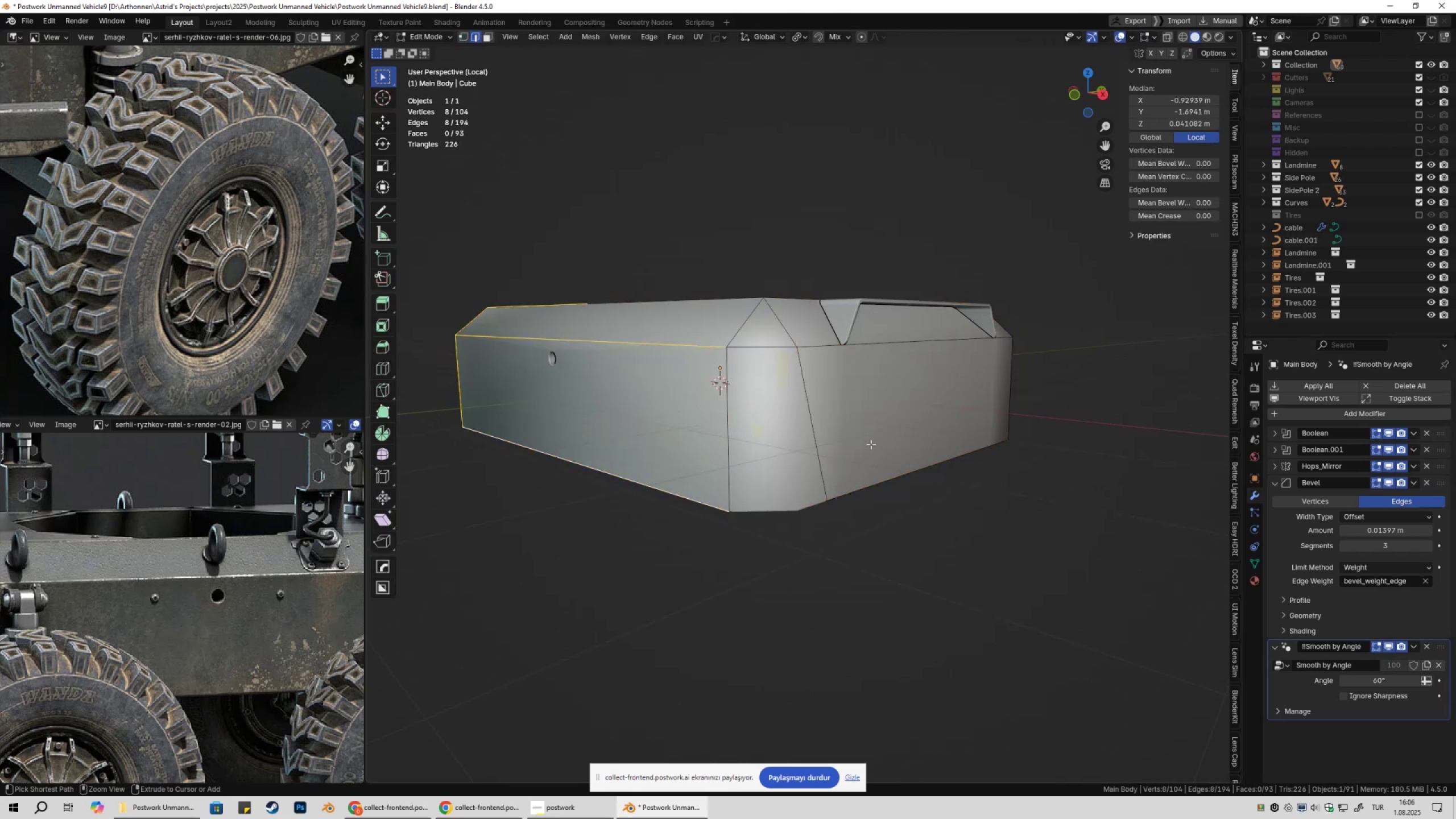 
key(Control+Z)
 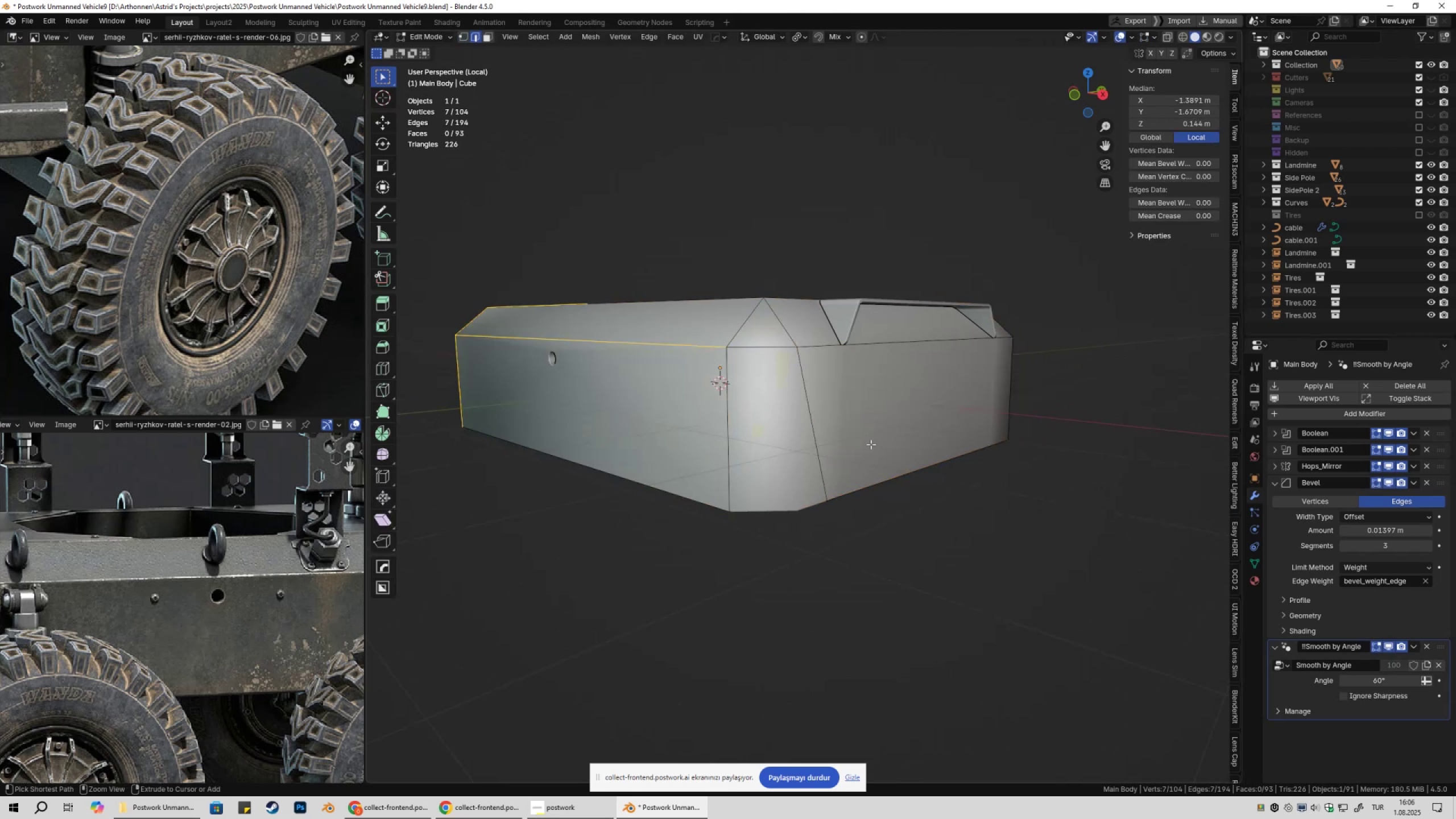 
hold_key(key=Z, duration=0.46)
 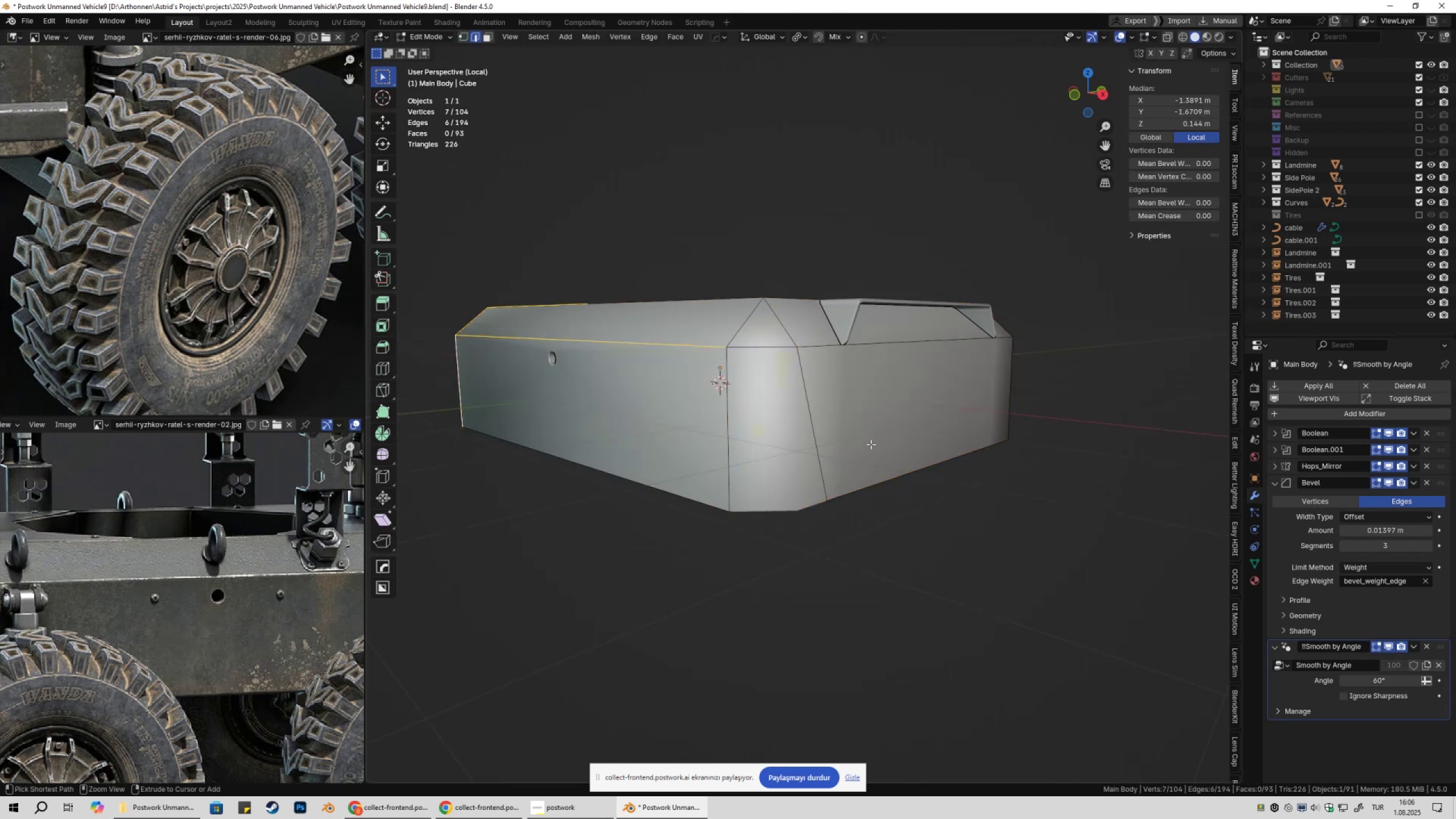 
hold_key(key=Z, duration=0.49)
 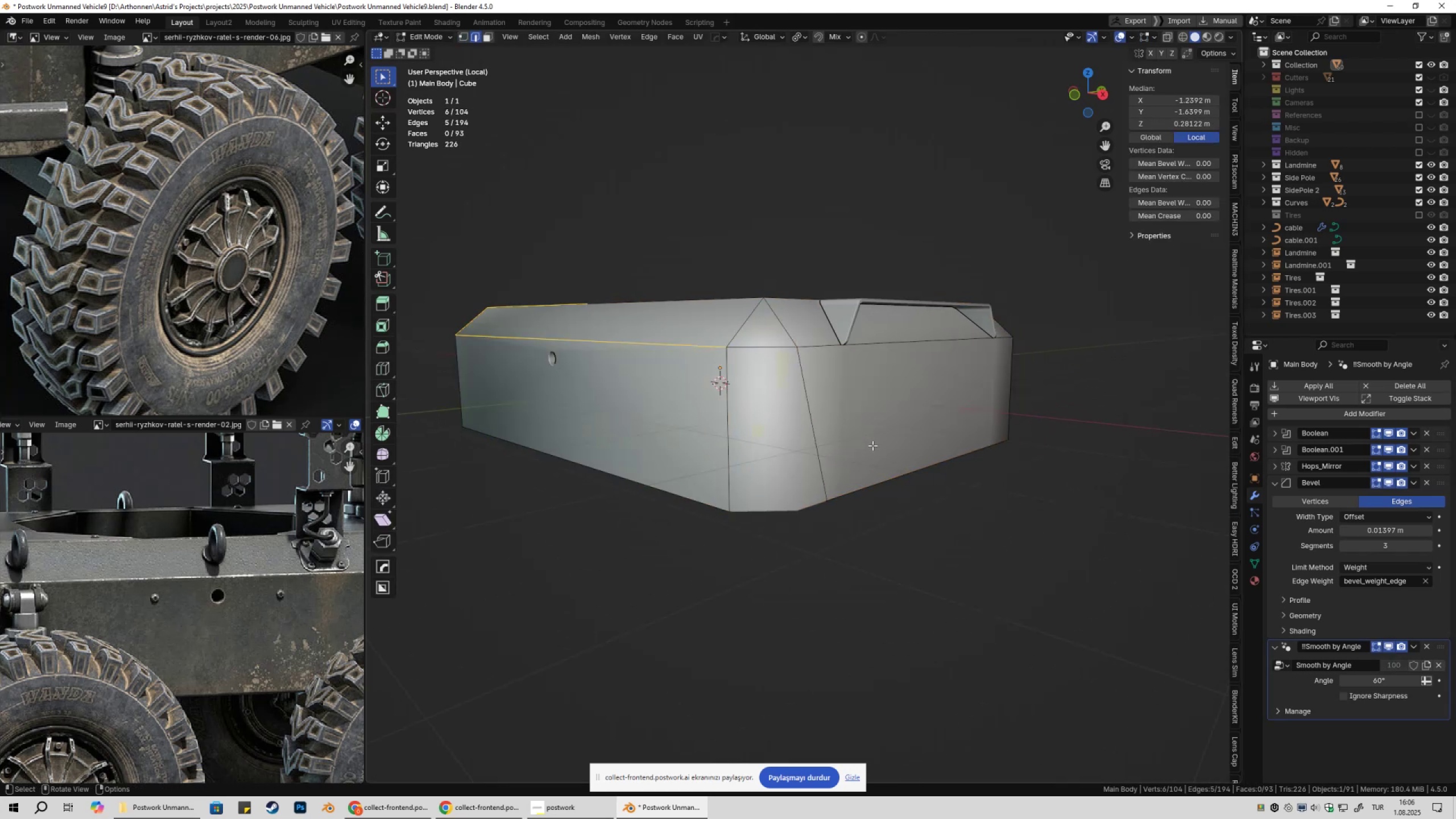 
key(Tab)
 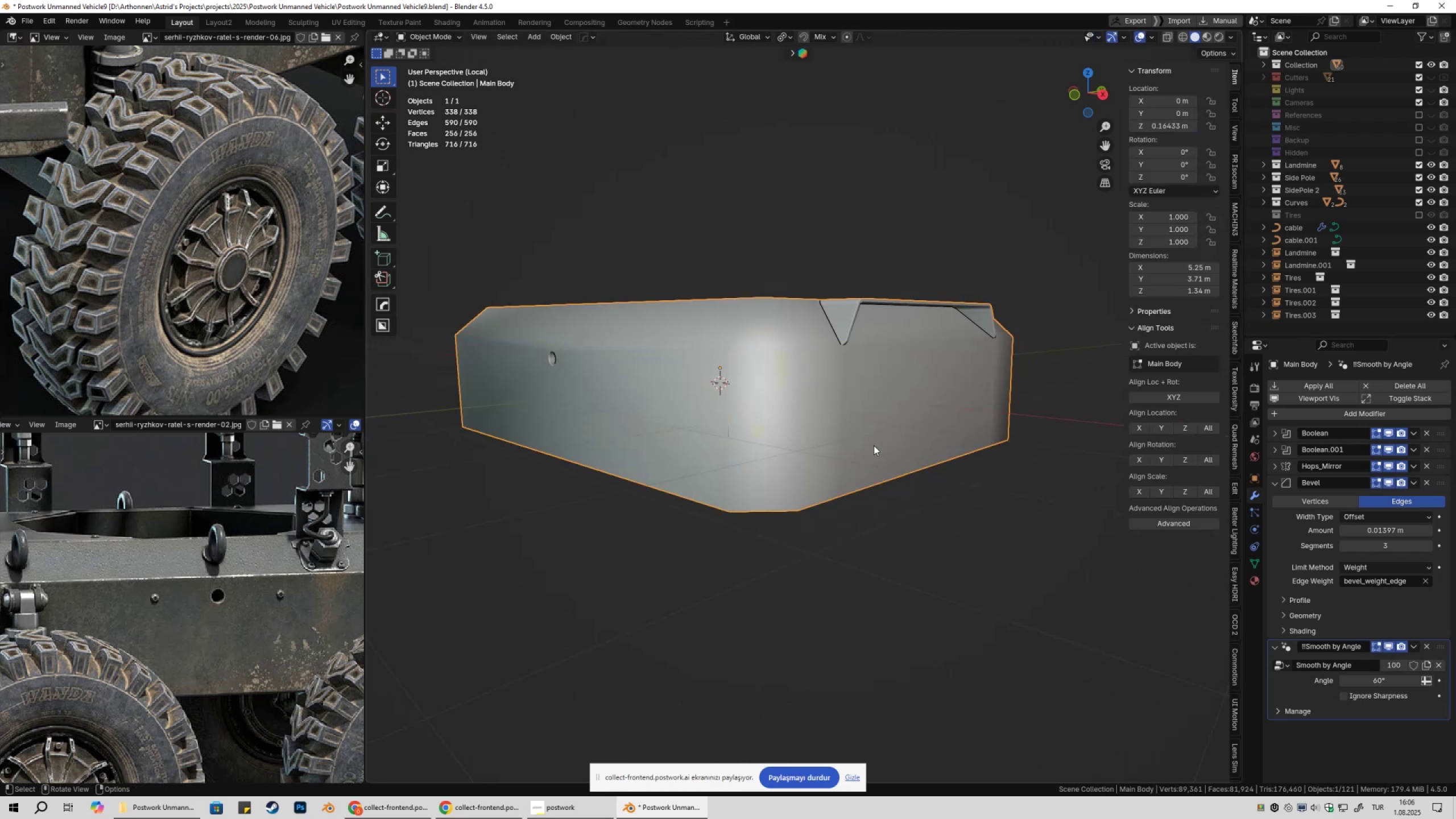 
key(NumpadDivide)
 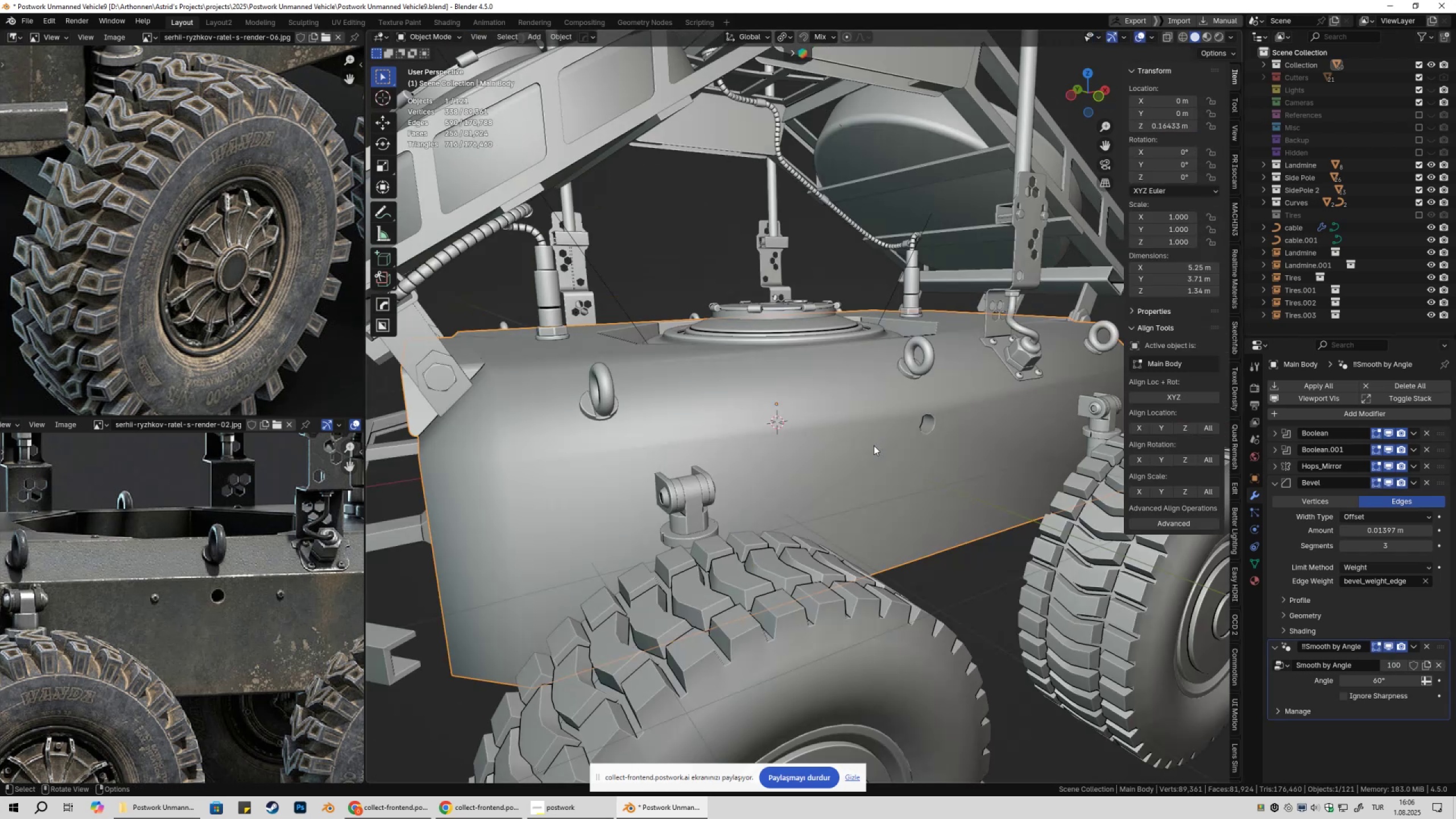 
key(Control+Z)
 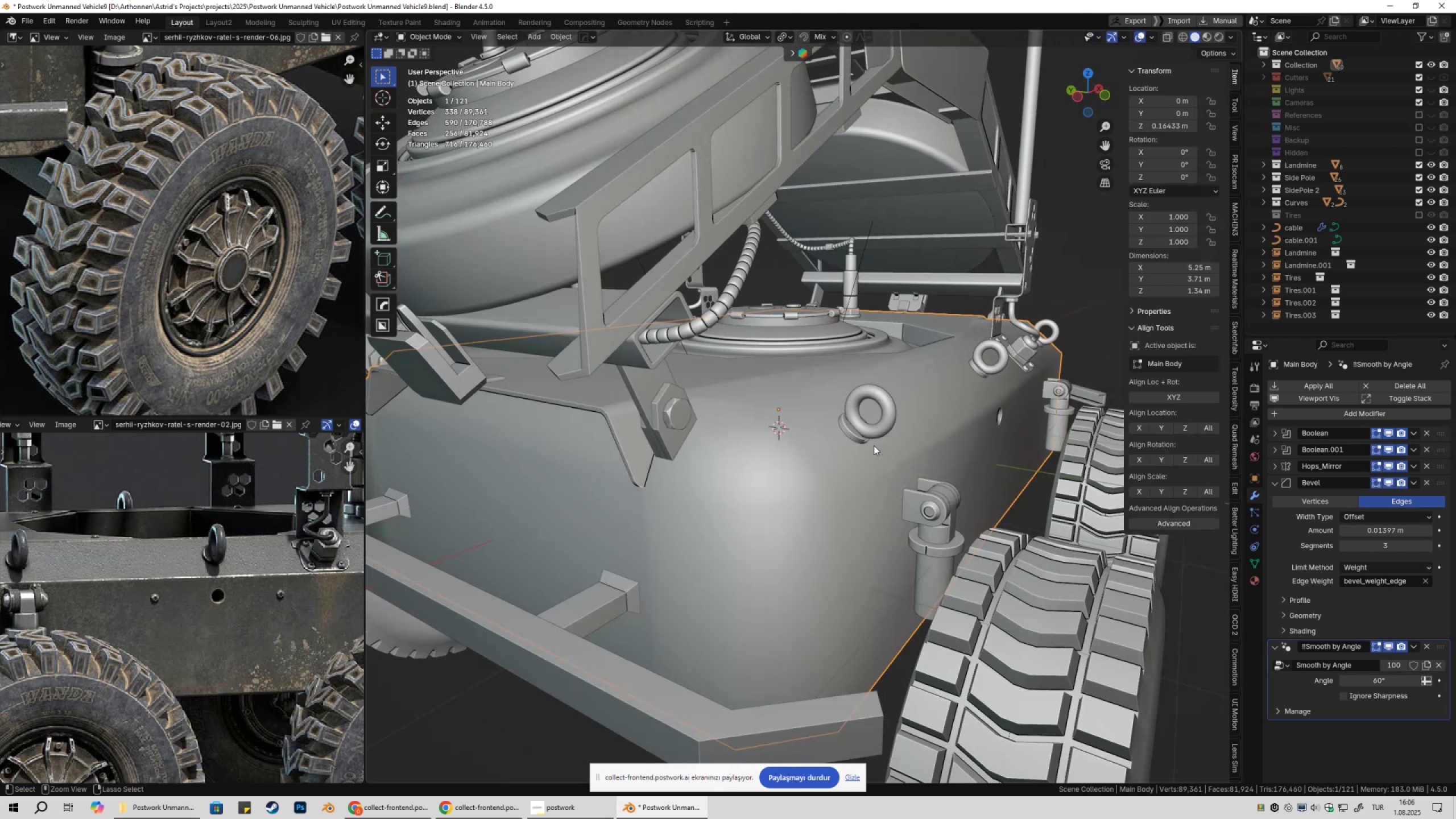 
key(Control+Z)
 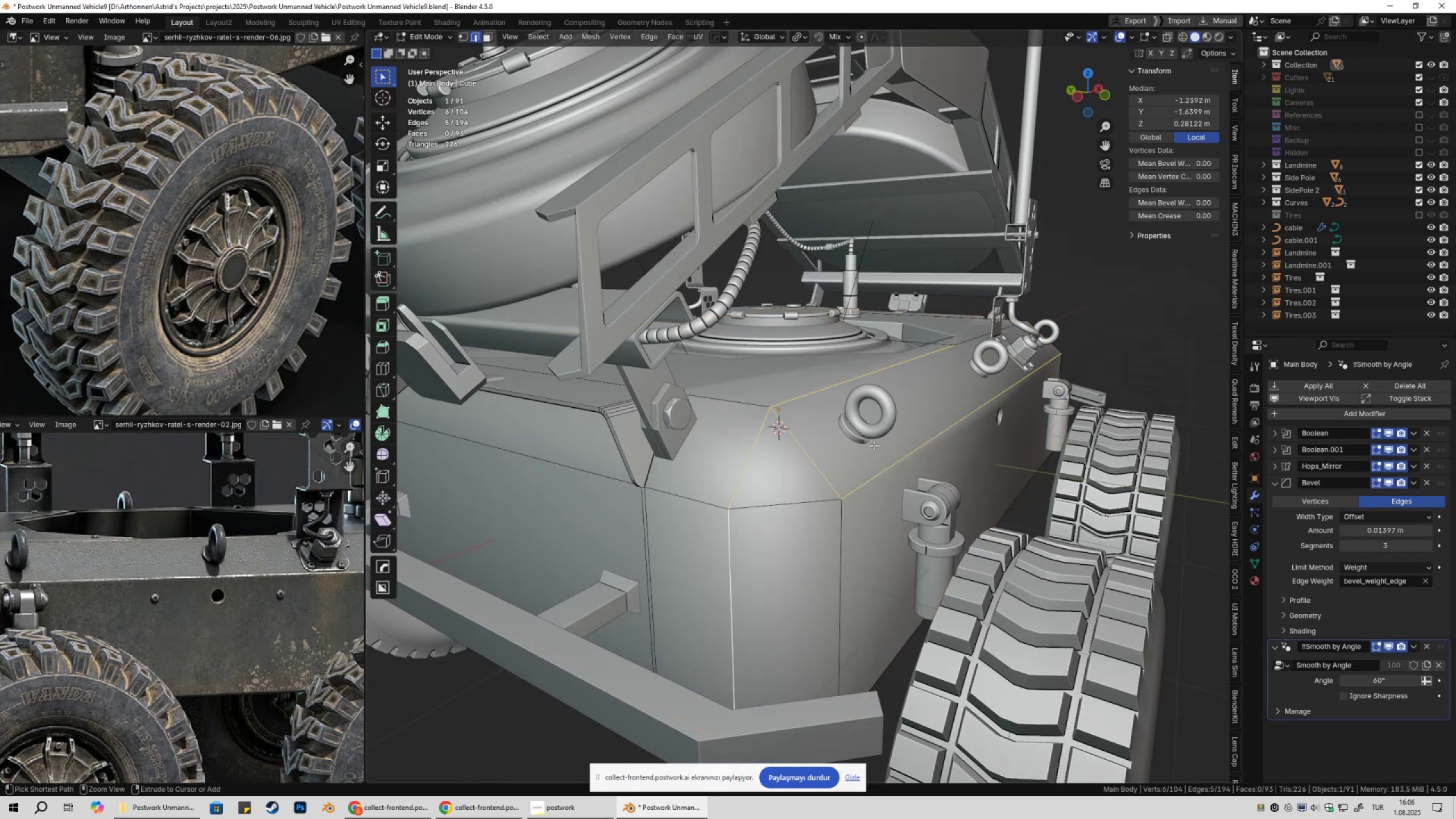 
key(Control+Z)
 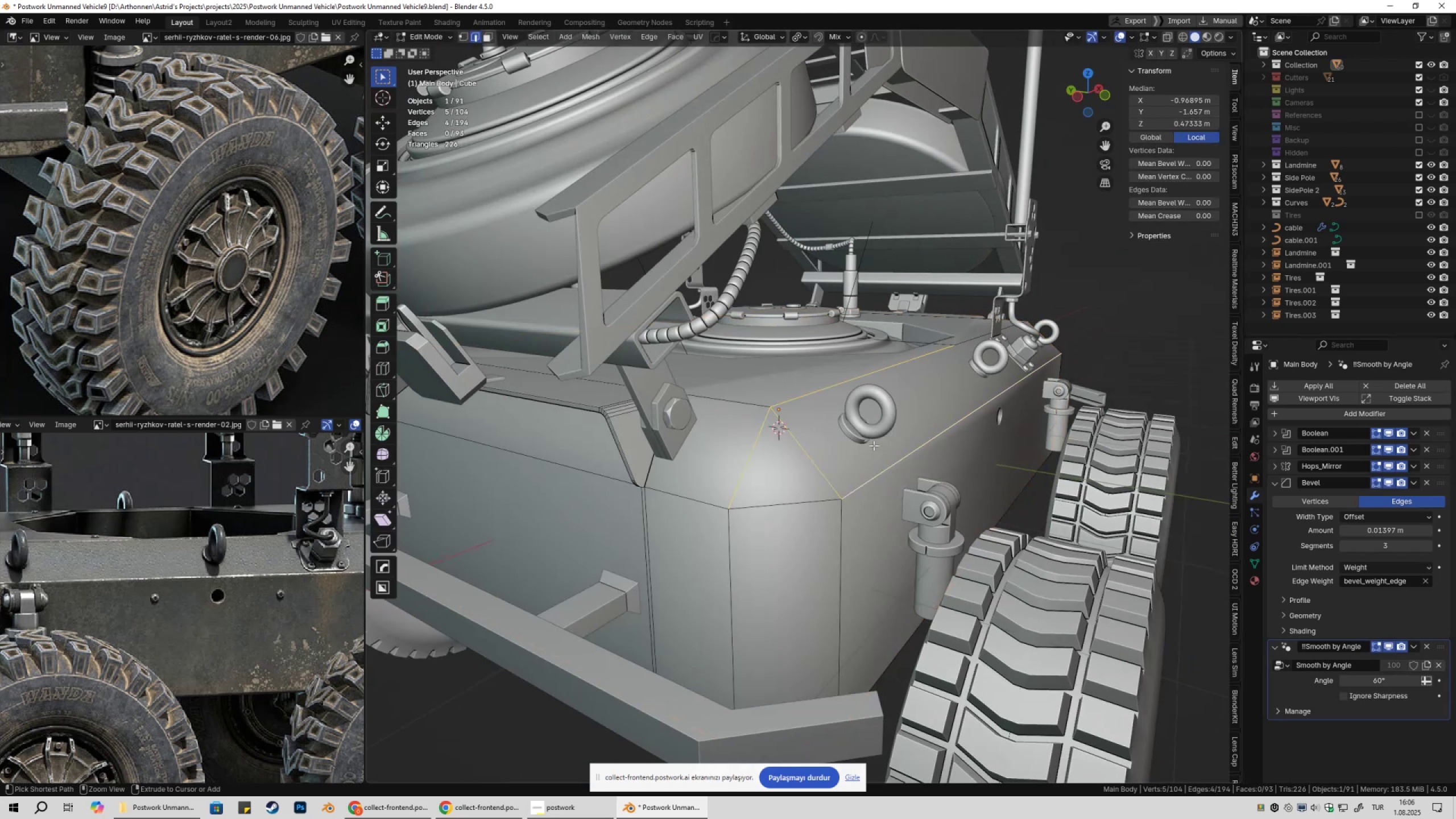 
key(Control+Z)
 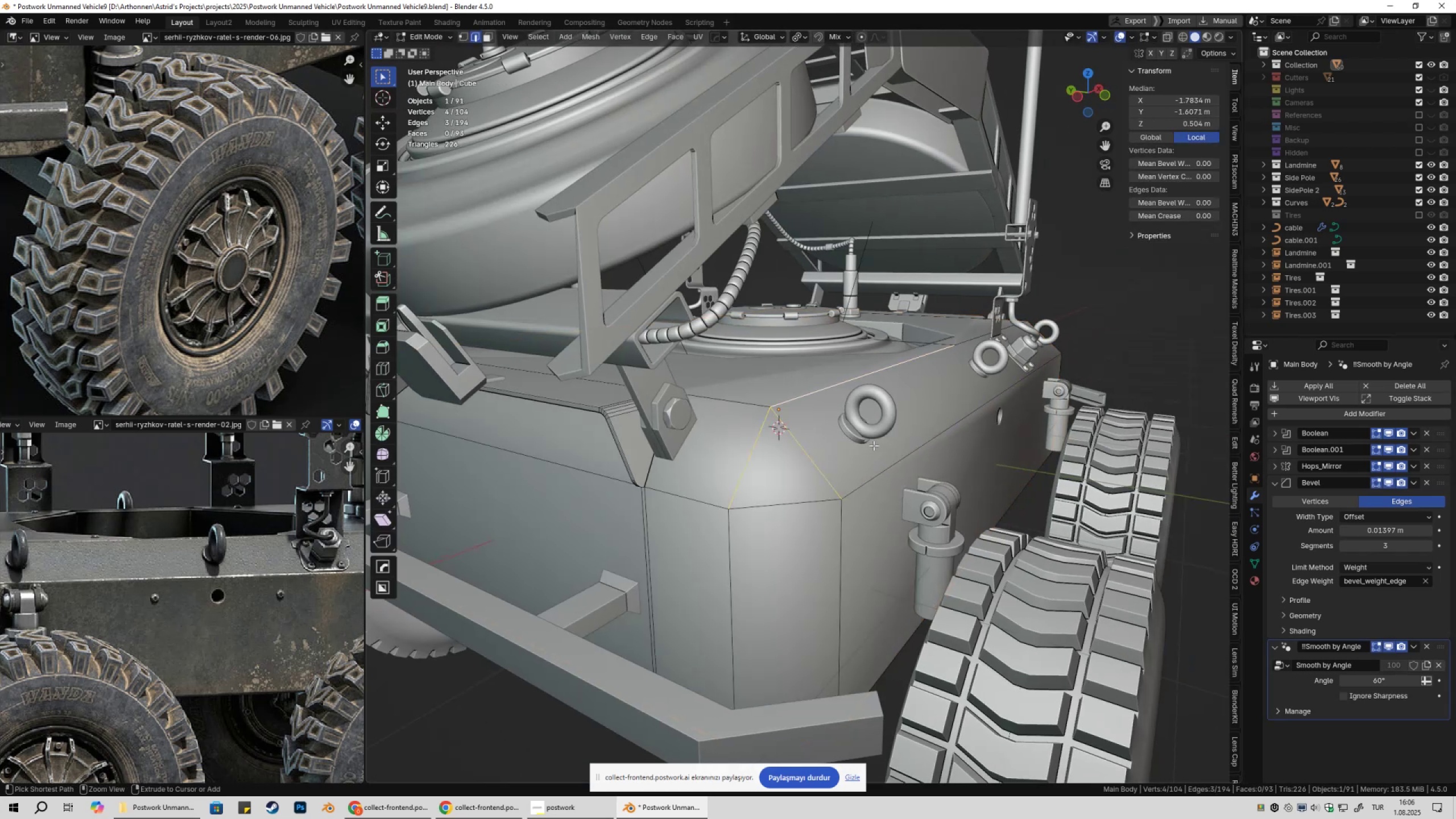 
key(Control+Z)
 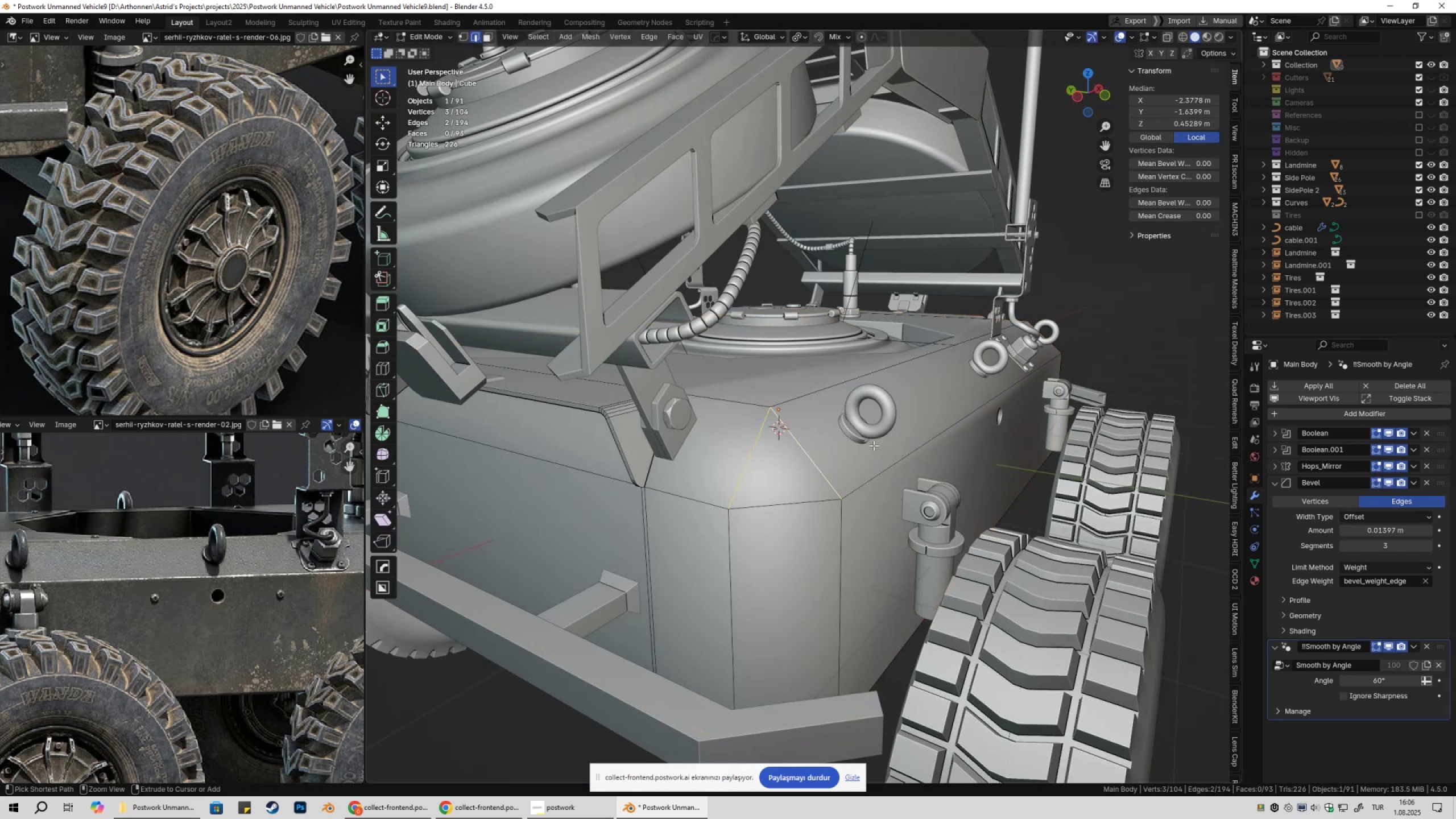 
hold_key(key=Z, duration=0.86)
 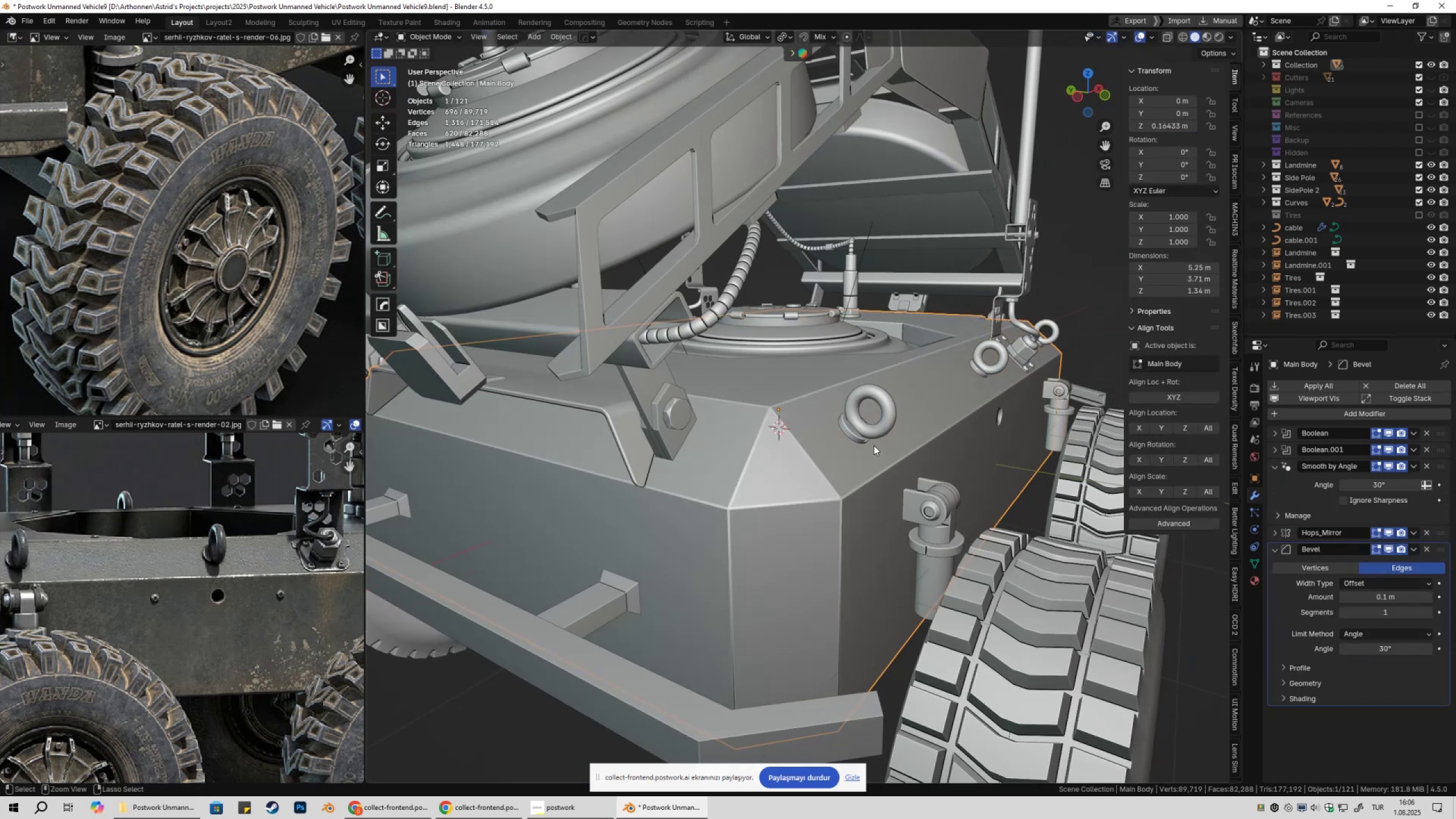 
key(Control+Z)
 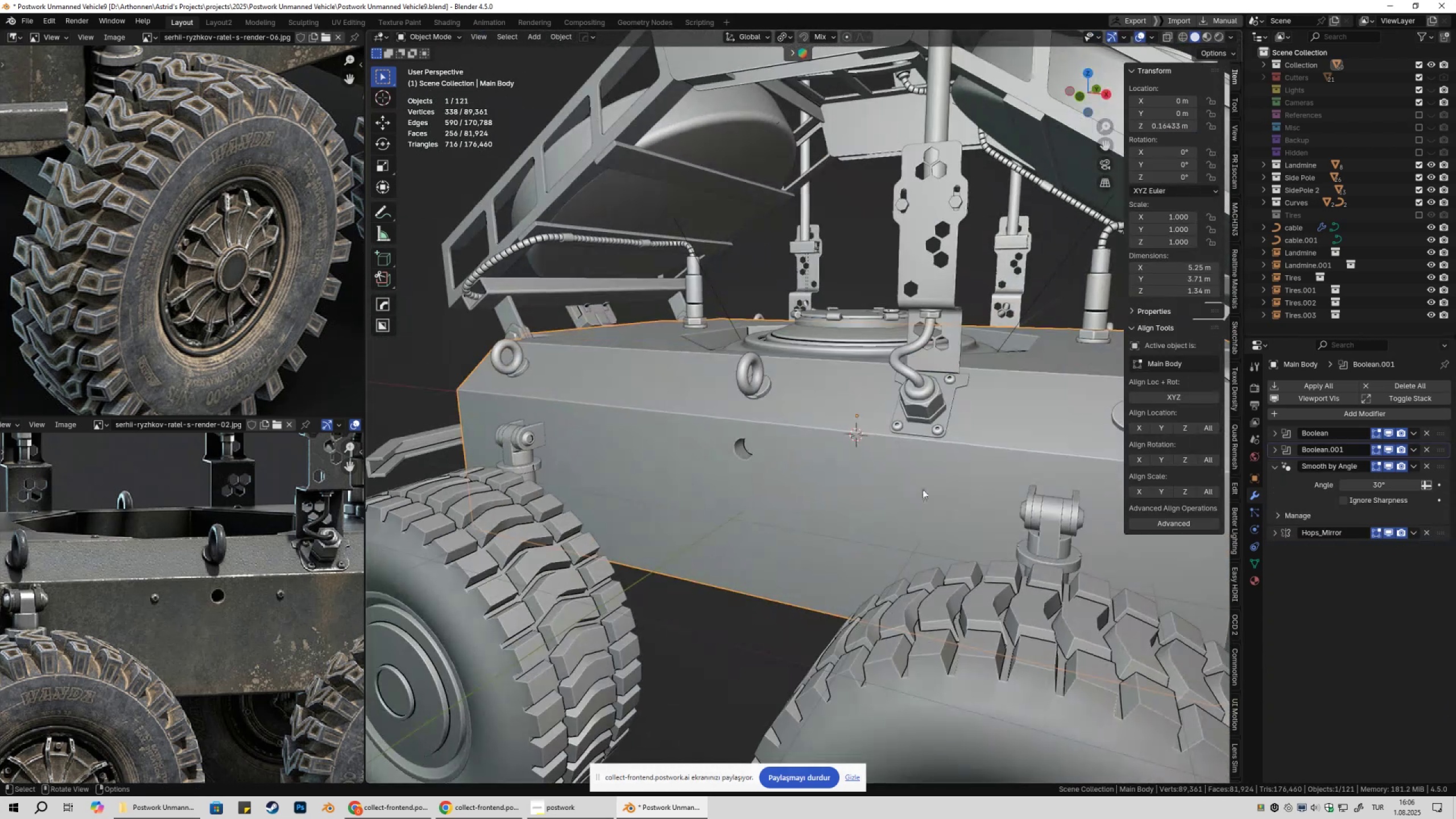 
key(Tab)
 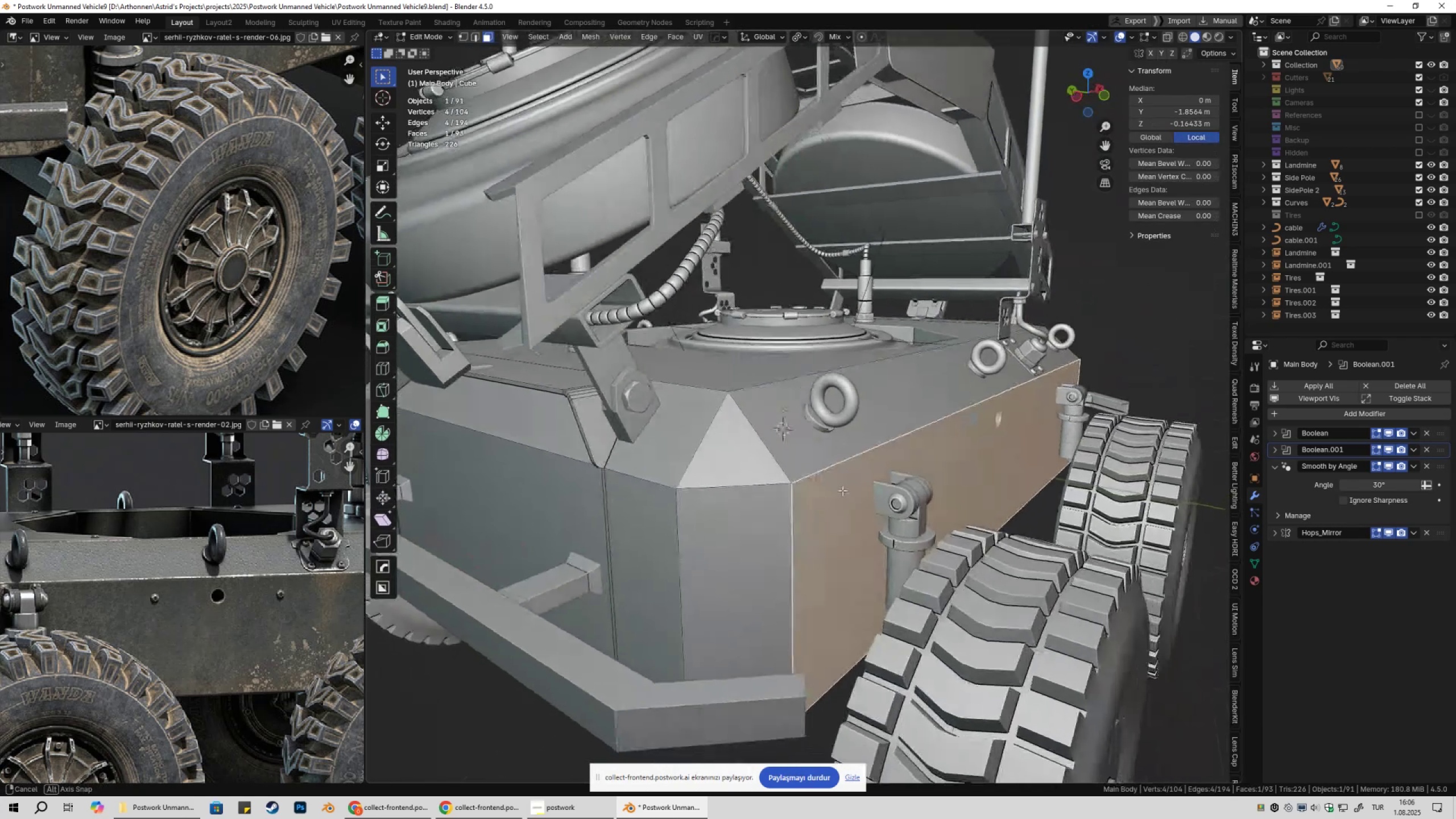 
key(2)
 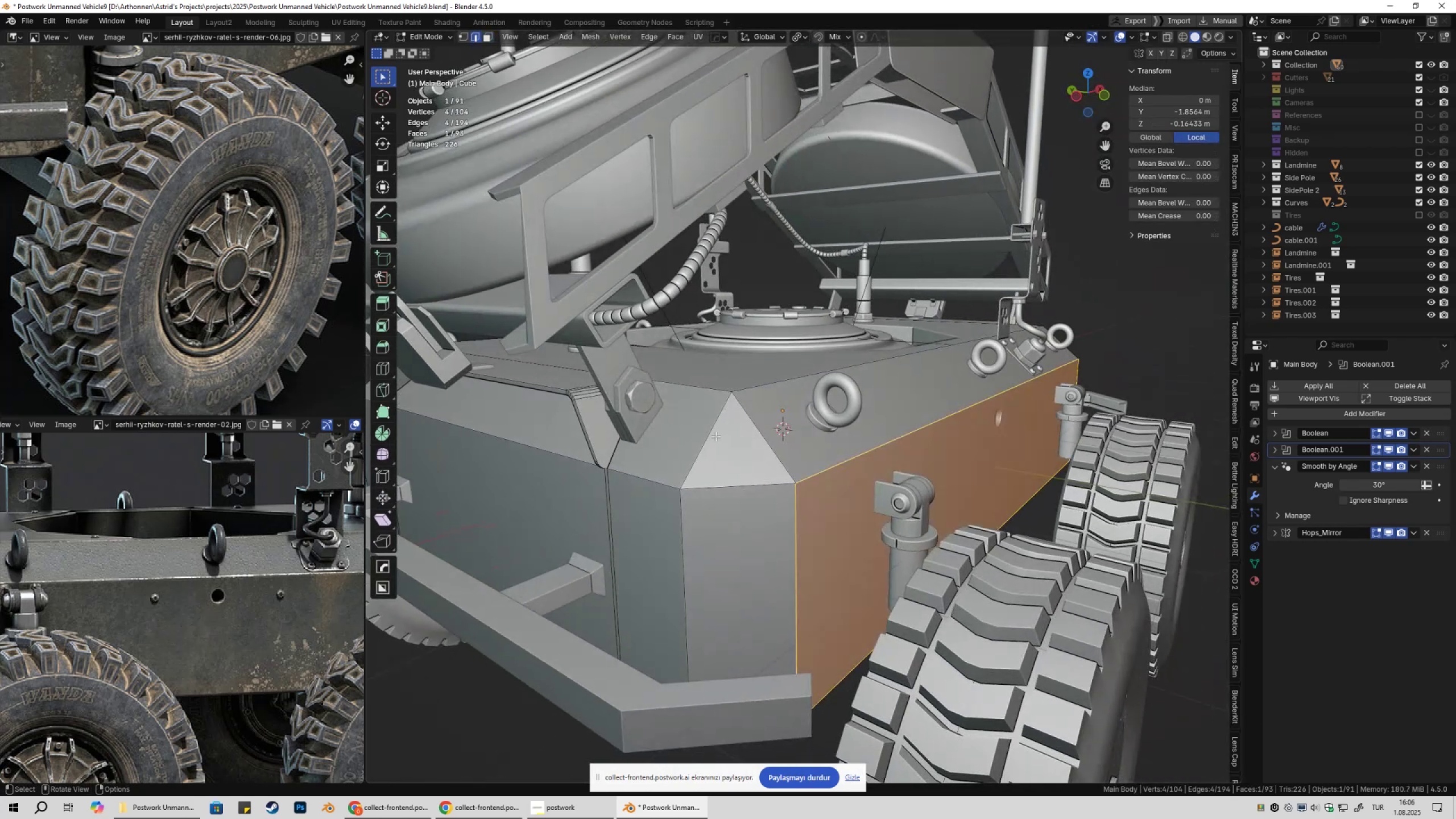 
left_click([715, 436])
 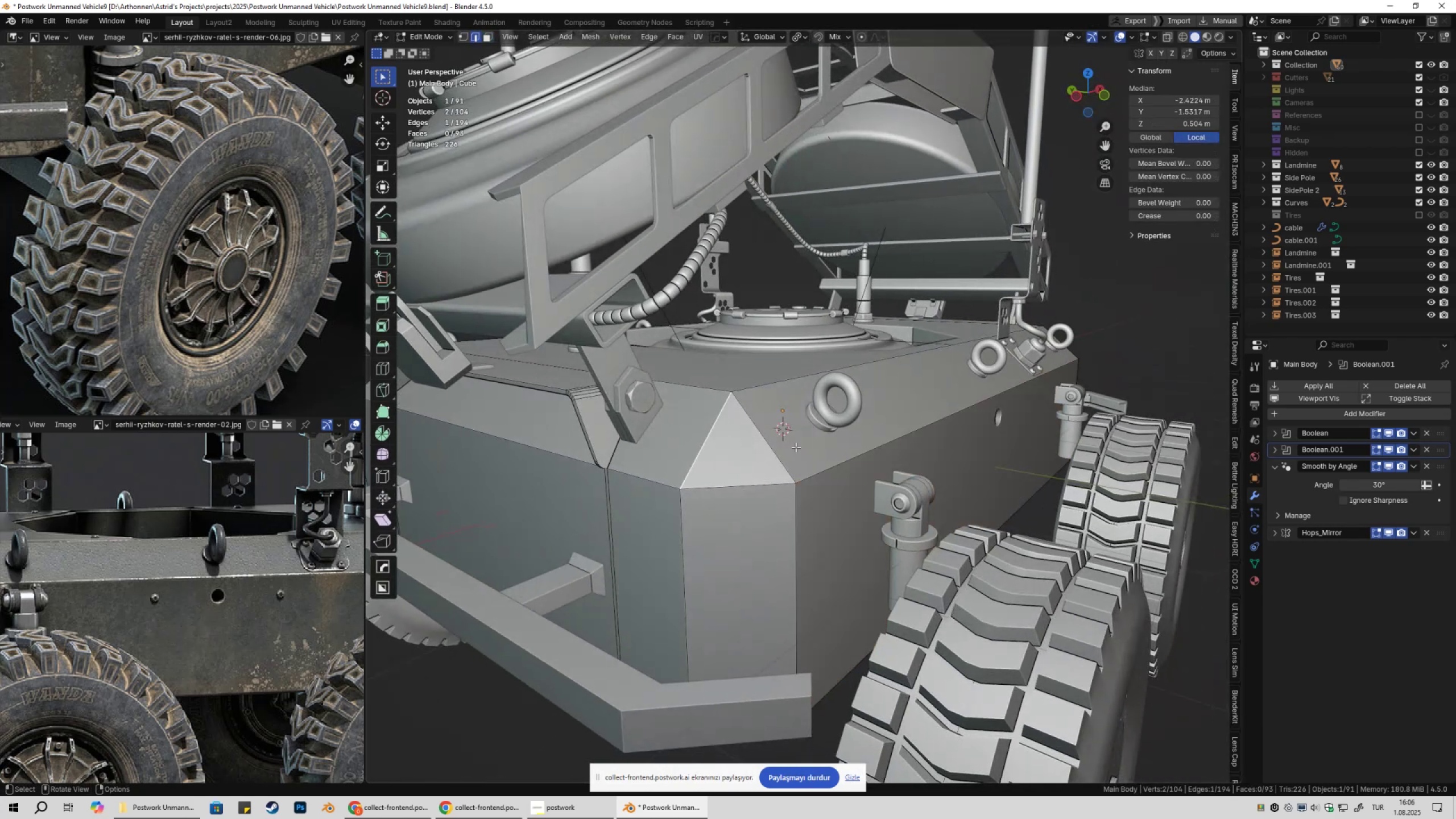 
hold_key(key=ShiftLeft, duration=0.9)
double_click([767, 443])
 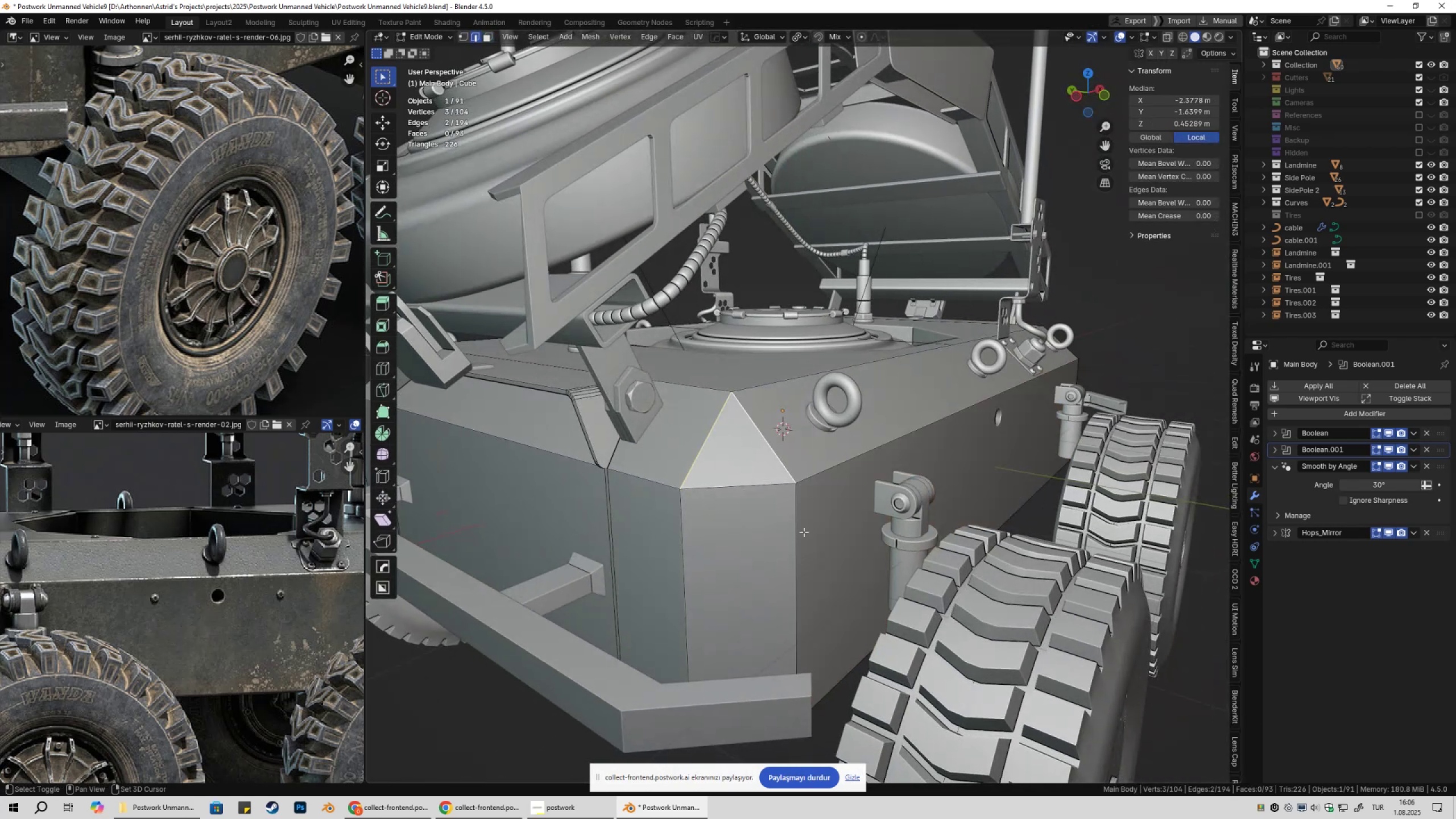 
key(Tab)
 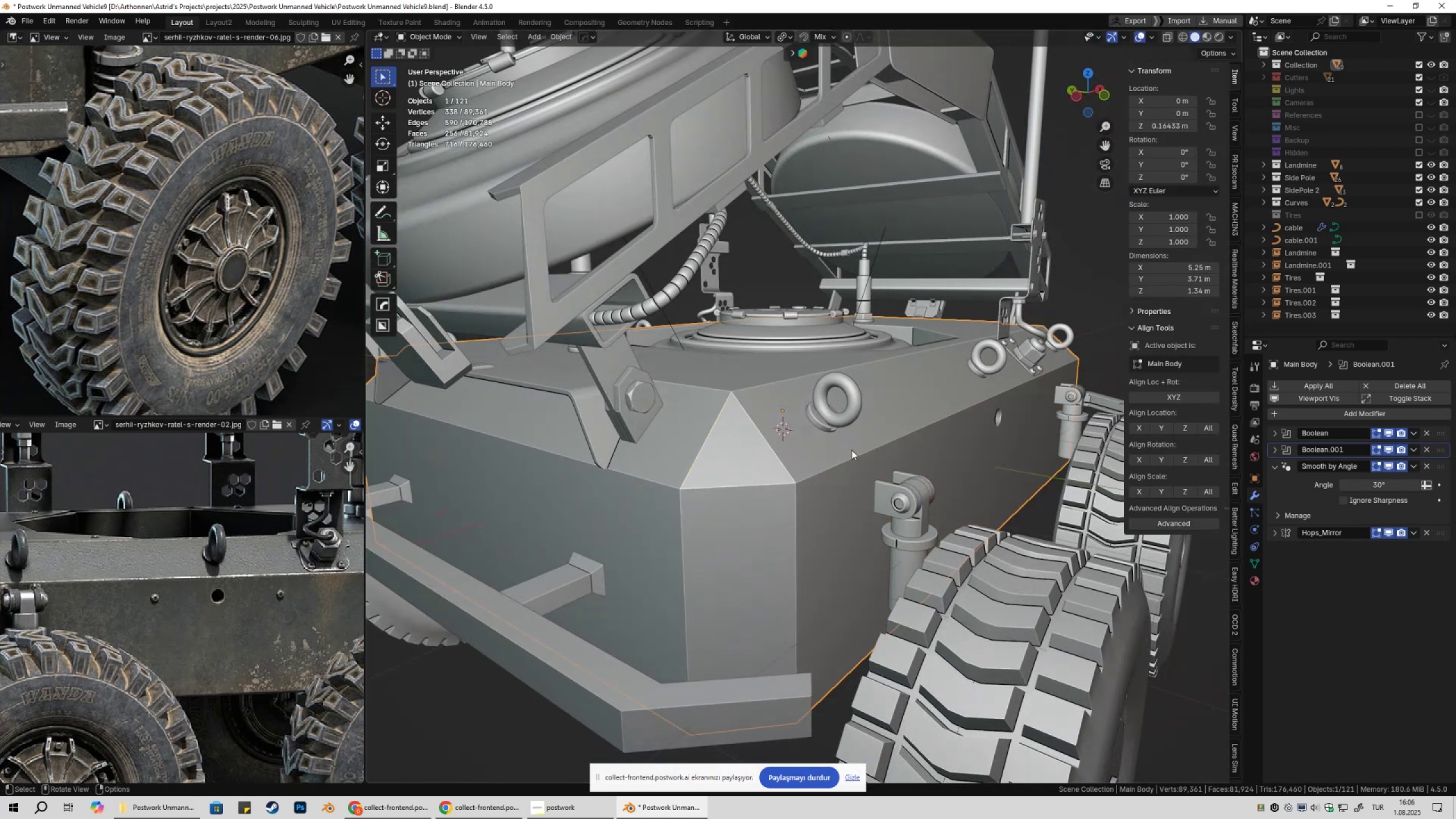 
key(Q)
 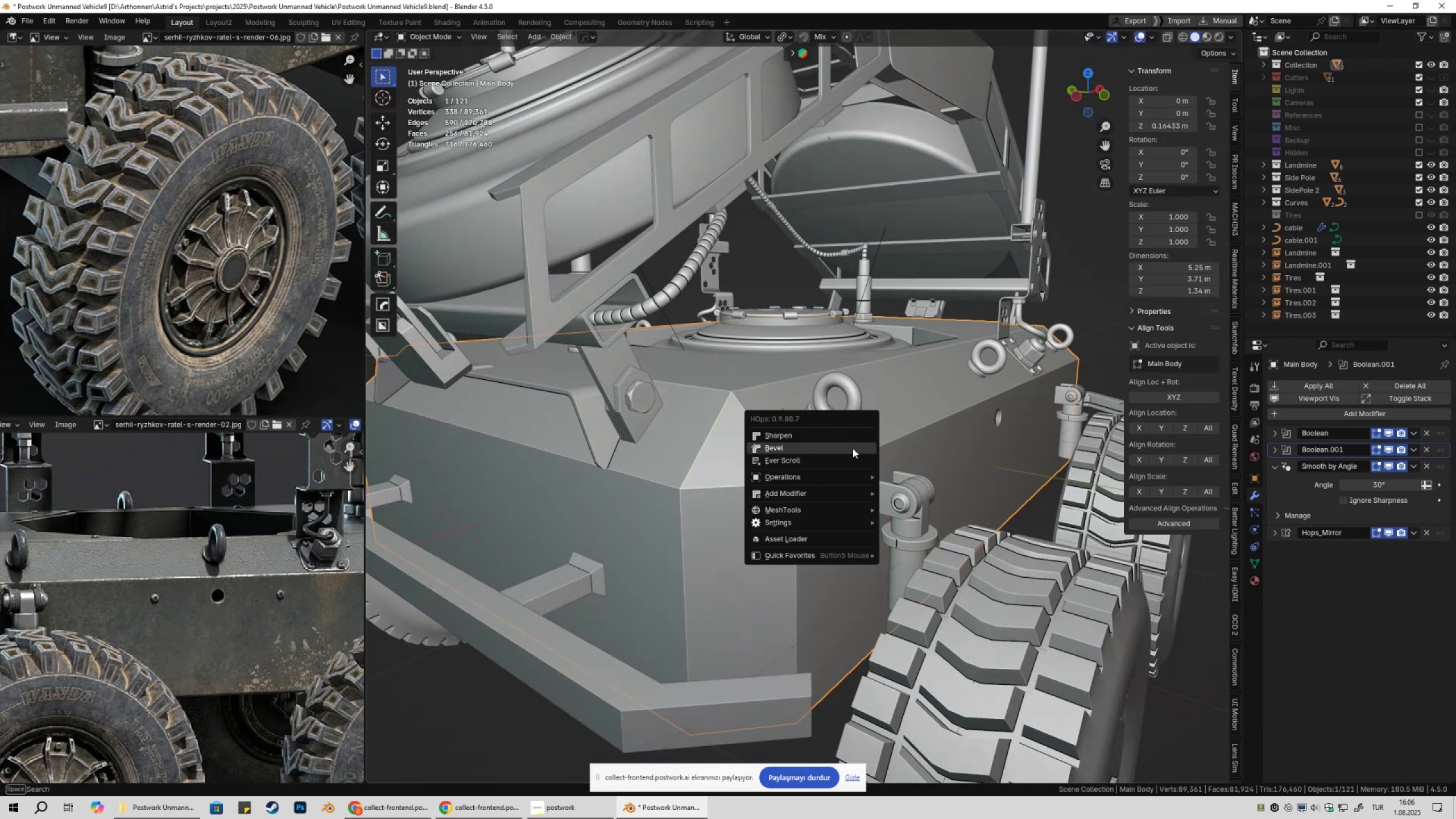 
left_click([853, 448])
 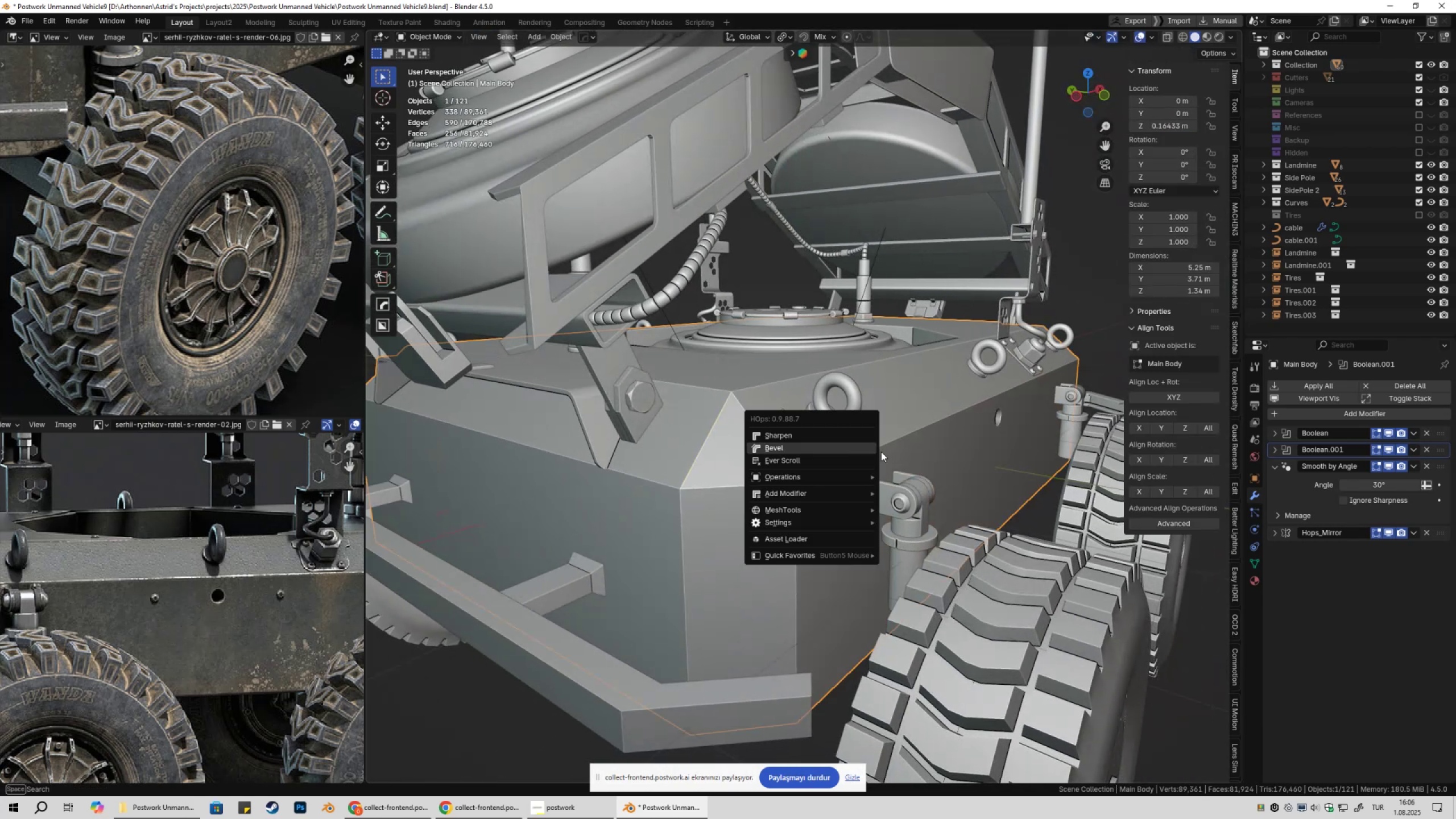 
hold_key(key=ShiftLeft, duration=1.5)
 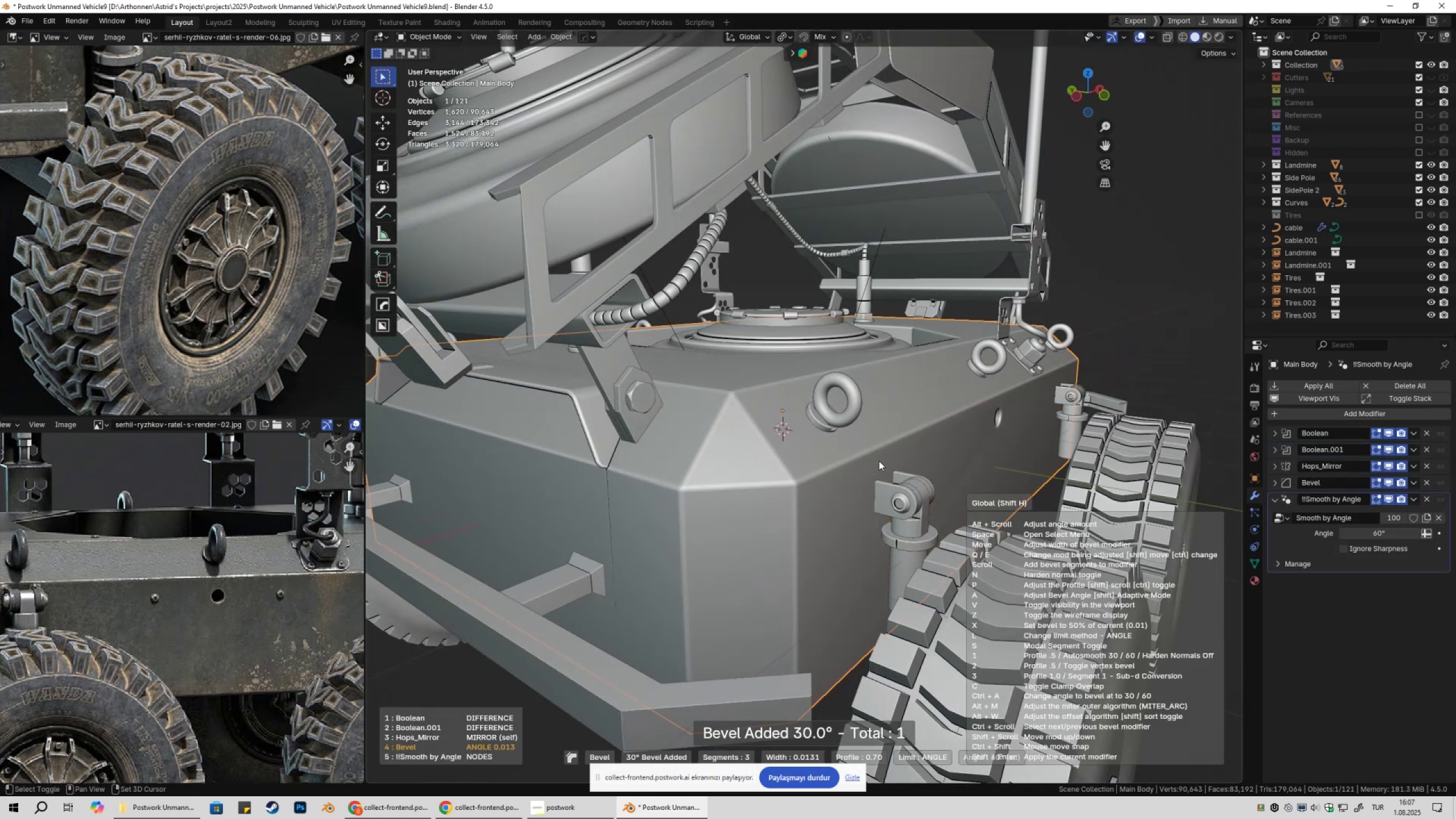 
key(Shift+ShiftLeft)
 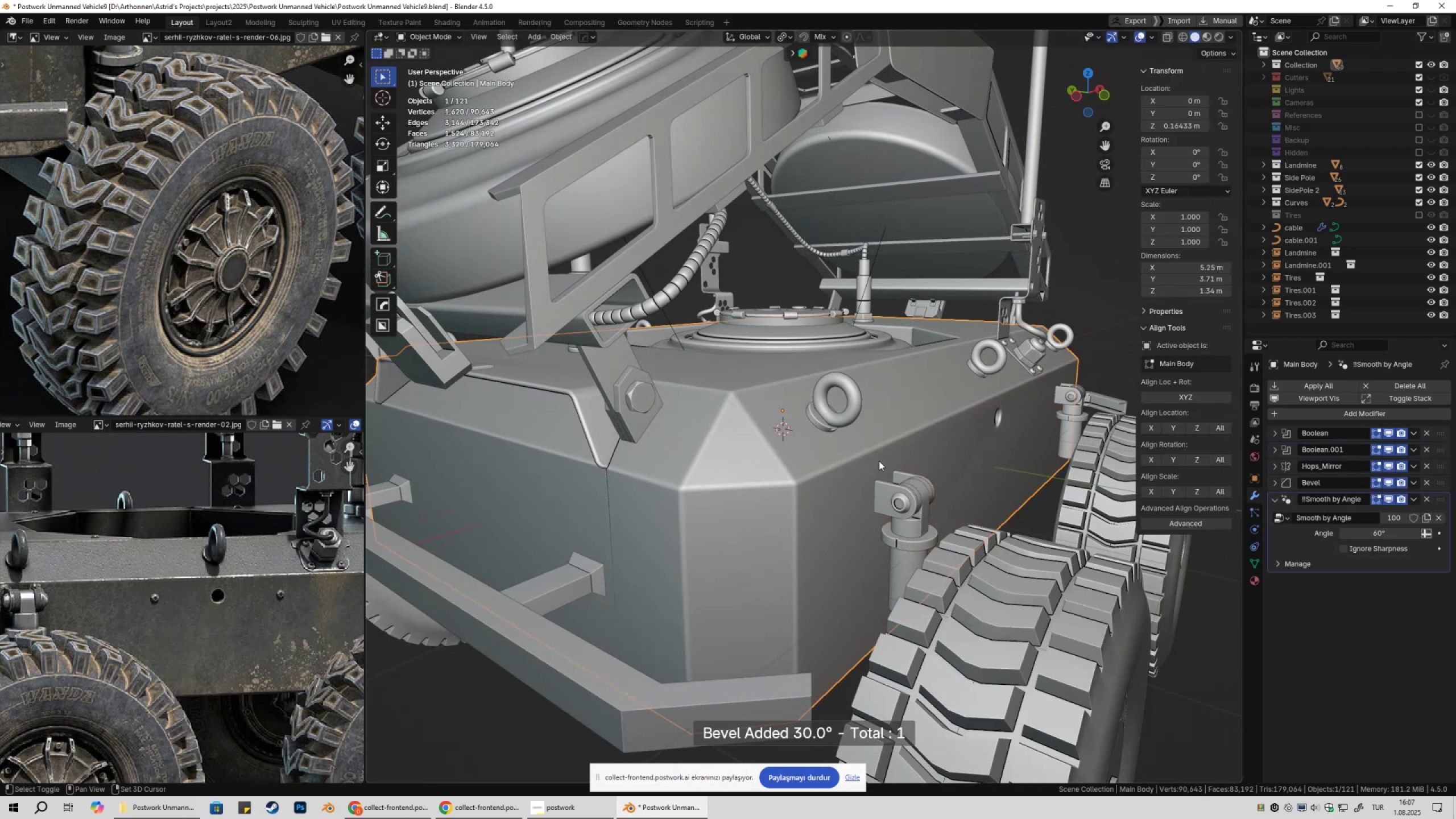 
left_click([879, 461])
 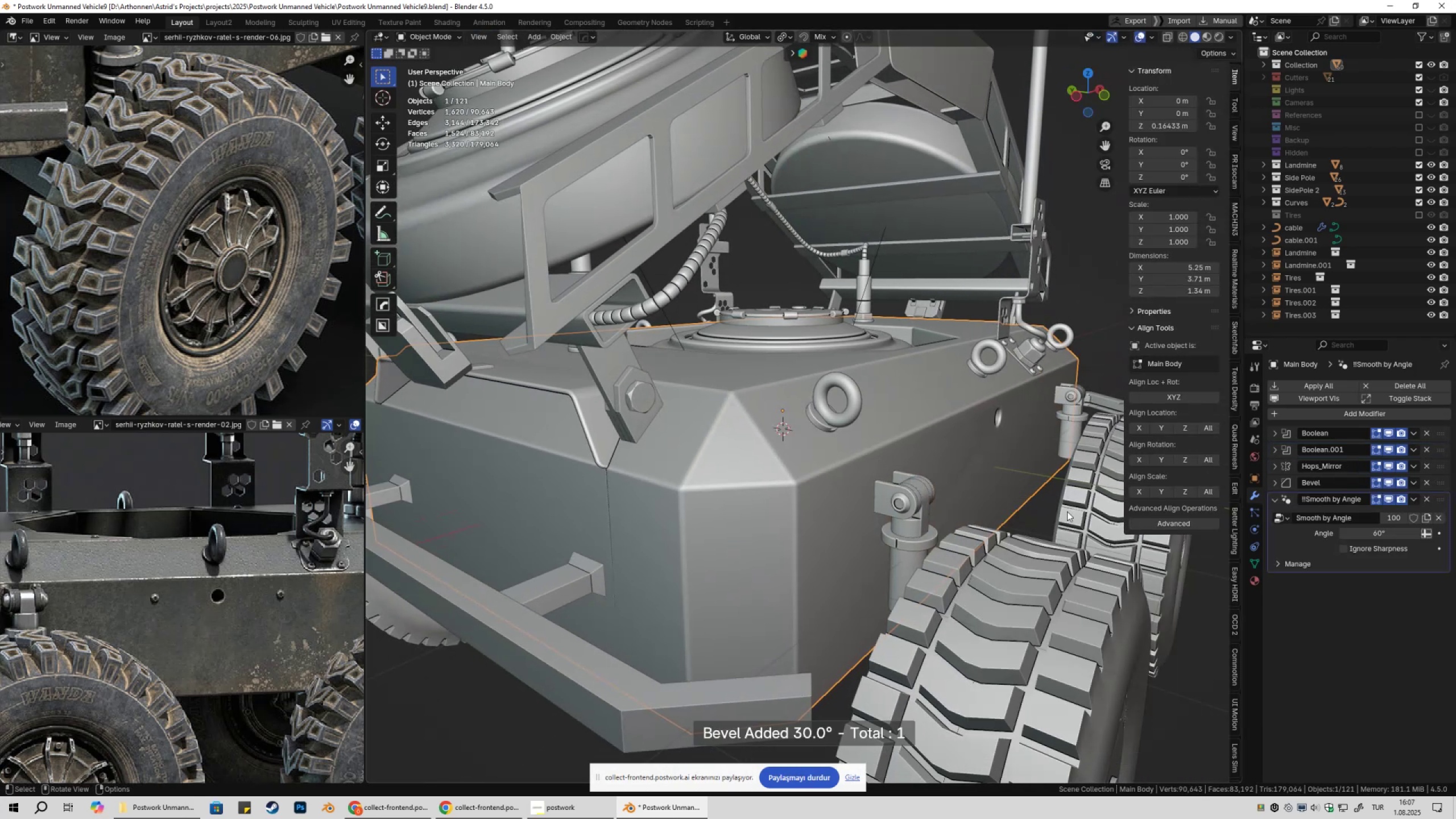 
key(Shift+ShiftLeft)
 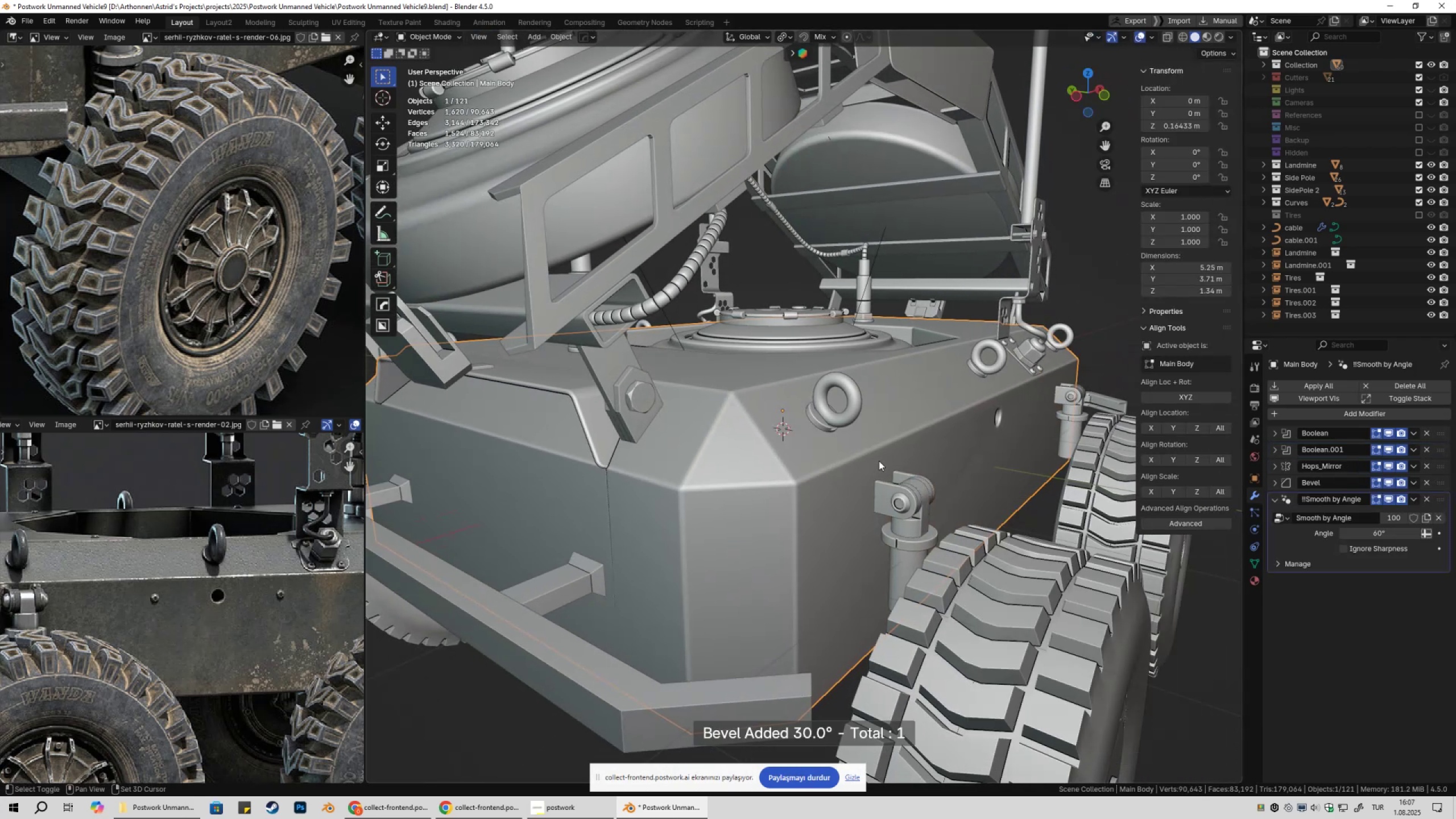 
key(Shift+ShiftLeft)
 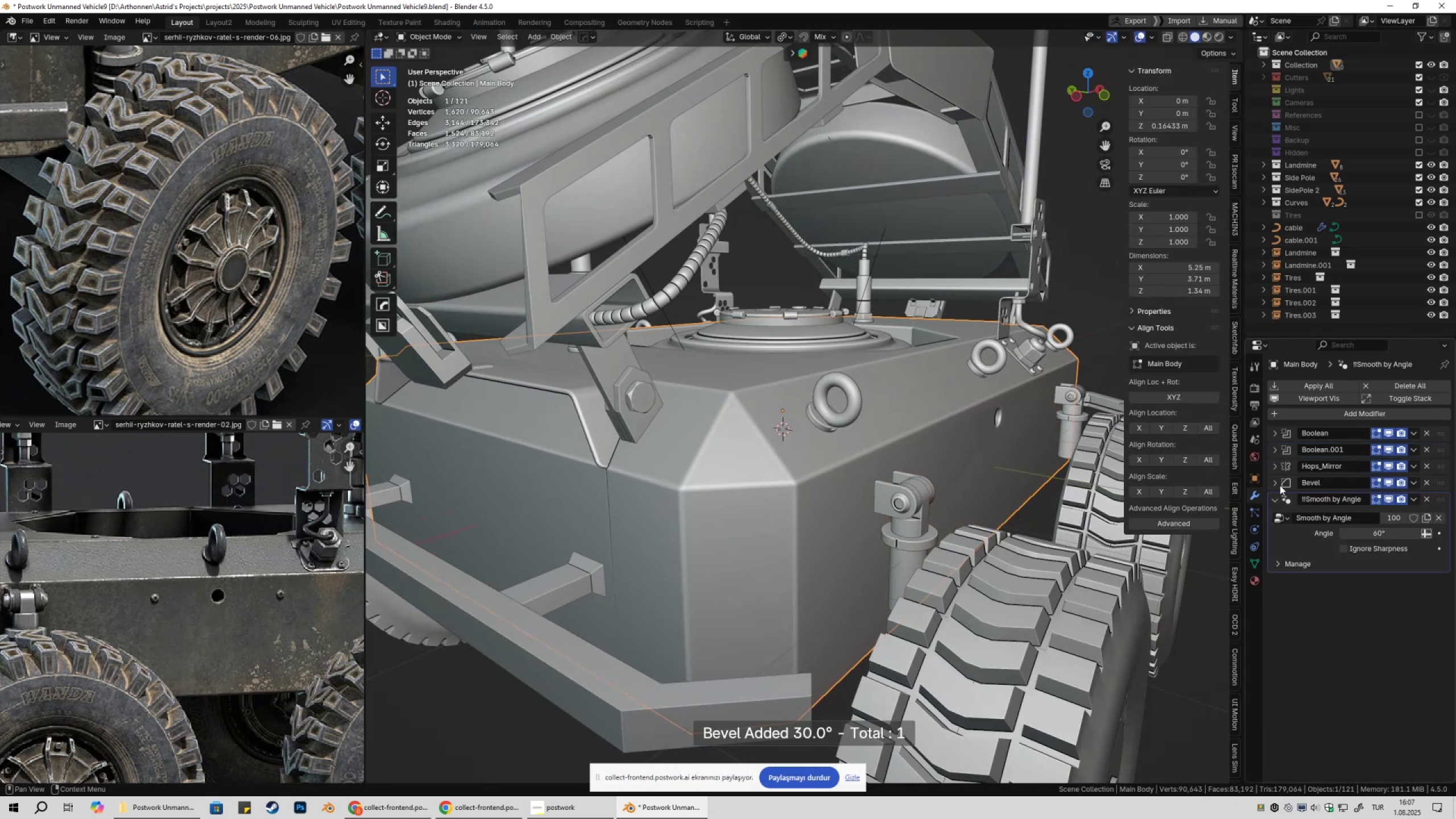 
left_click([1276, 484])
 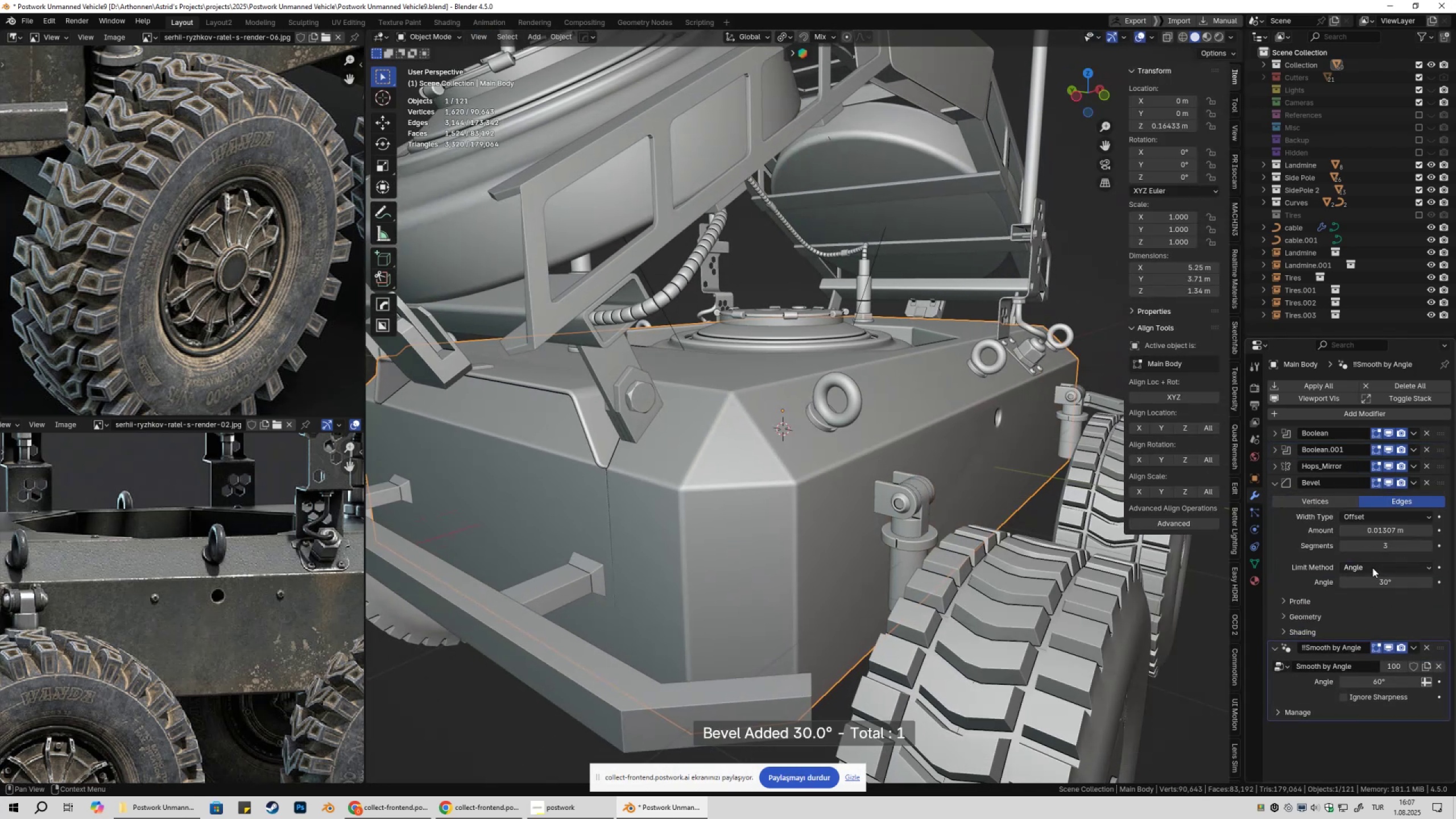 
double_click([1372, 568])
 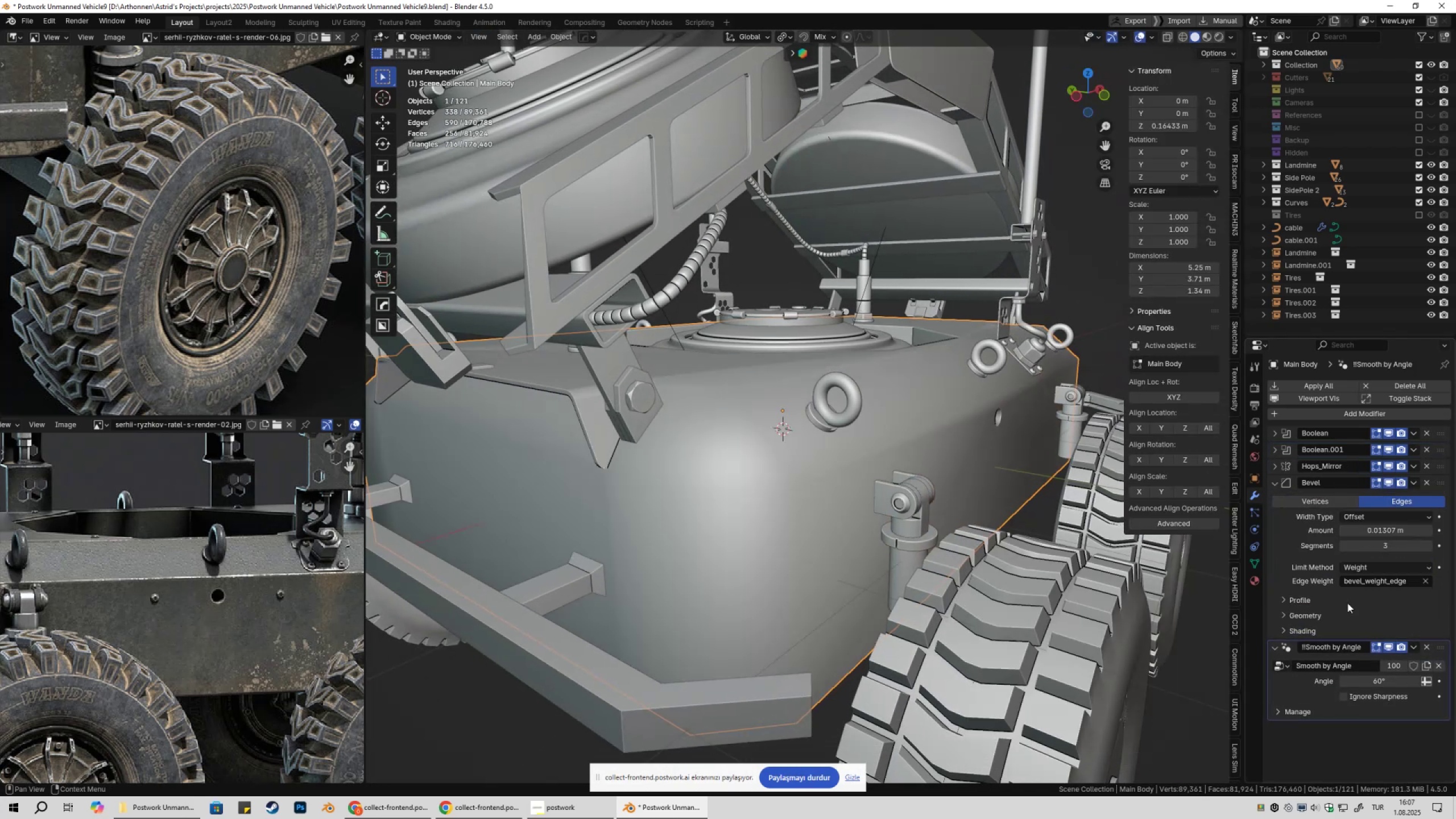 
scroll: coordinate [994, 539], scroll_direction: down, amount: 3.0
 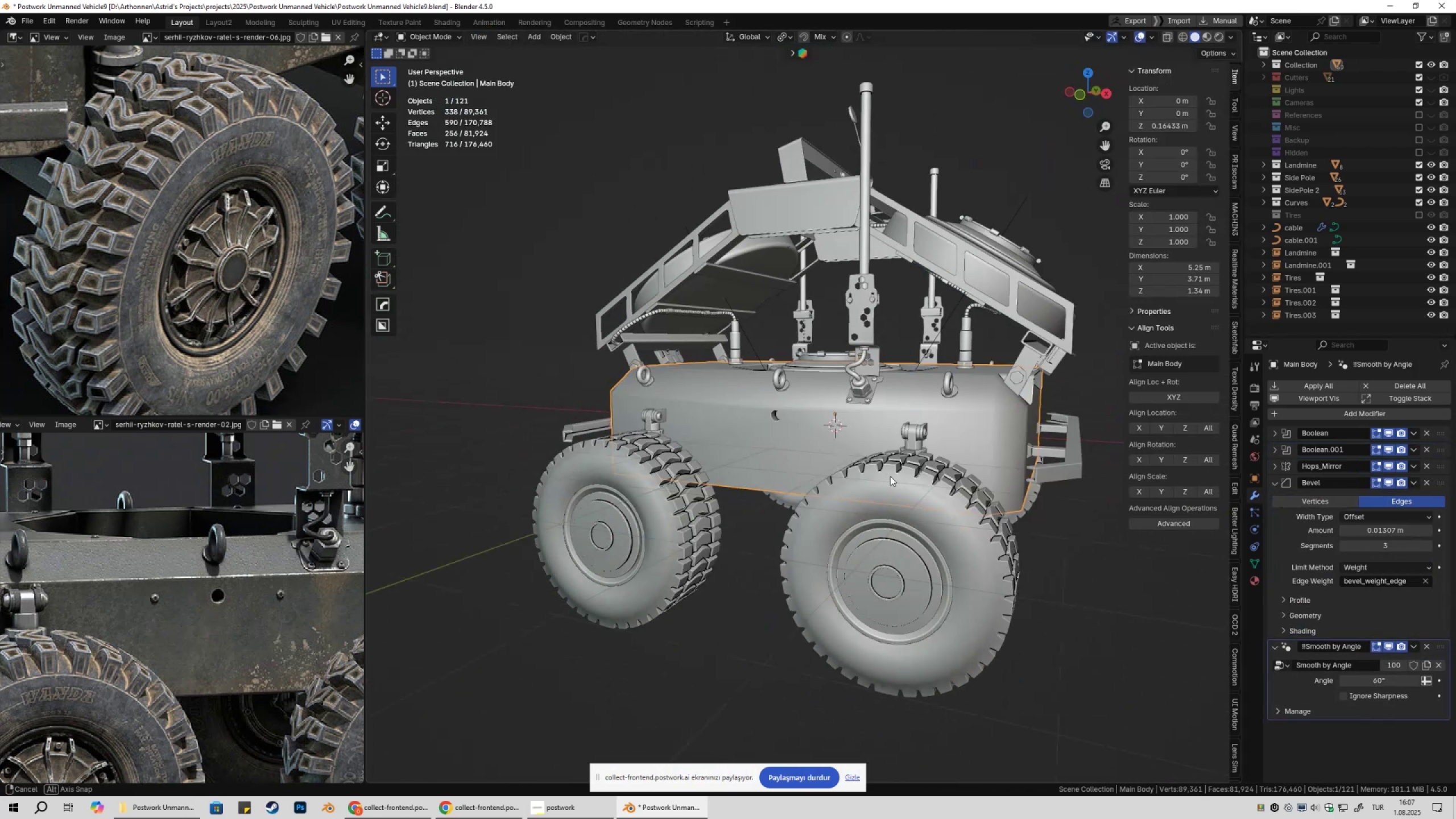 
key(Tab)
 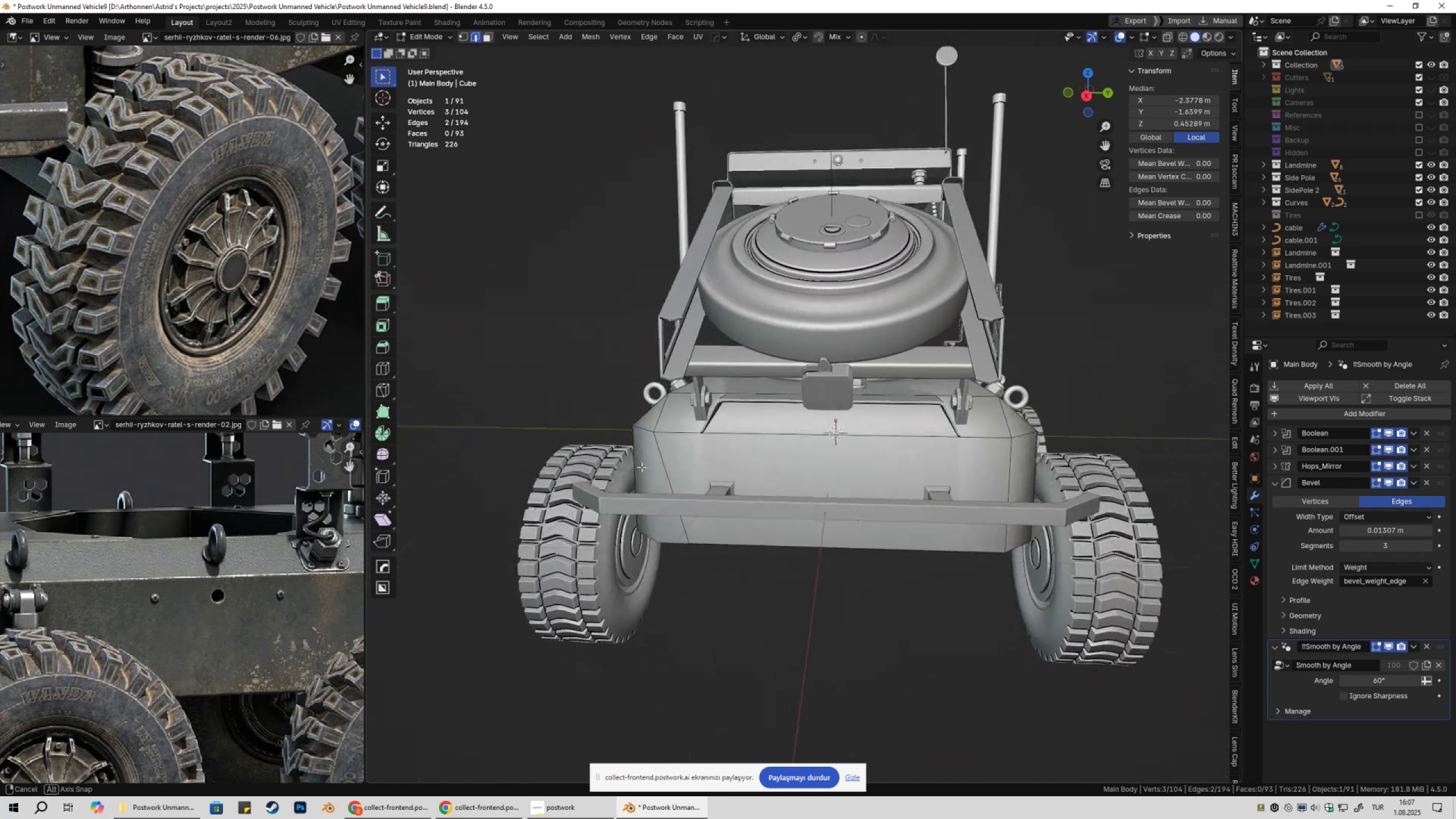 
key(Alt+X)
 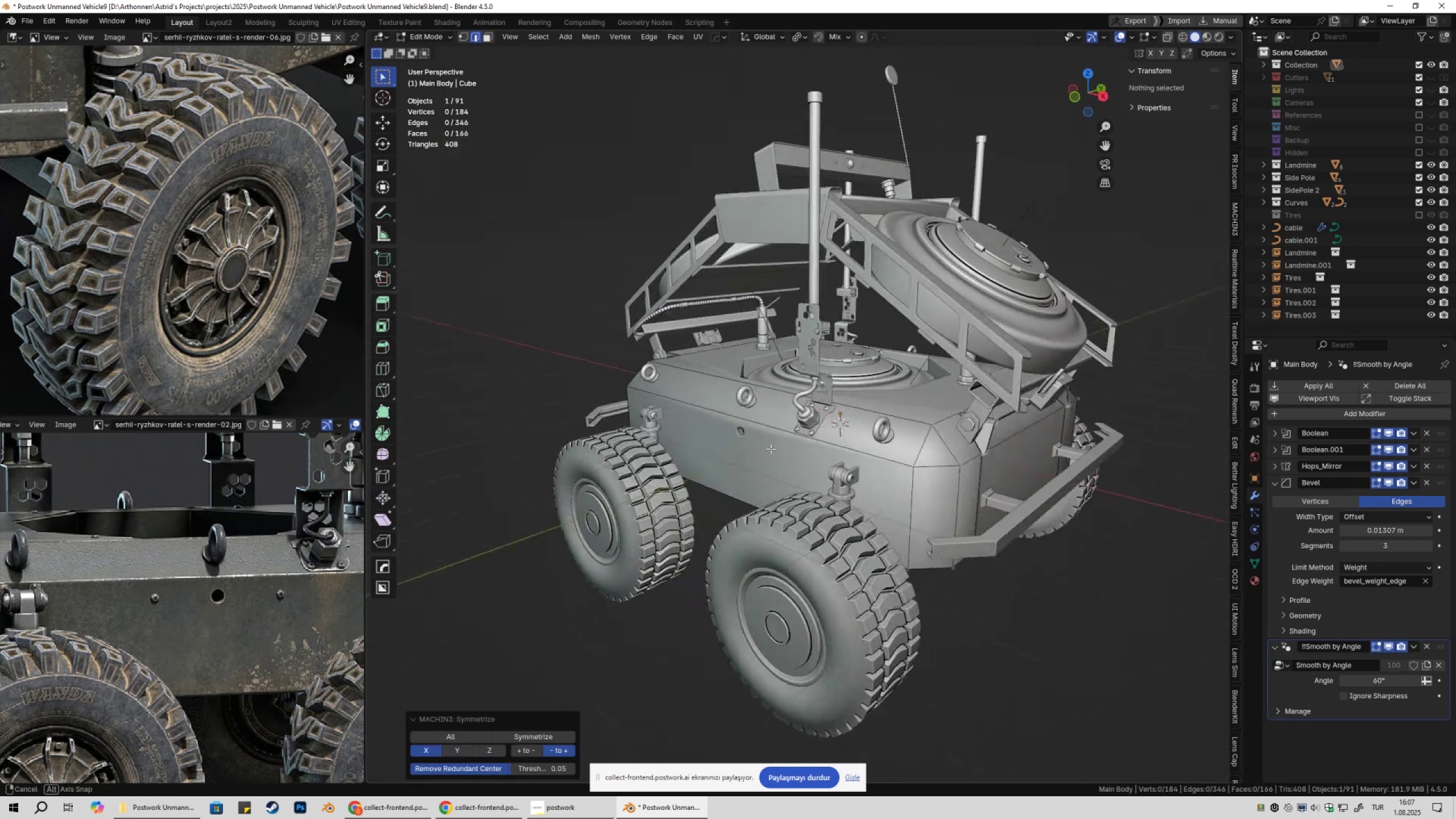 
key(Tab)
 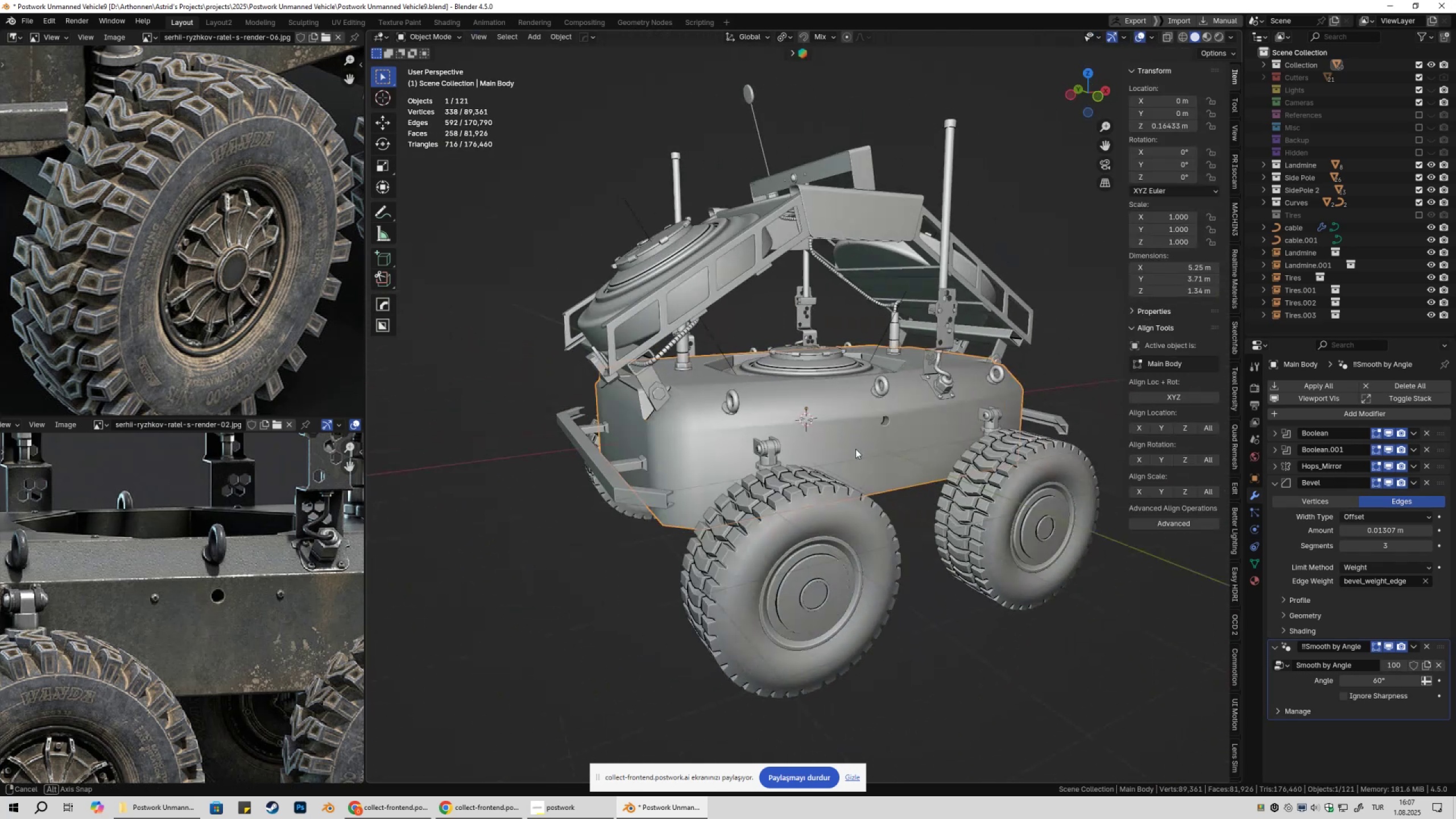 
key(Tab)
 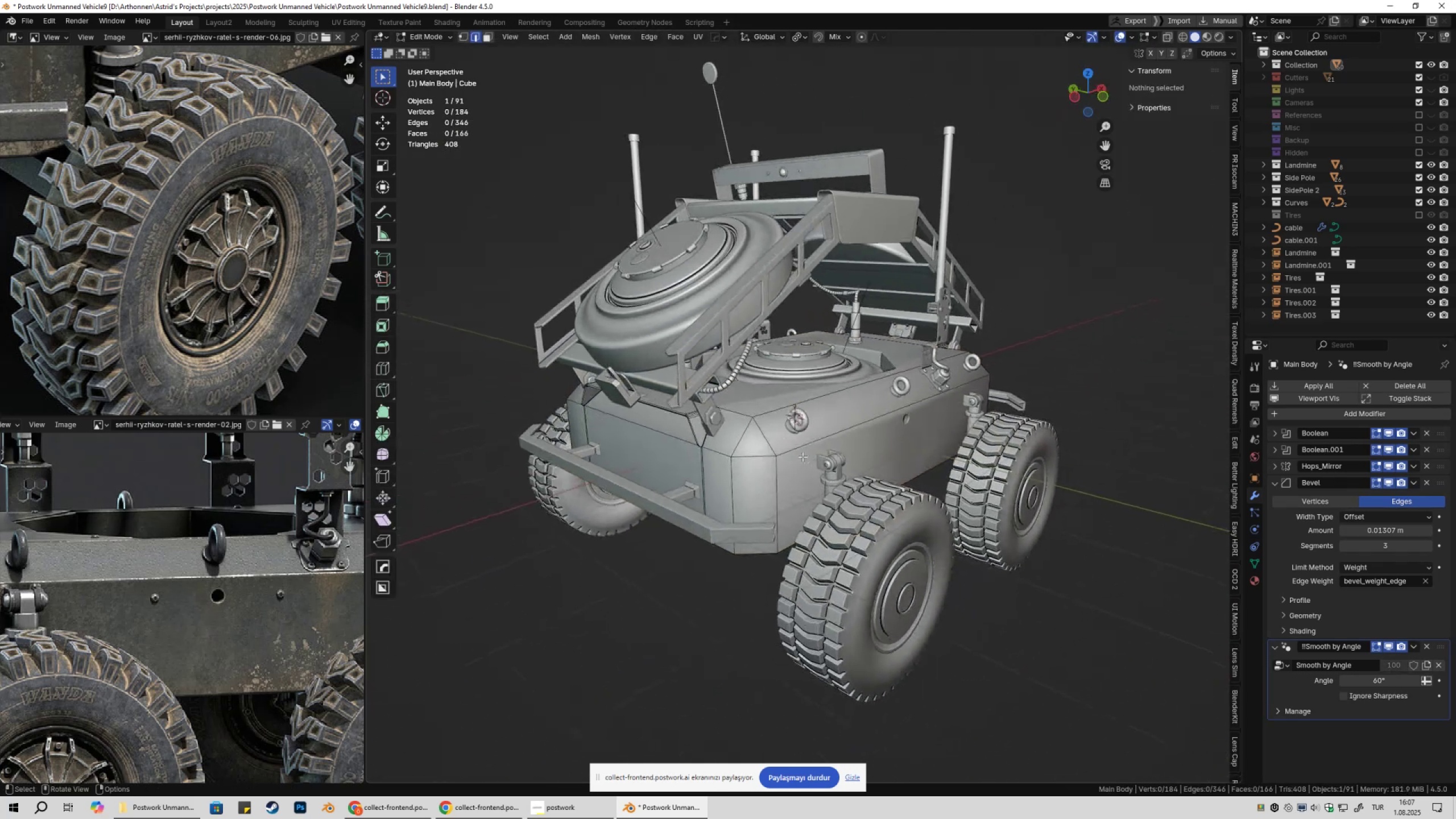 
key(2)
 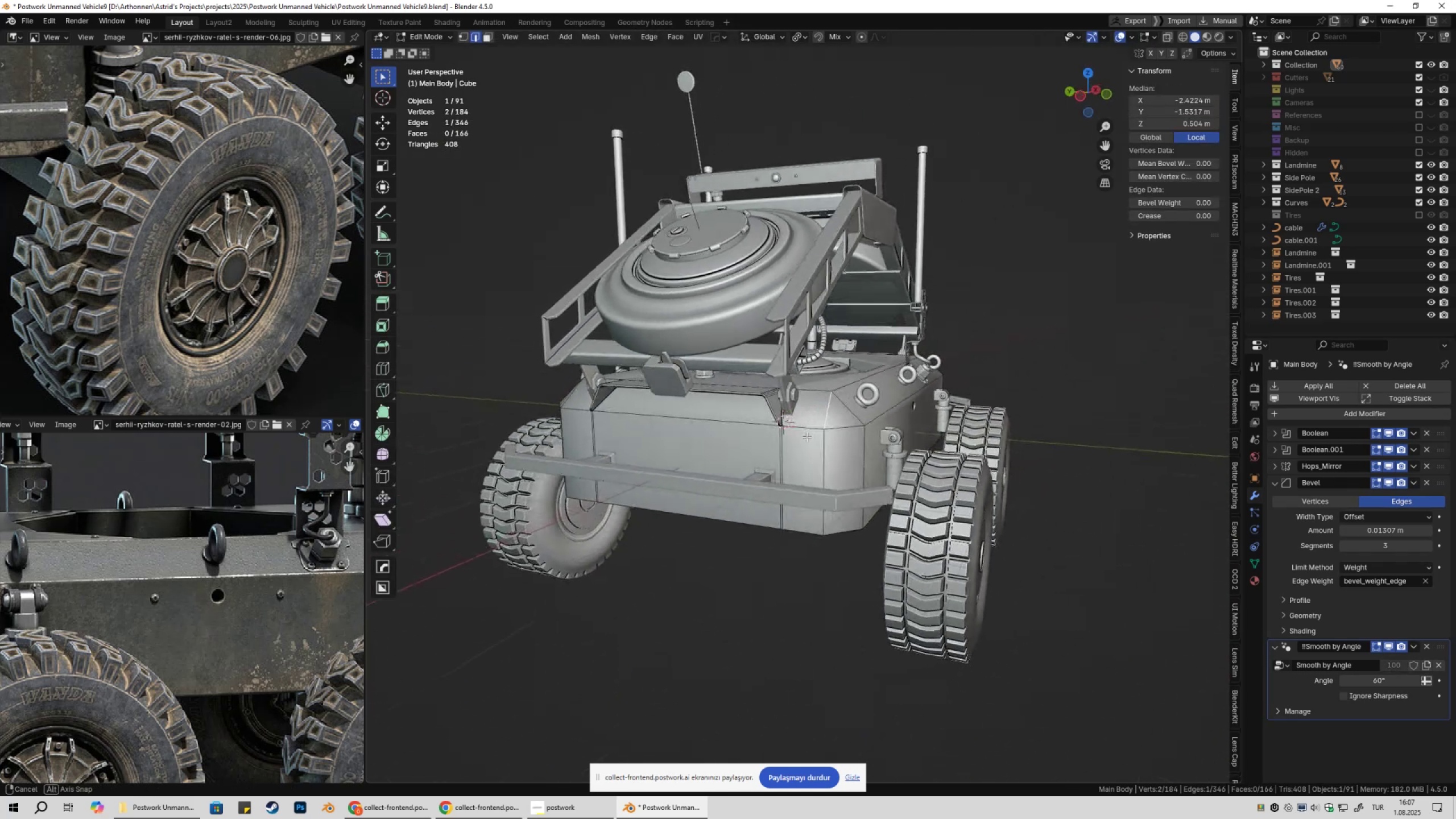 
scroll: coordinate [824, 452], scroll_direction: up, amount: 4.0
 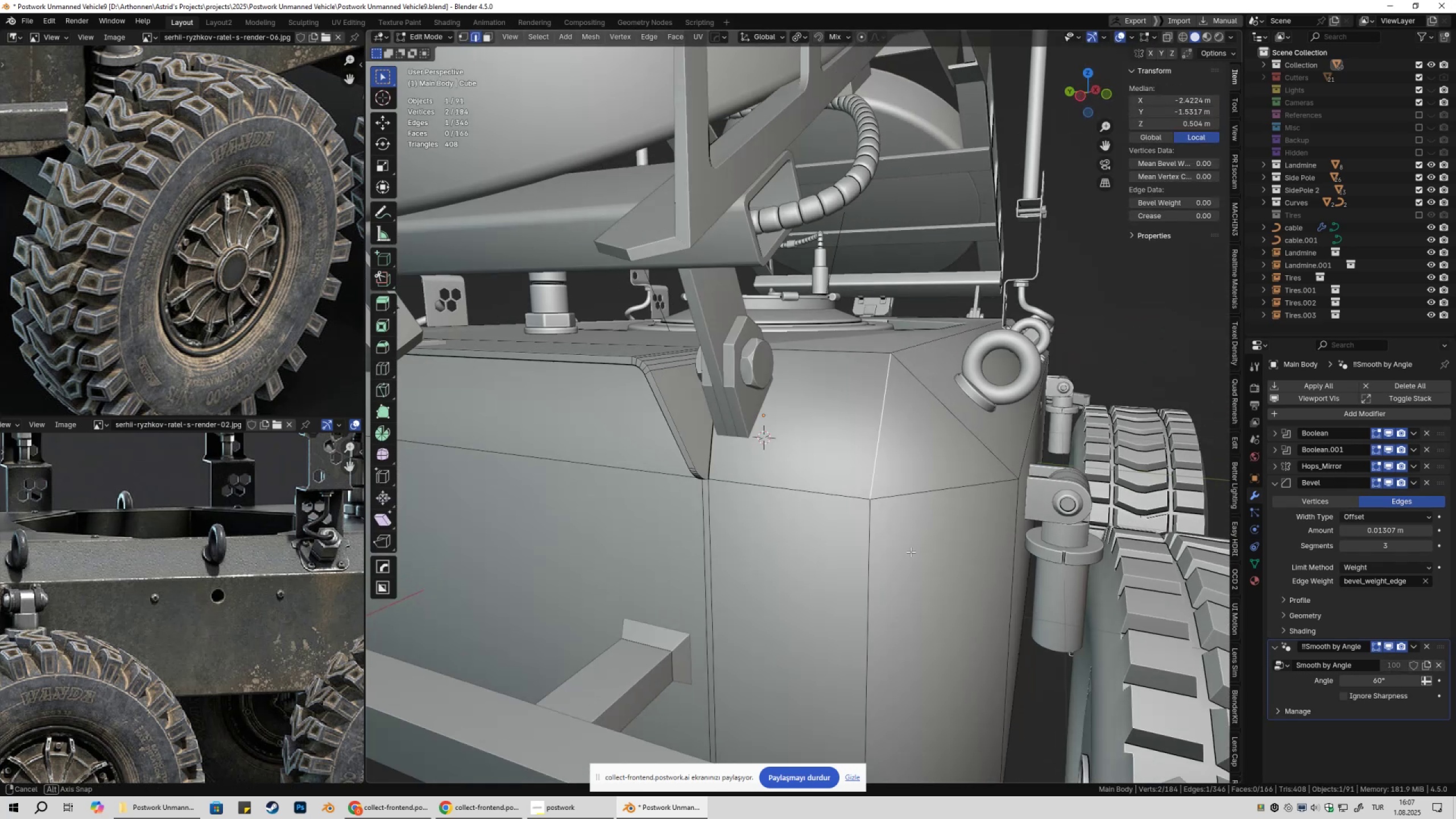 
hold_key(key=ShiftLeft, duration=0.76)
 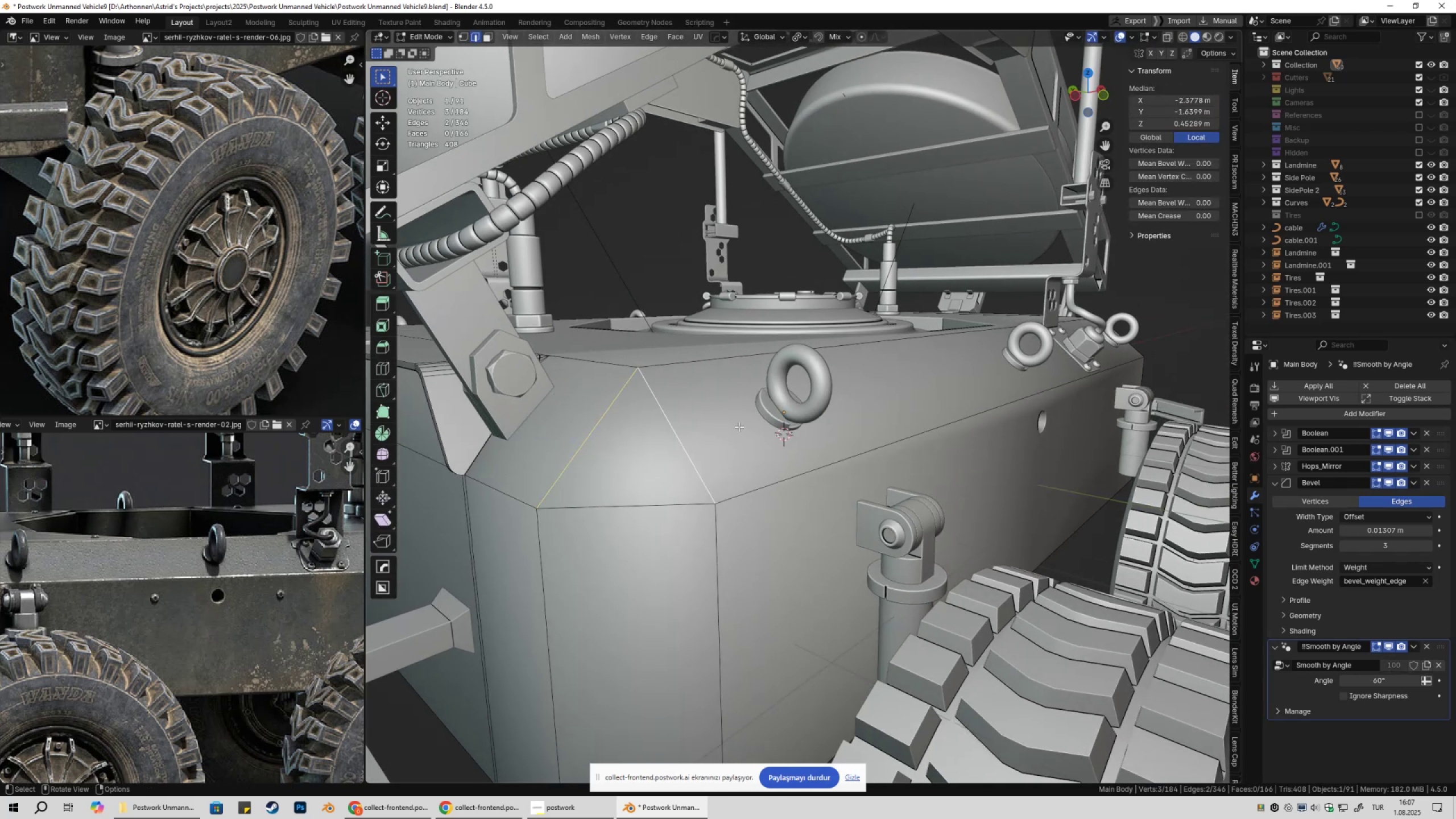 
hold_key(key=ShiftLeft, duration=0.46)
left_click([723, 365])
 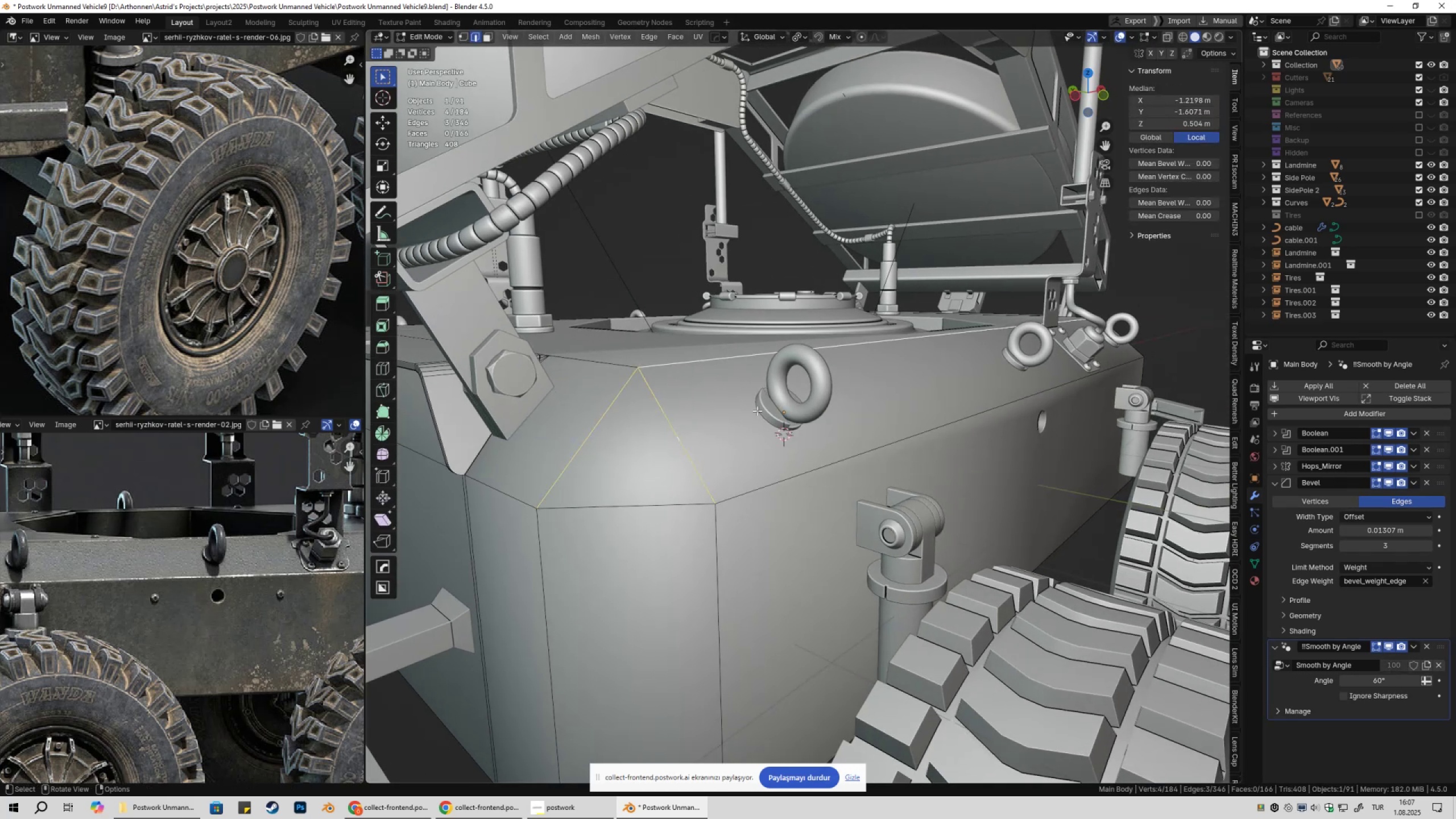 
scroll: coordinate [784, 474], scroll_direction: down, amount: 2.0
 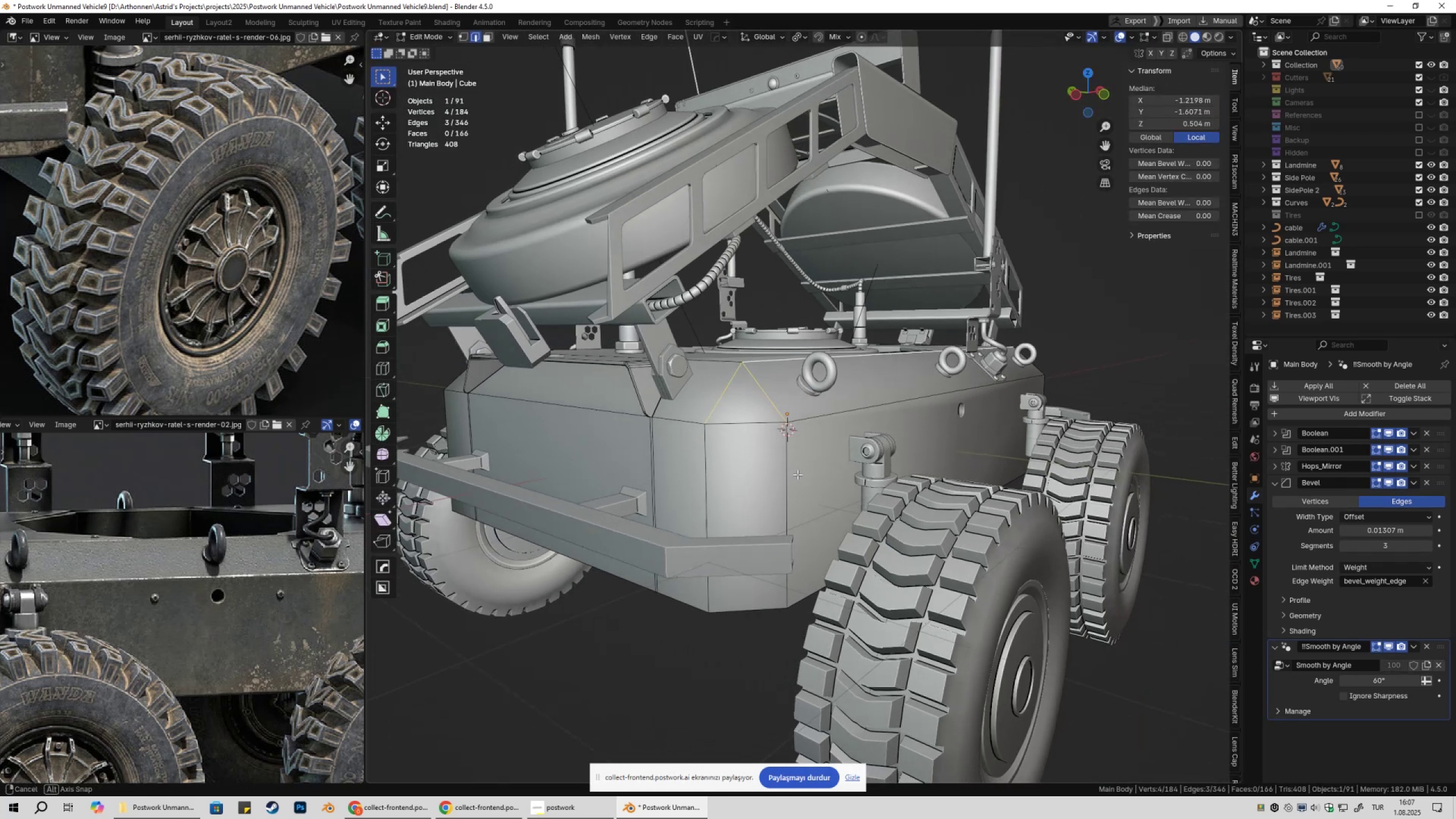 
hold_key(key=ShiftLeft, duration=0.85)
left_click([789, 474])
 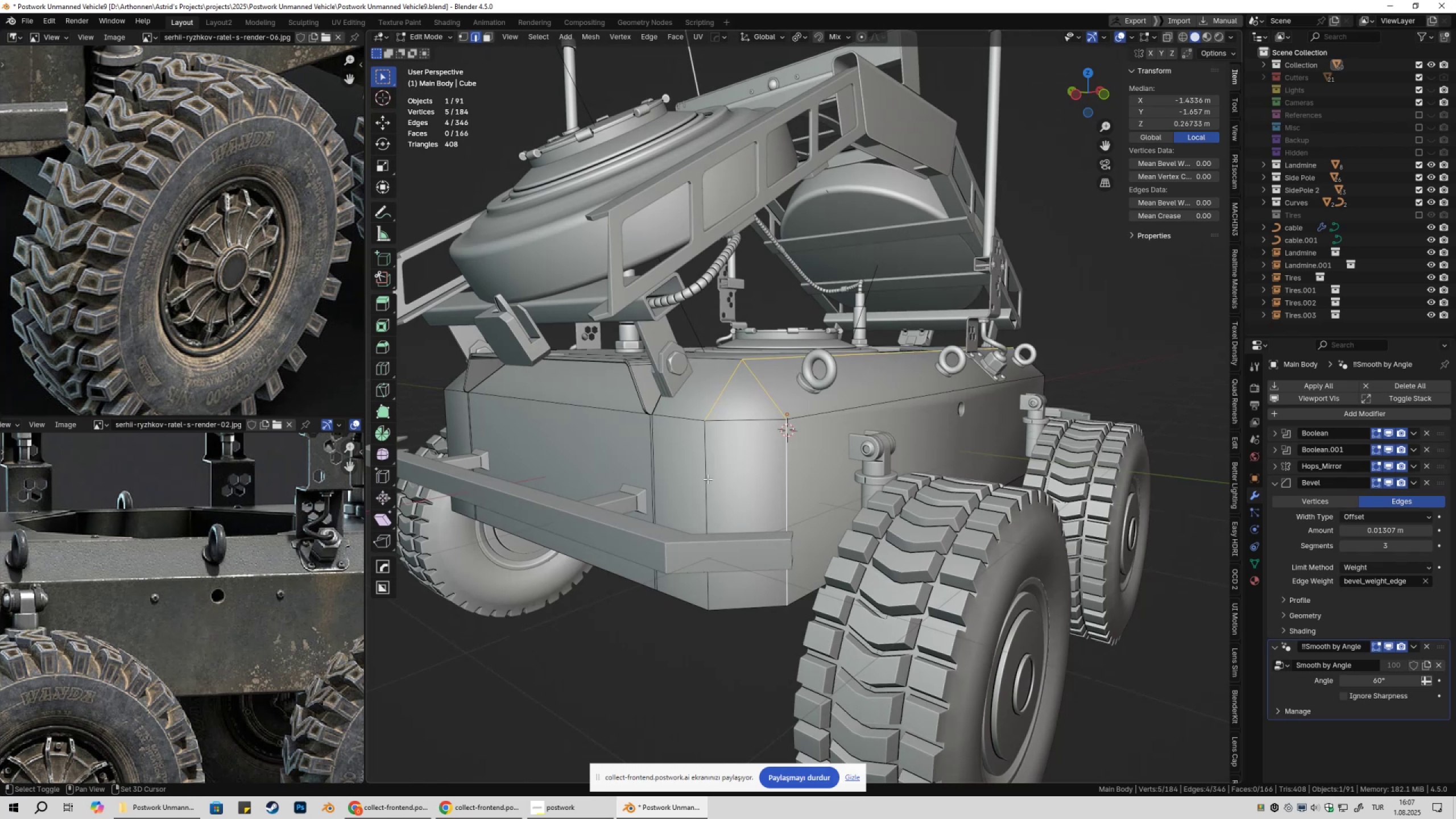 
double_click([708, 479])
 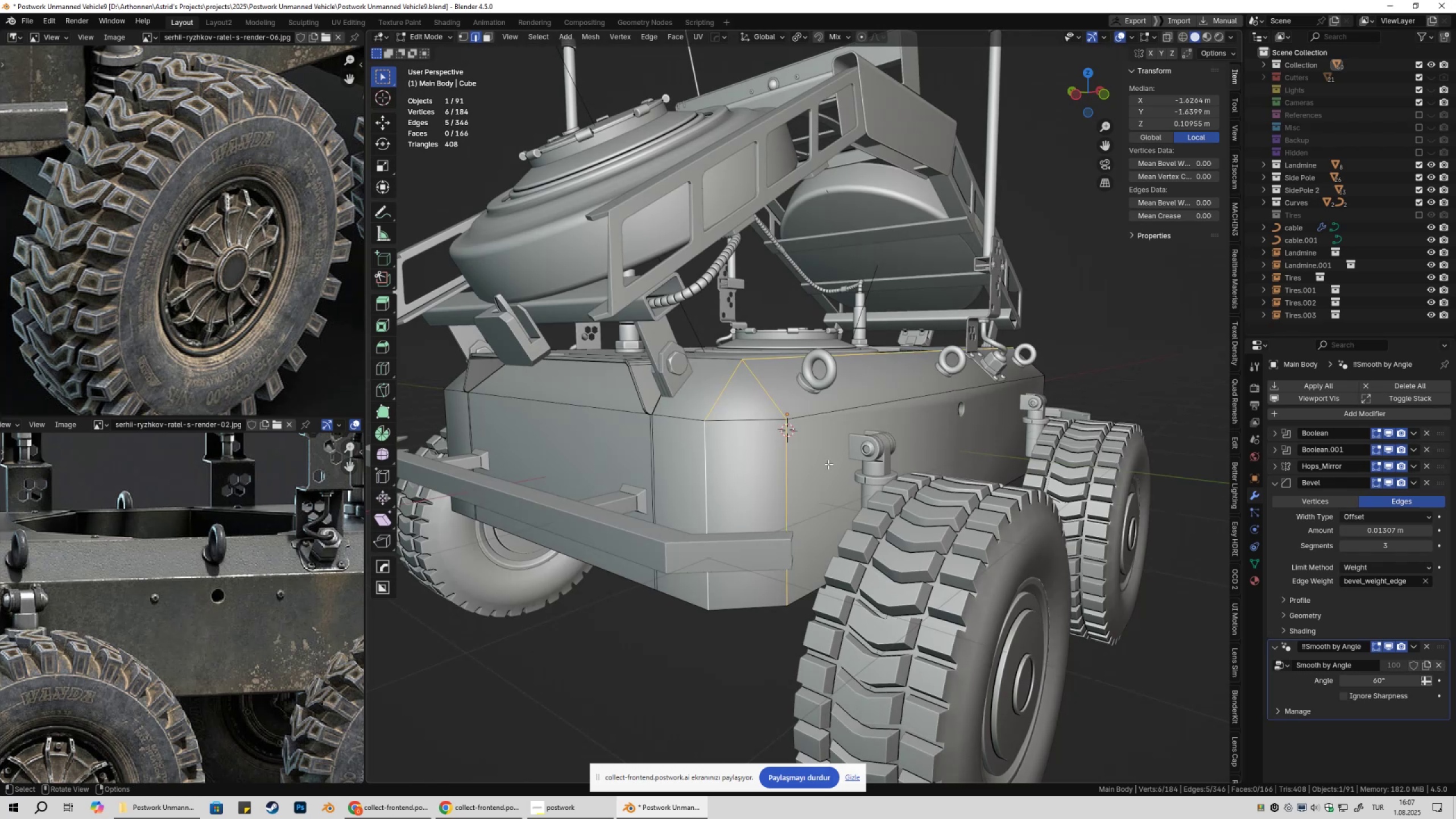 
hold_key(key=ShiftLeft, duration=0.39)
left_click([845, 407])
 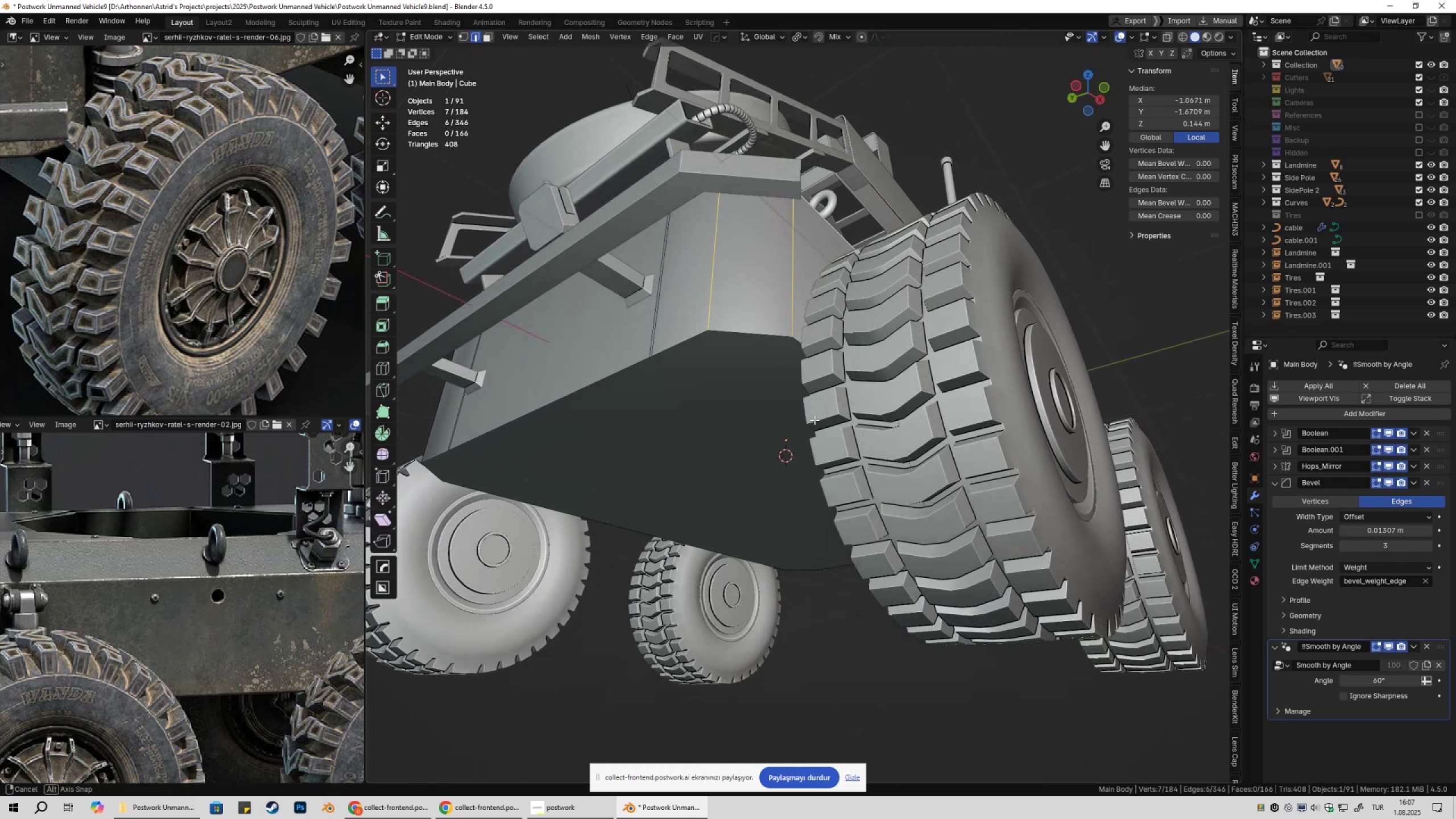 
hold_key(key=ShiftLeft, duration=0.6)
left_click([752, 333])
 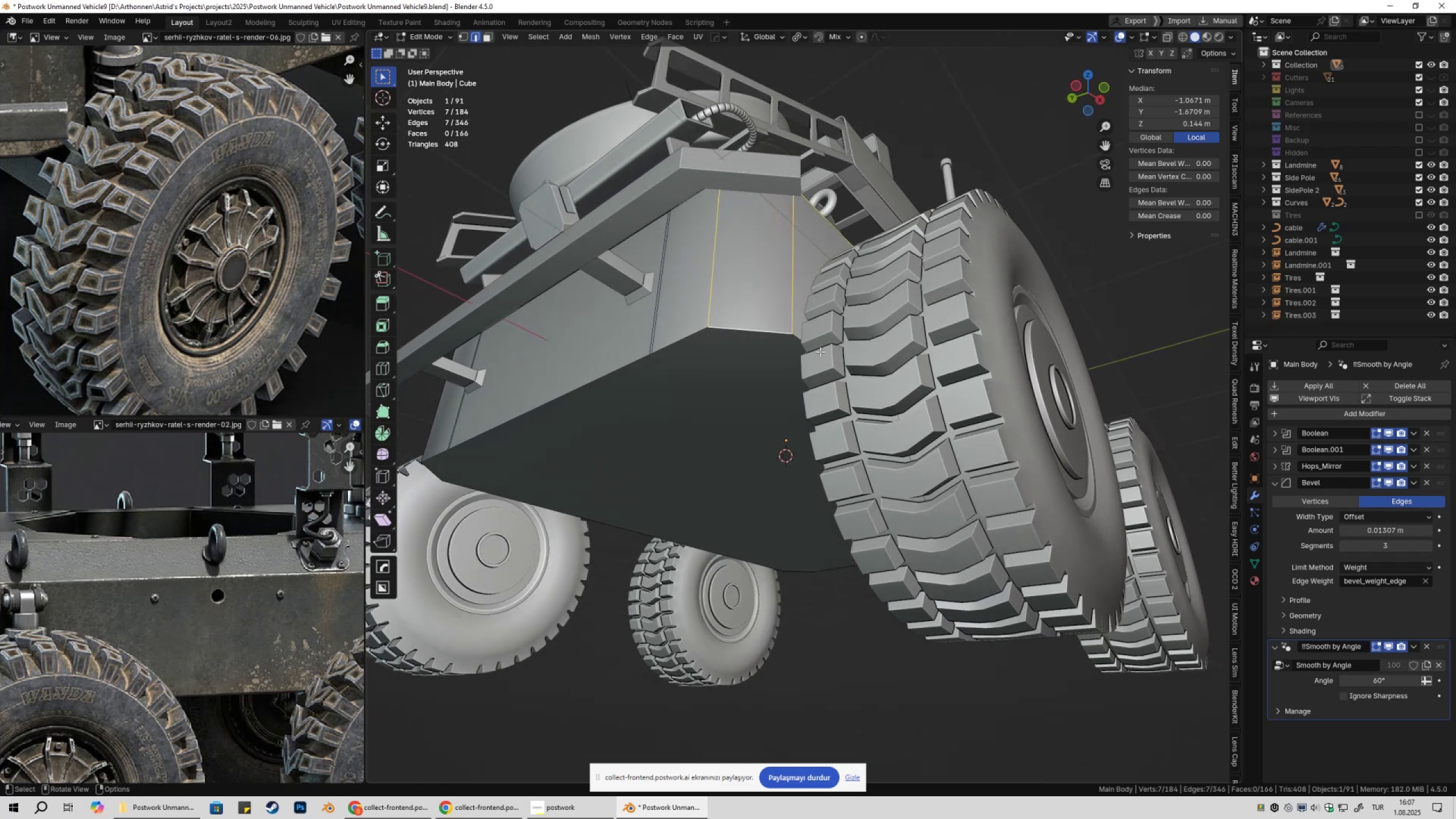 
hold_key(key=ShiftLeft, duration=0.48)
left_click([826, 356])
 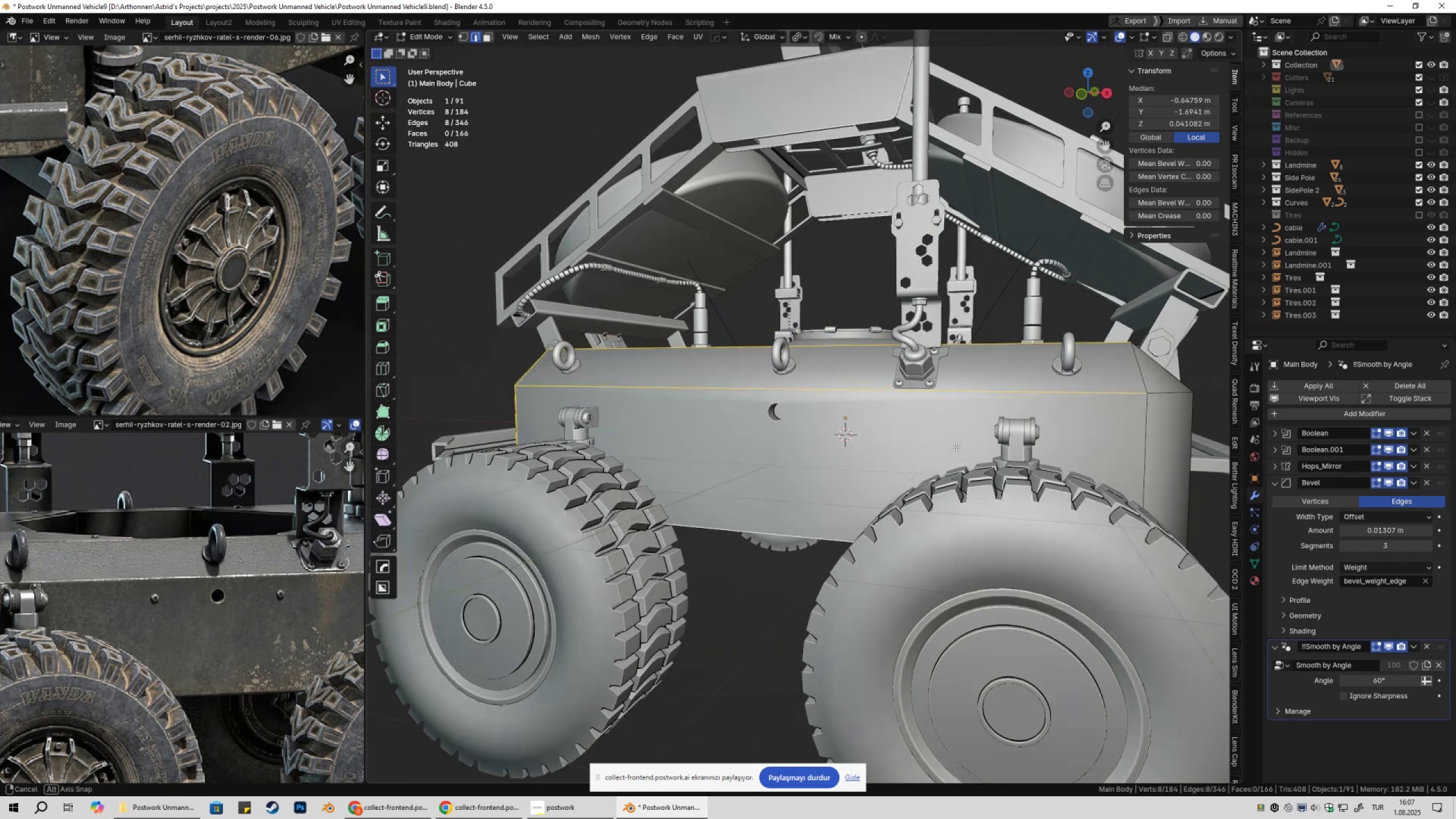 
key(Shift+ShiftLeft)
 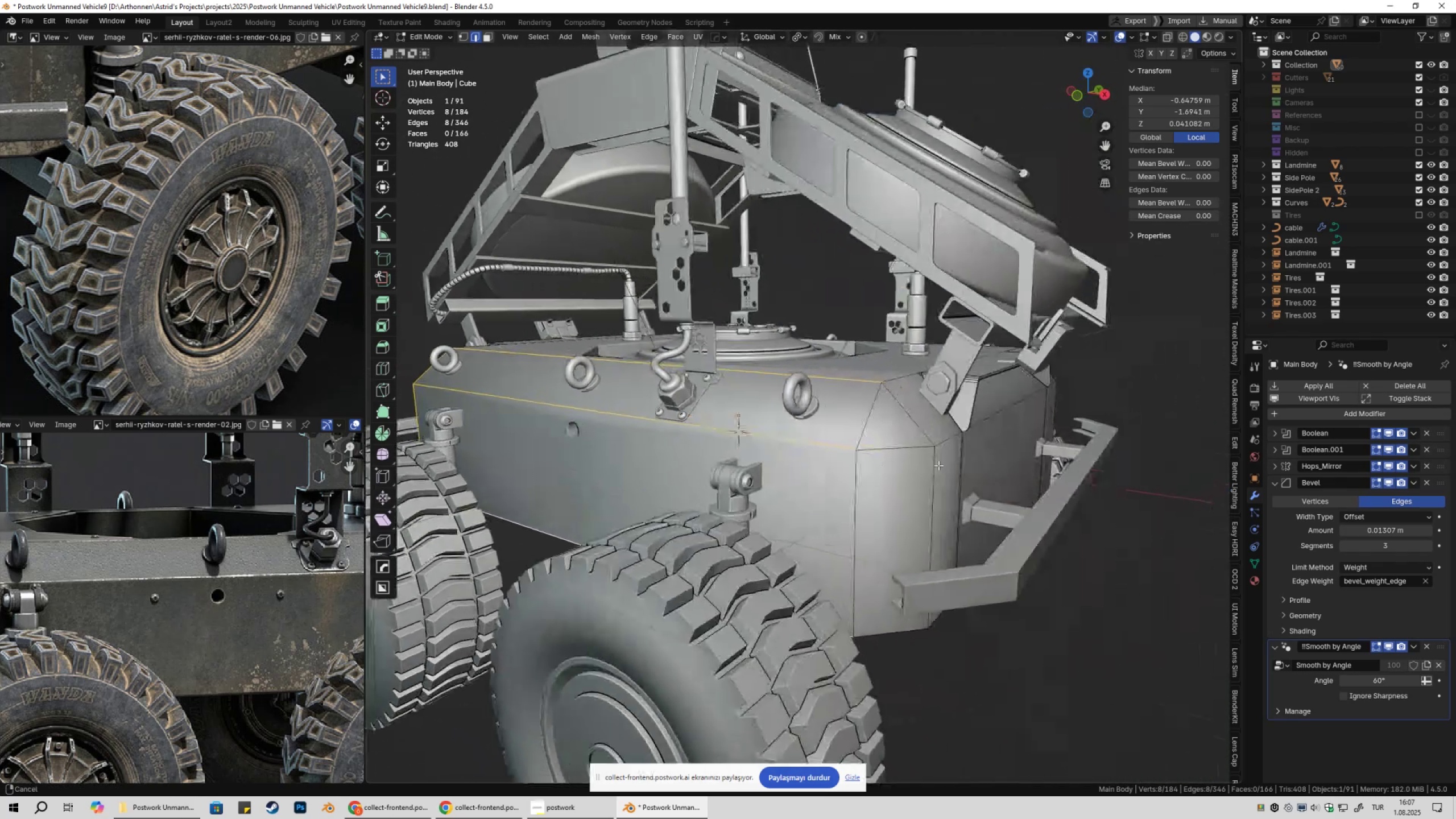 
hold_key(key=ShiftLeft, duration=1.5)
left_click([827, 420])
 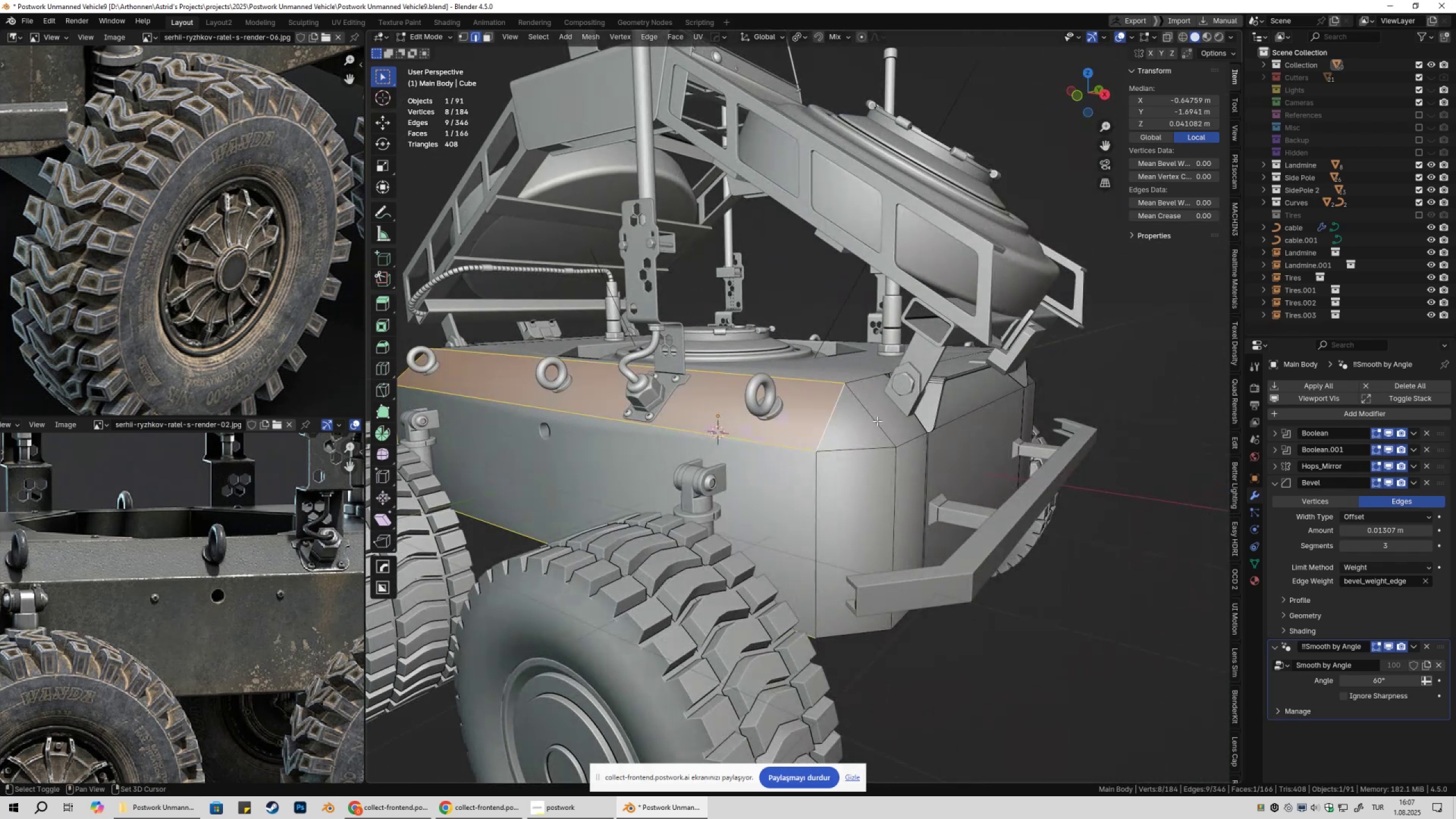 
double_click([877, 421])
 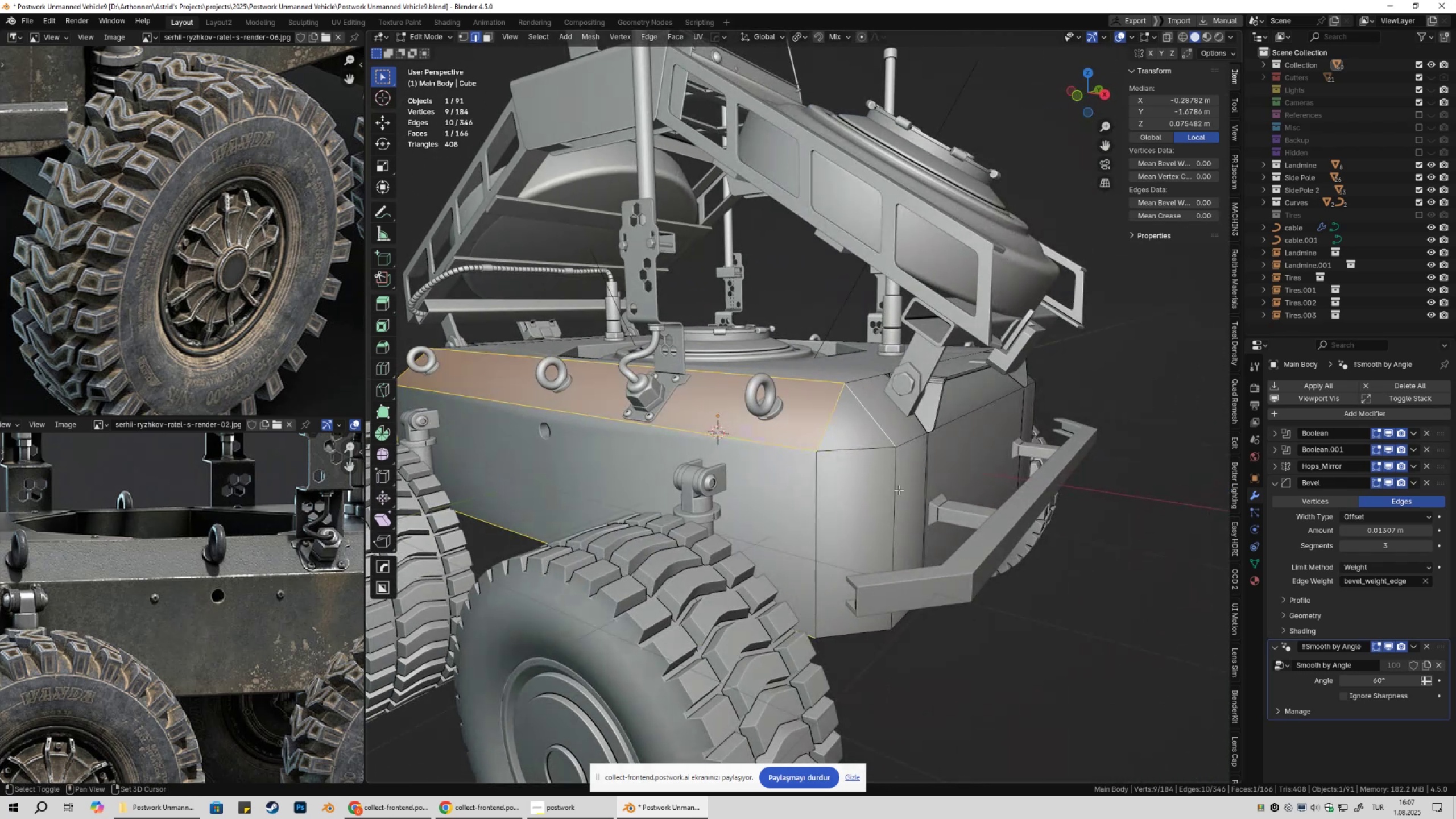 
triple_click([899, 490])
 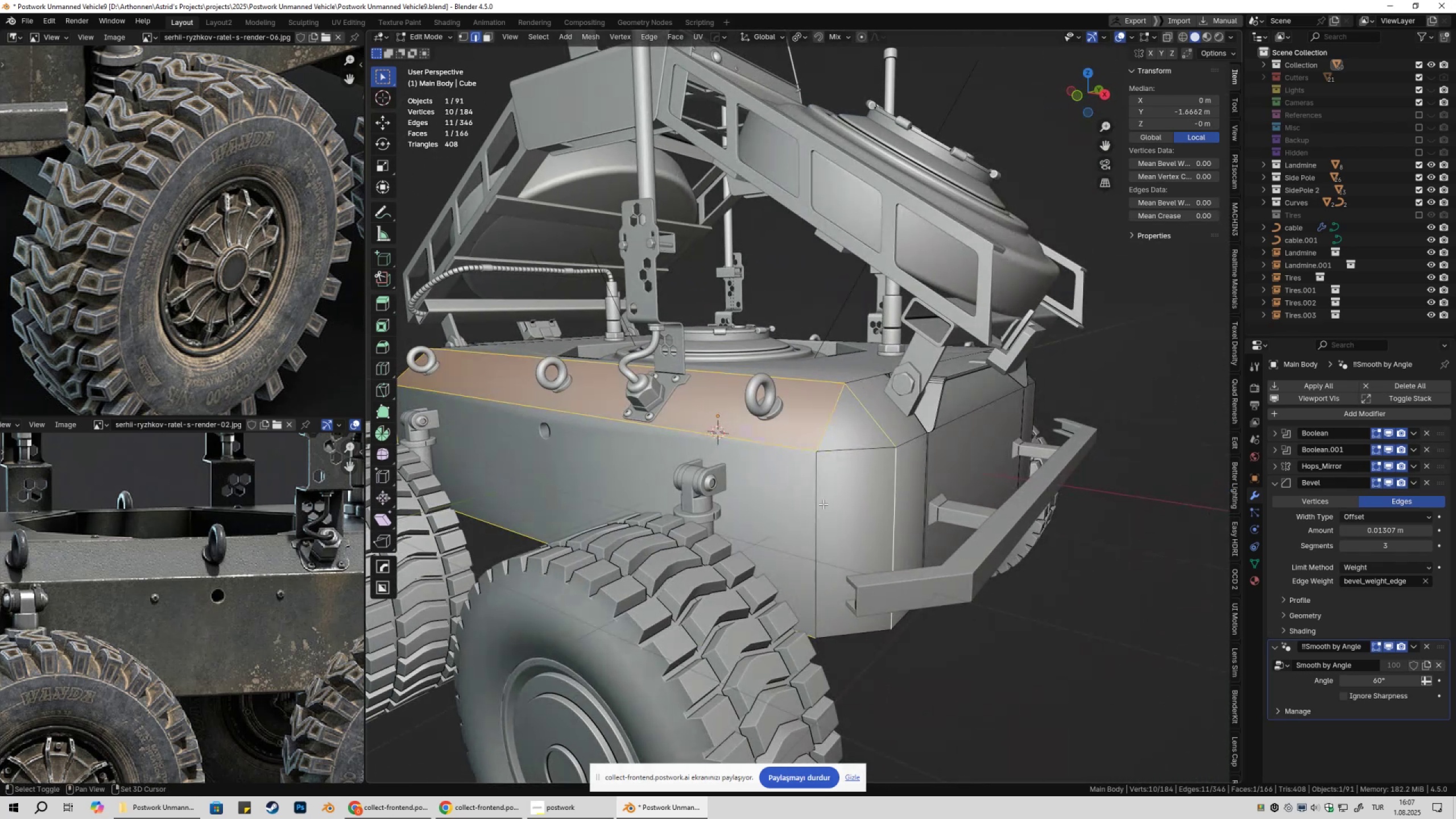 
triple_click([823, 504])
 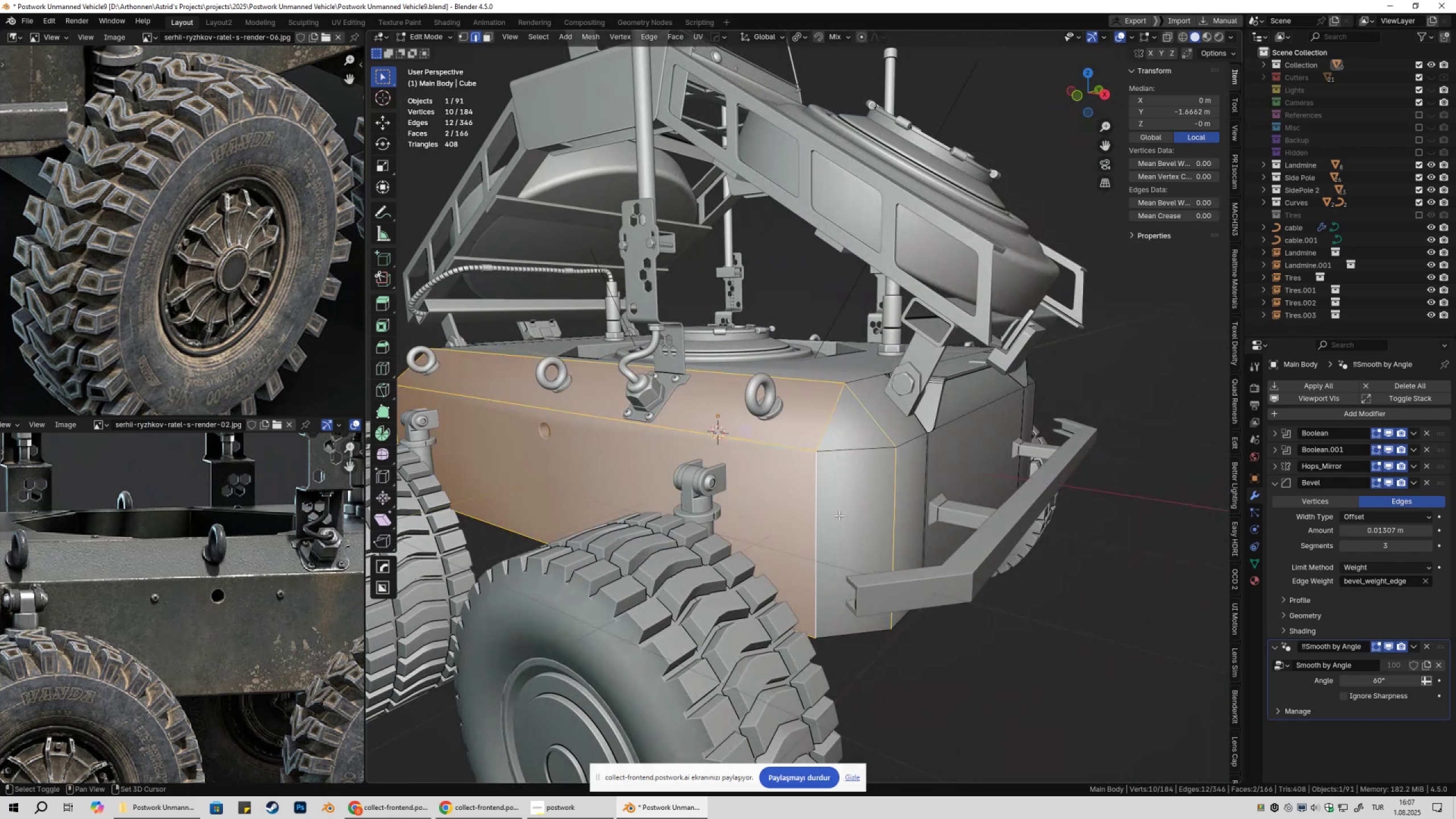 
key(Shift+ShiftLeft)
 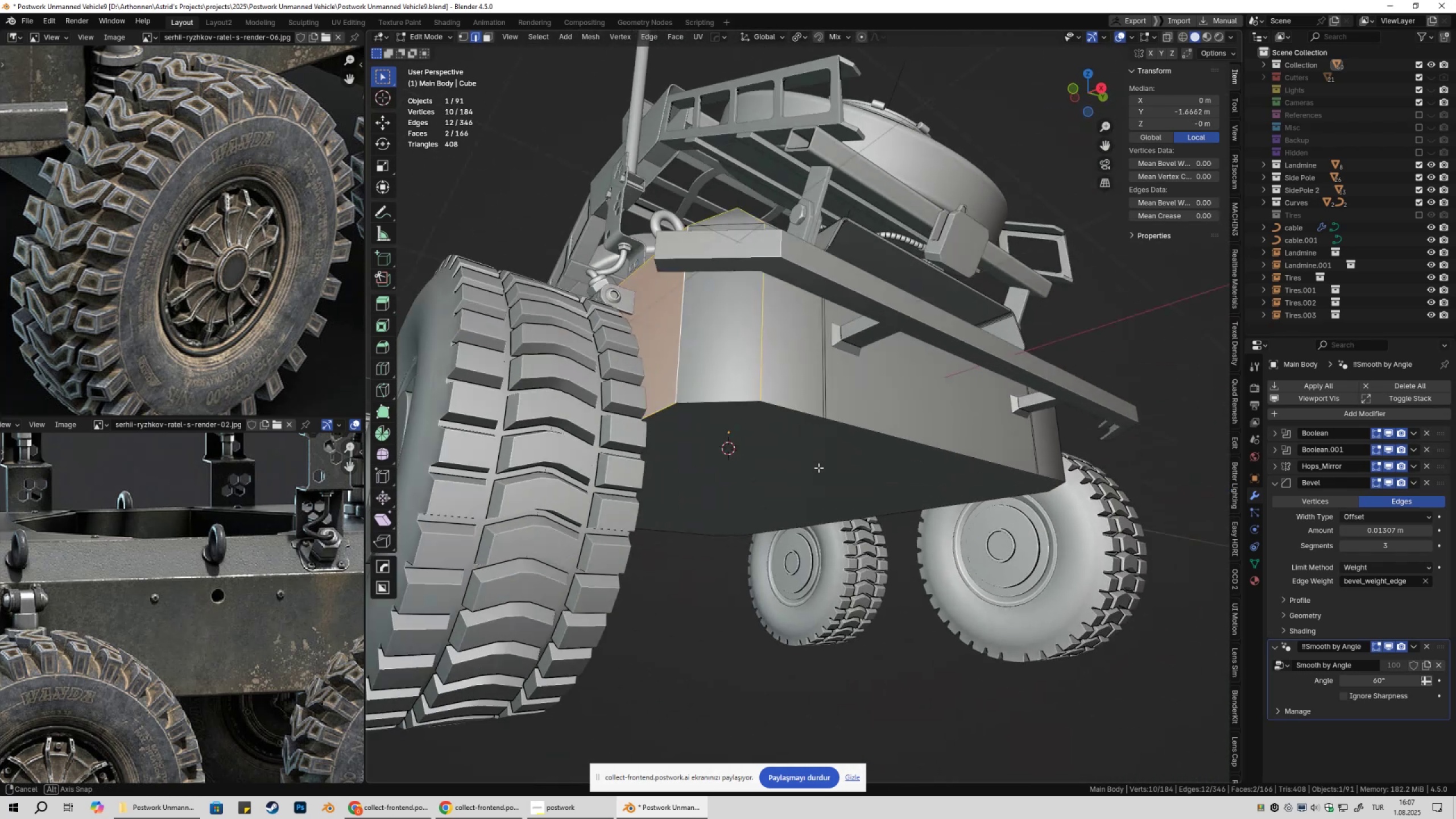 
hold_key(key=ShiftLeft, duration=0.46)
left_click([709, 391])
 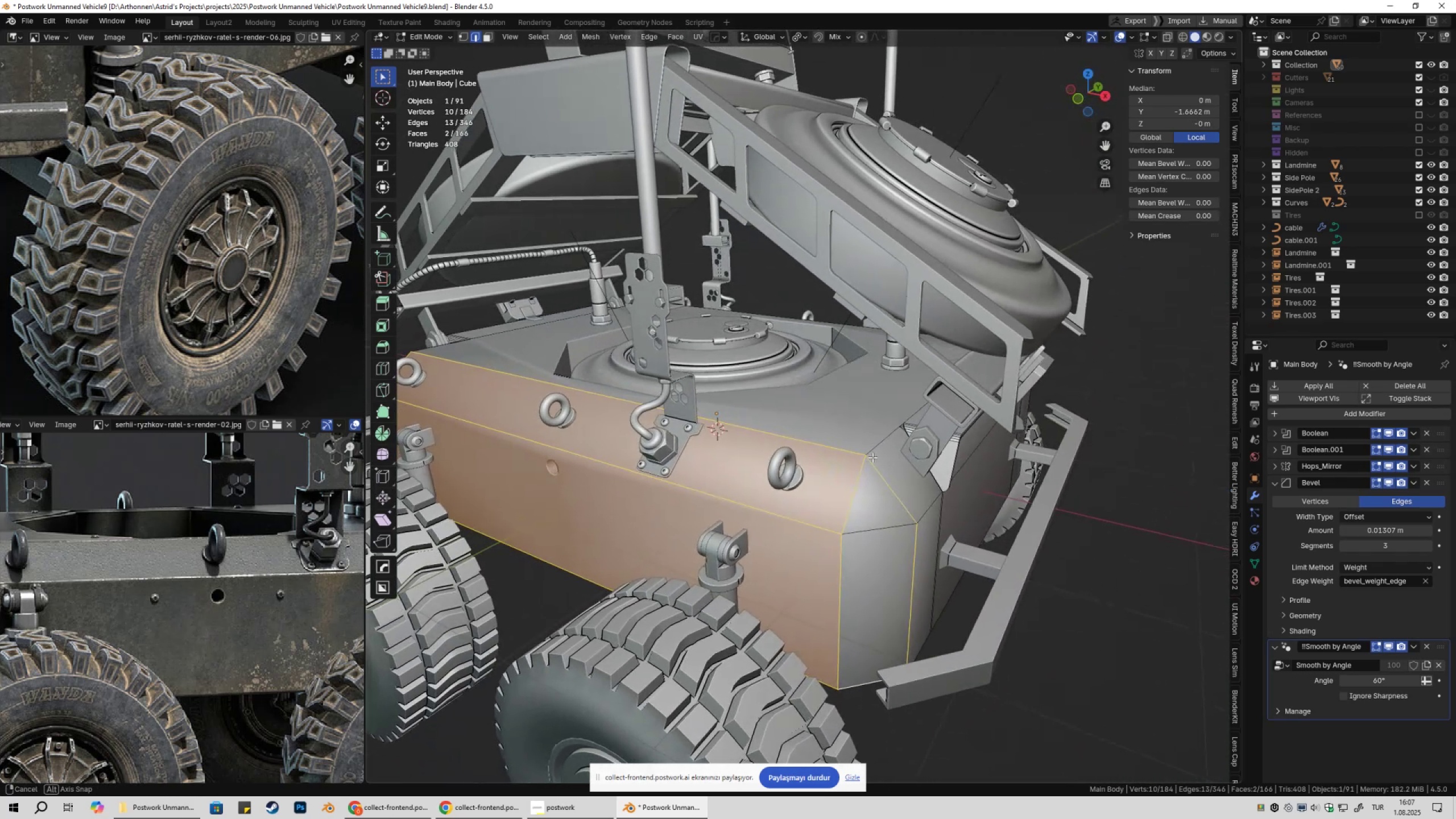 
hold_key(key=ShiftLeft, duration=0.35)
left_click([842, 454])
 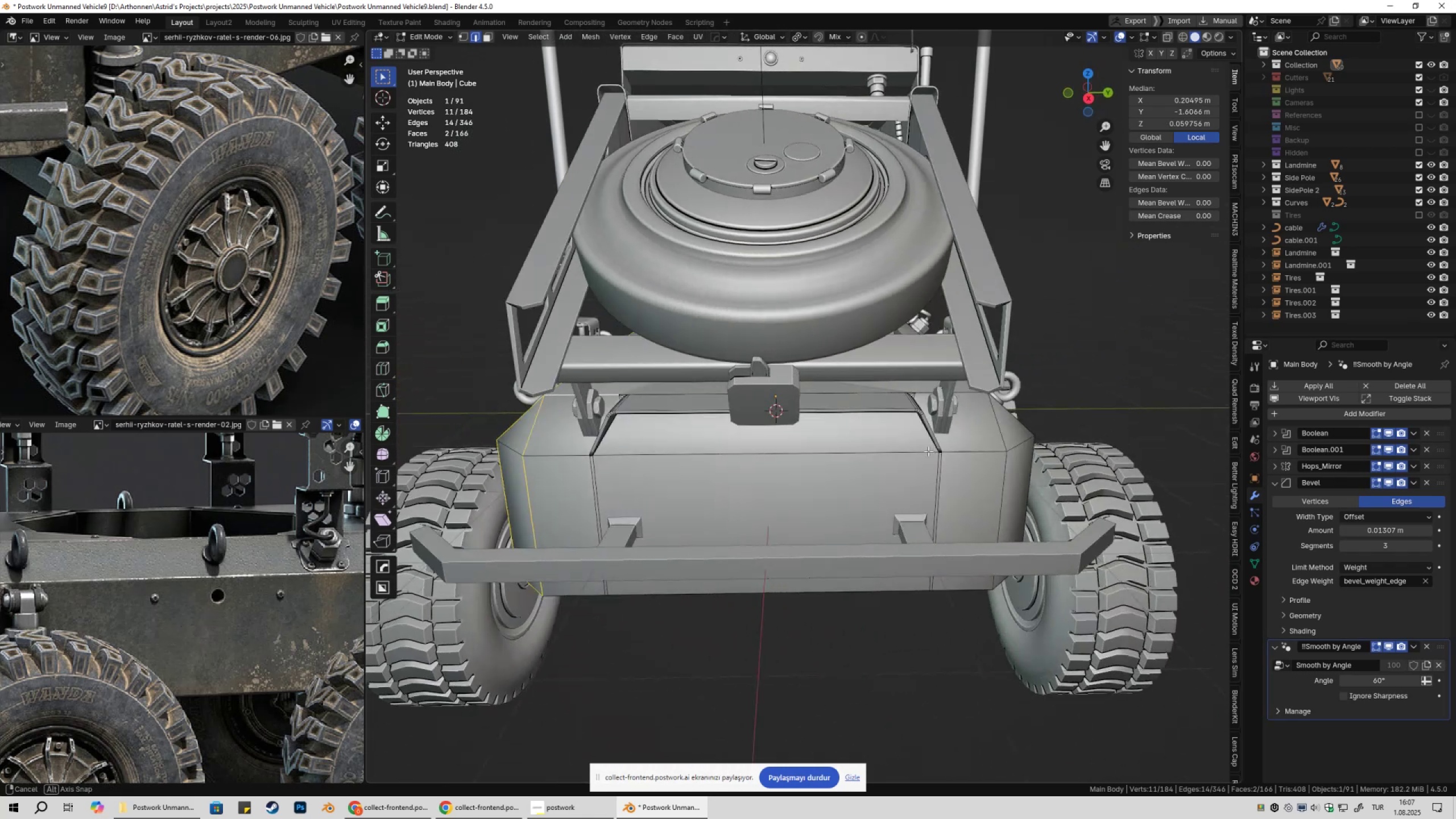 
hold_key(key=ShiftLeft, duration=1.5)
left_click([908, 424])
 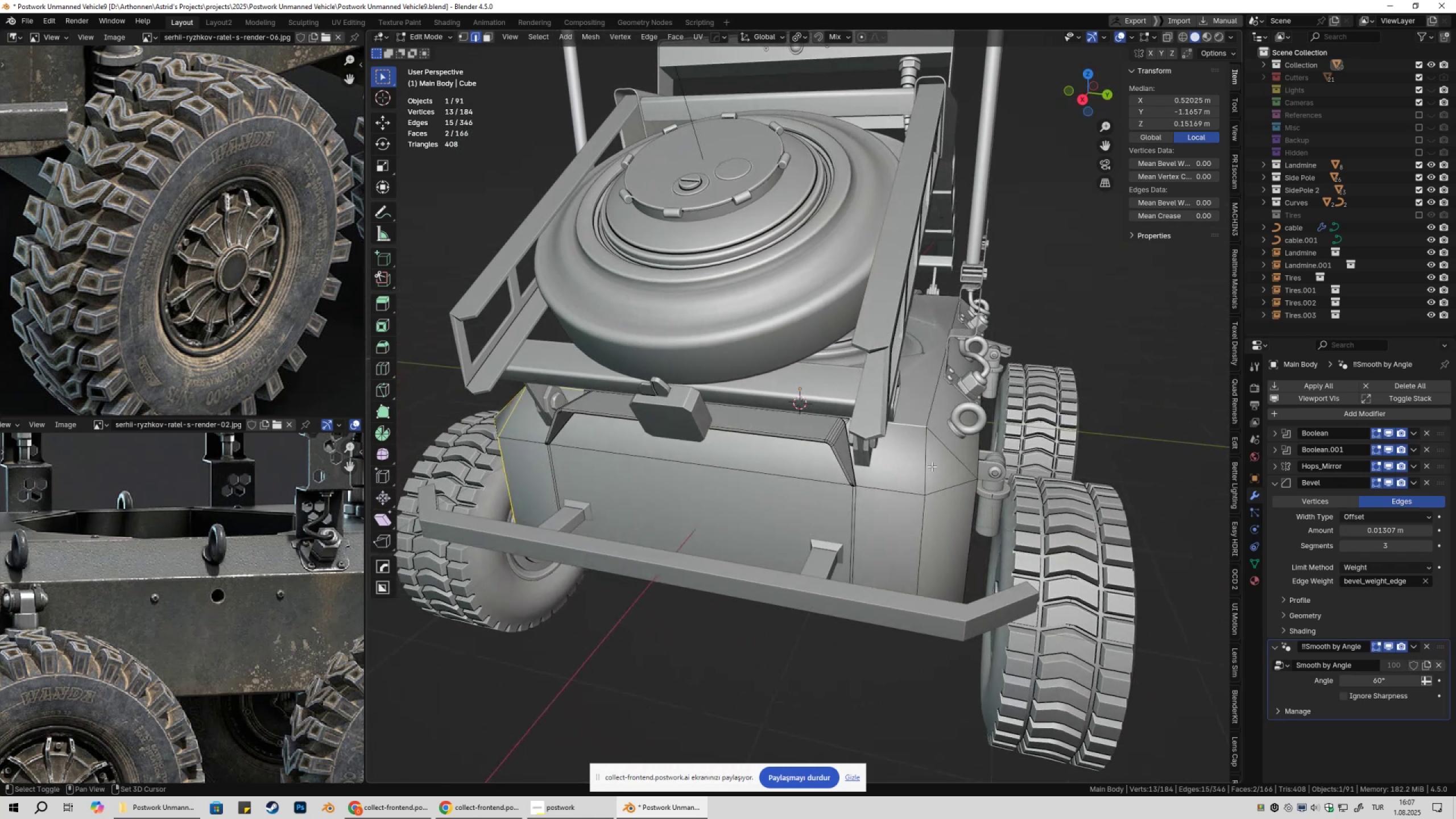 
double_click([932, 466])
 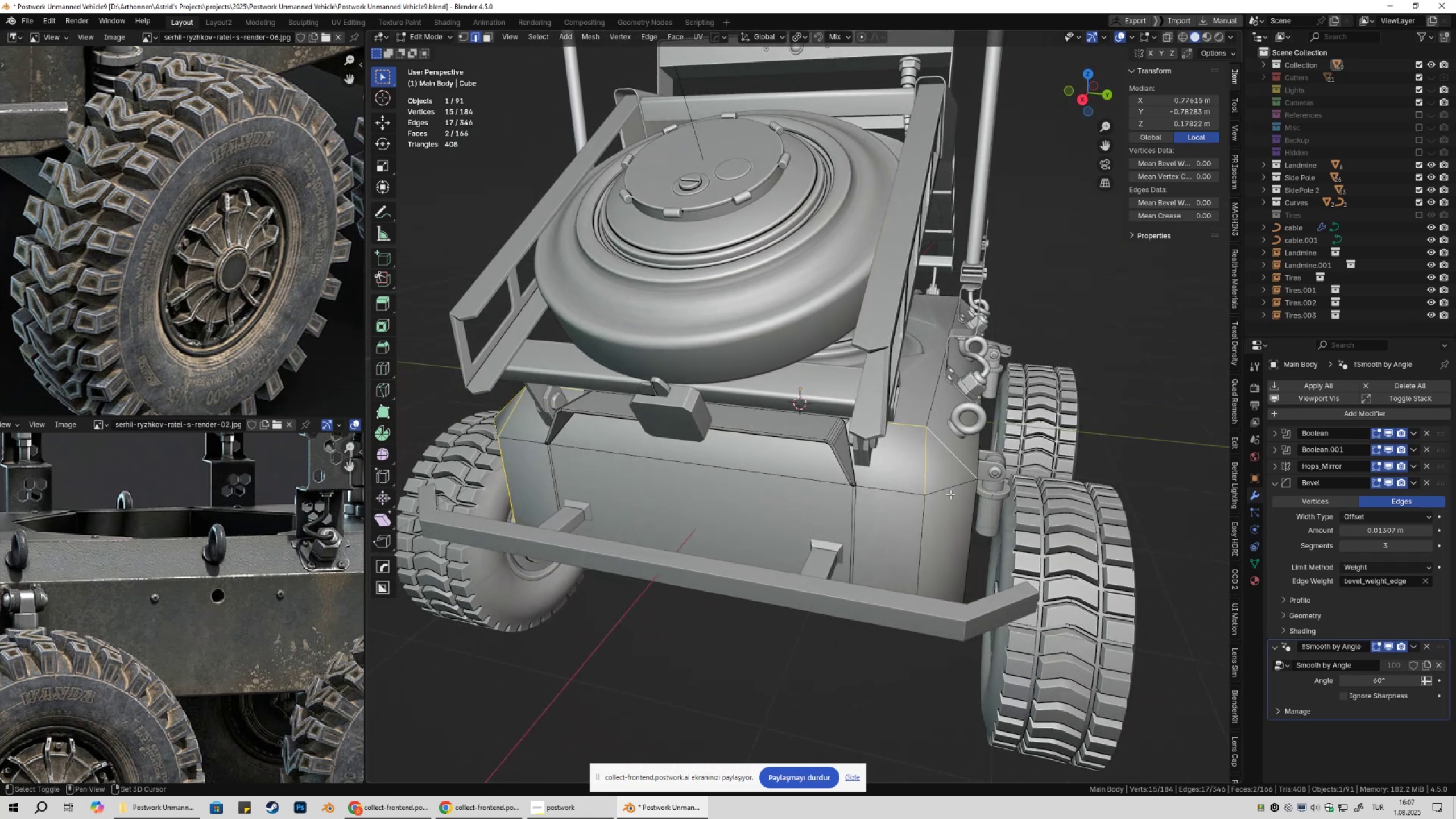 
triple_click([950, 495])
 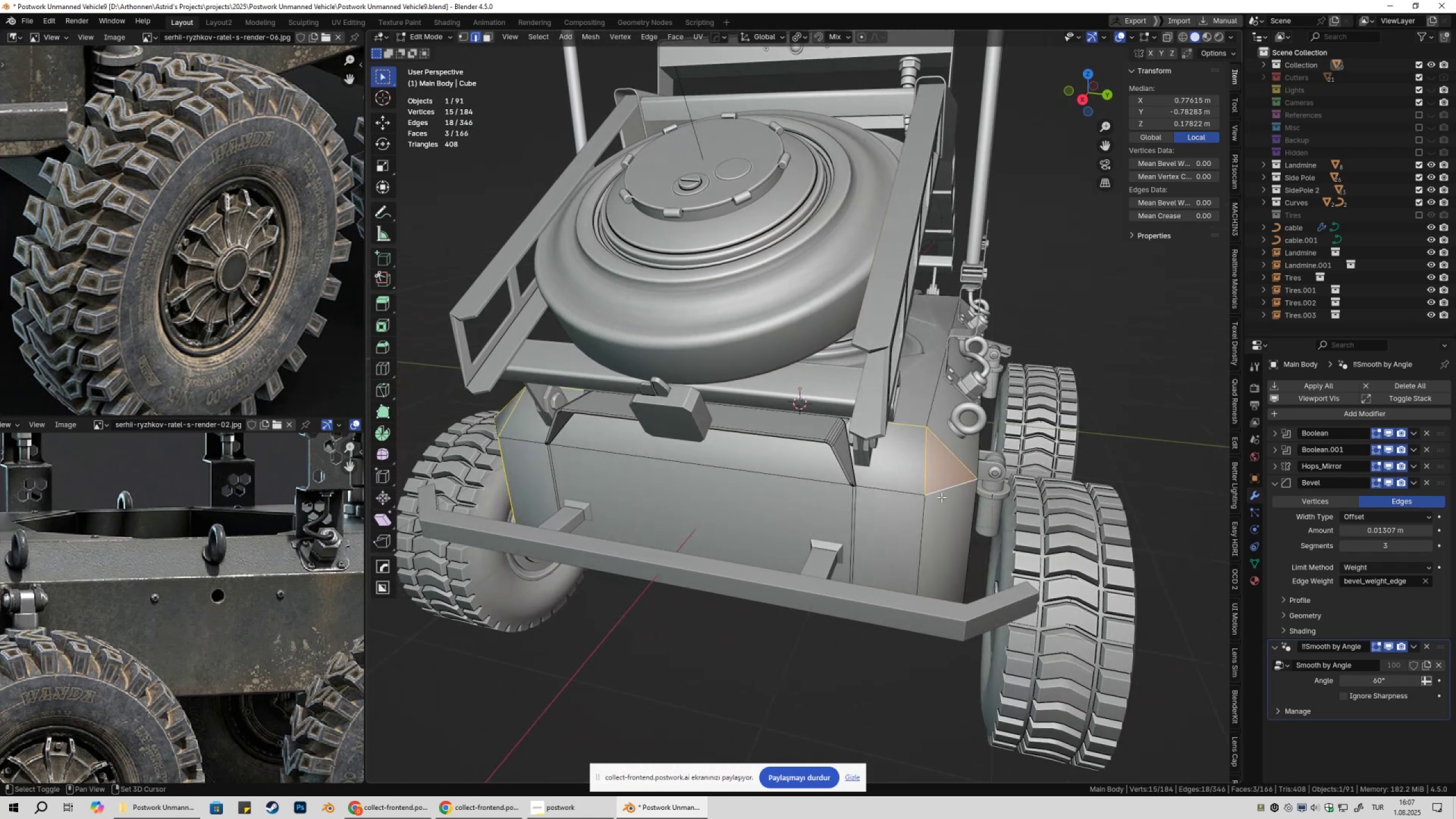 
key(Shift+ShiftLeft)
 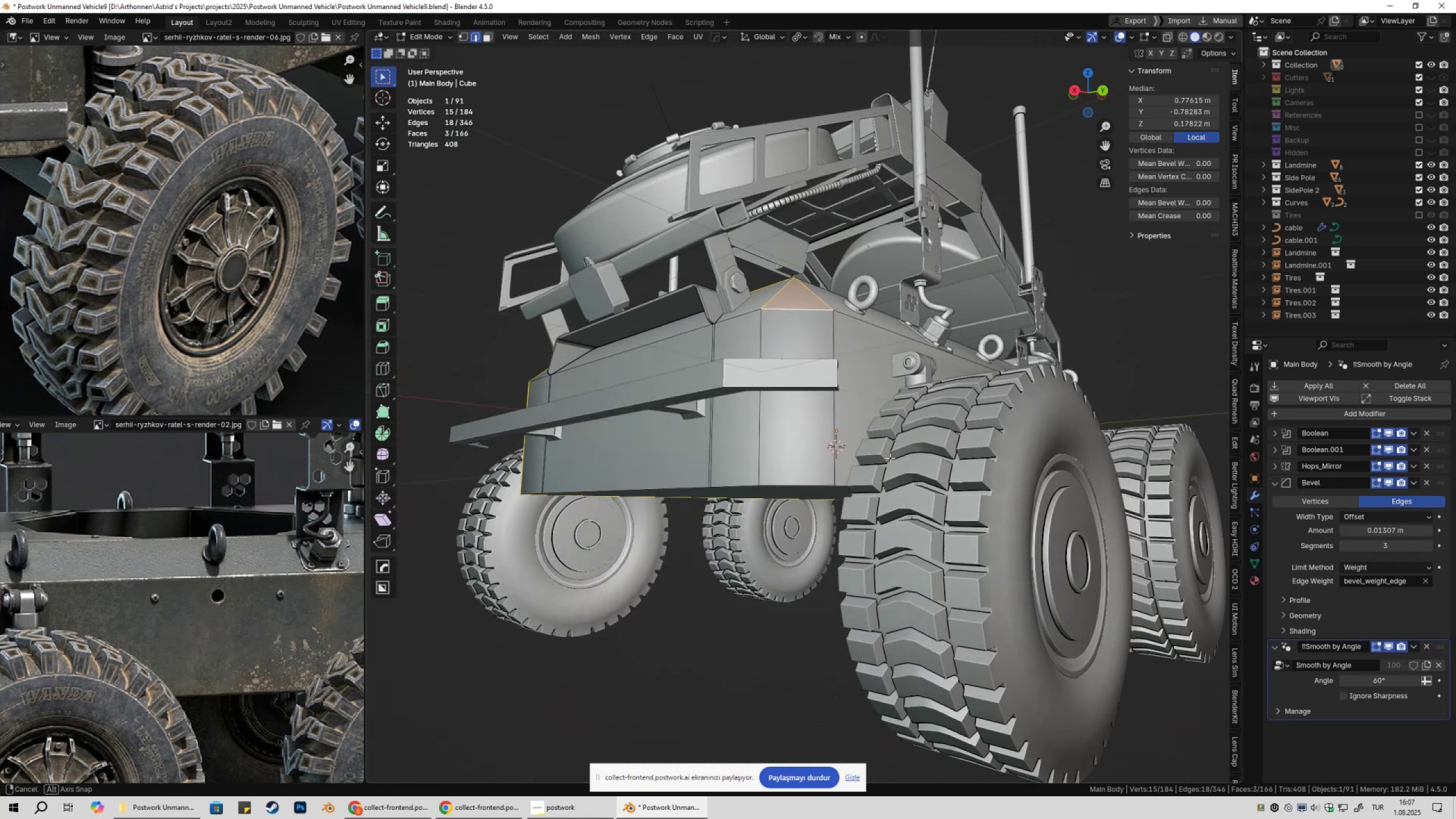 
hold_key(key=ShiftLeft, duration=1.16)
left_click([803, 474])
 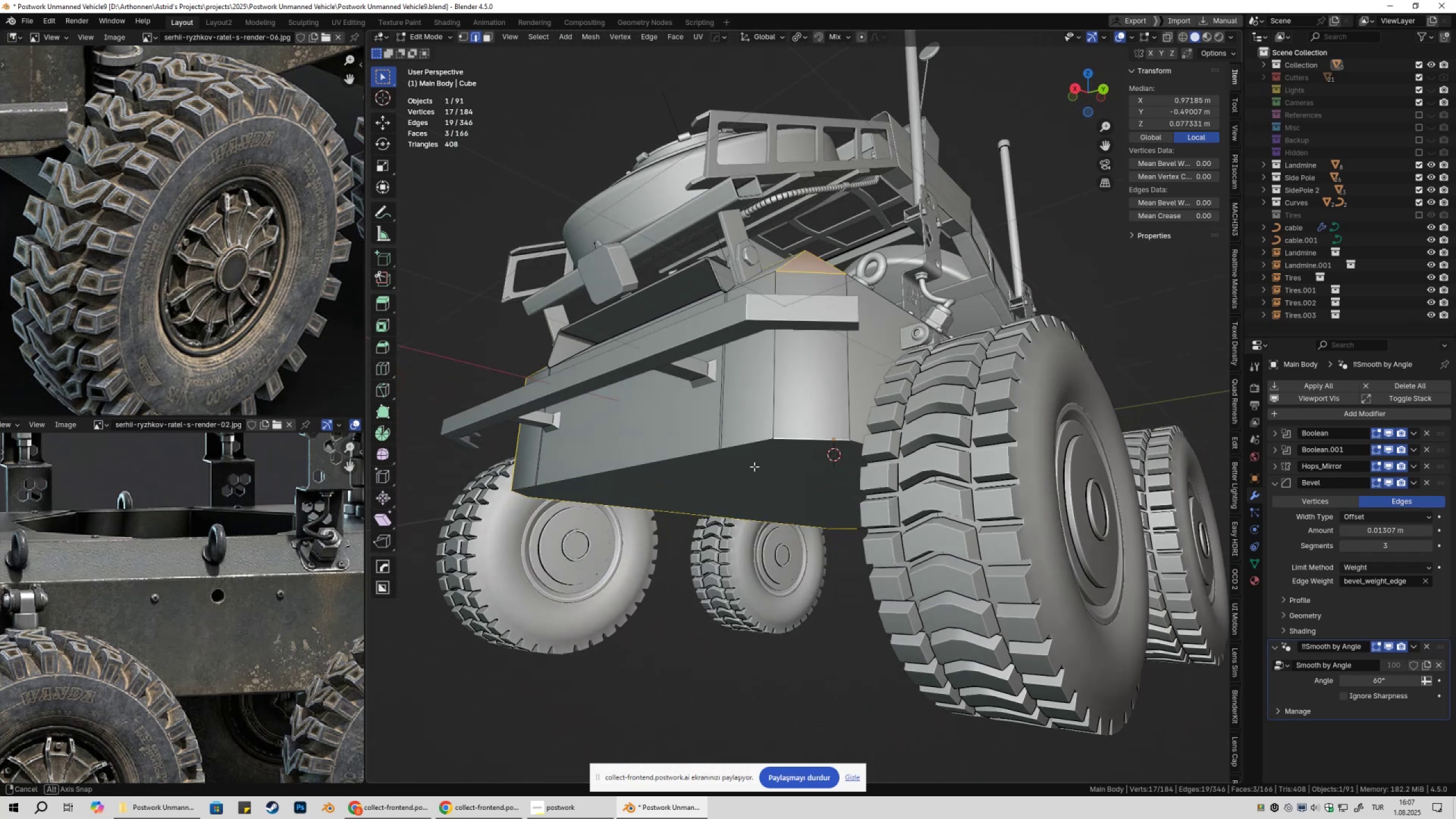 
hold_key(key=ShiftLeft, duration=1.38)
left_click([782, 375])
 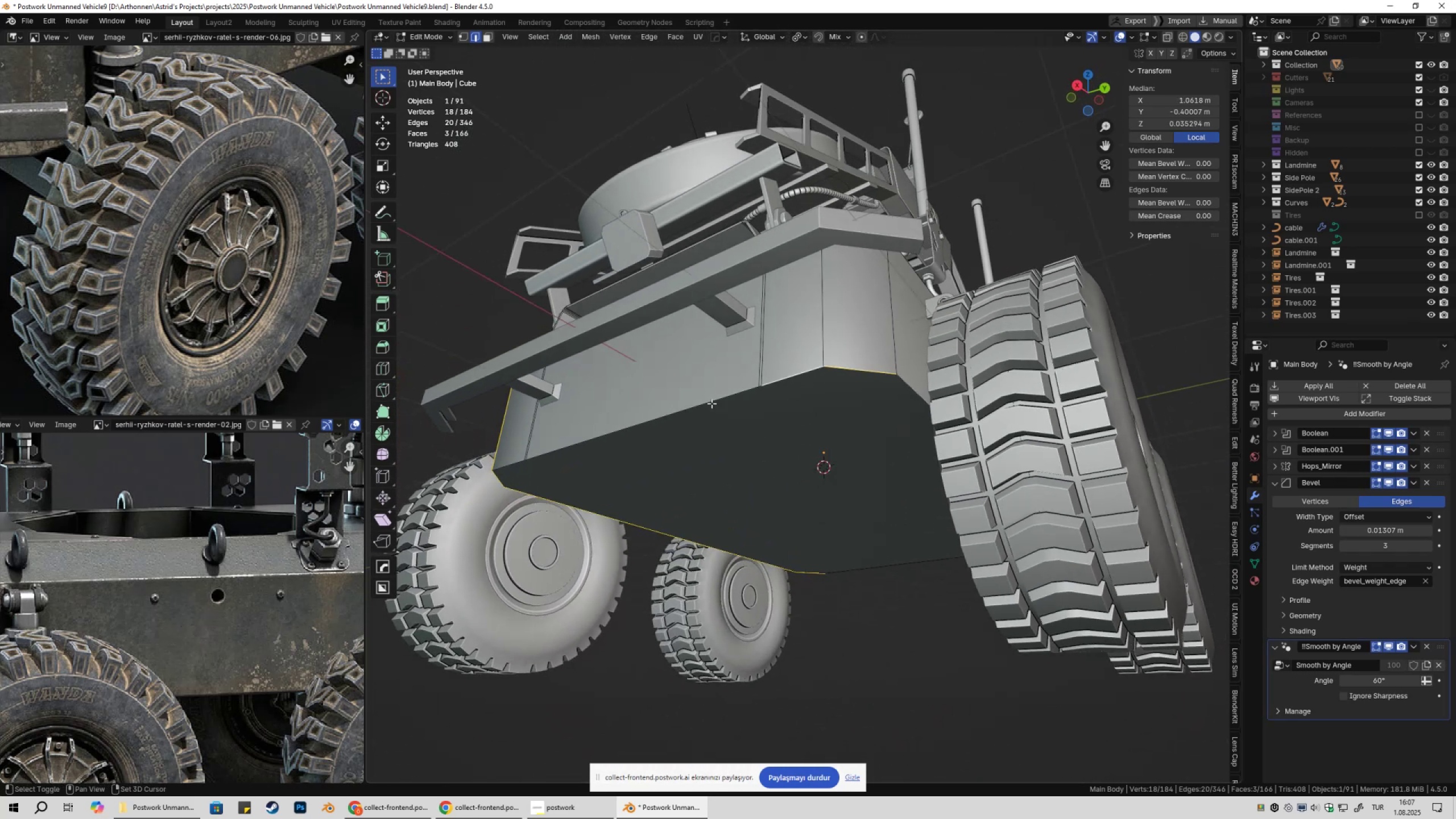 
left_click([711, 404])
 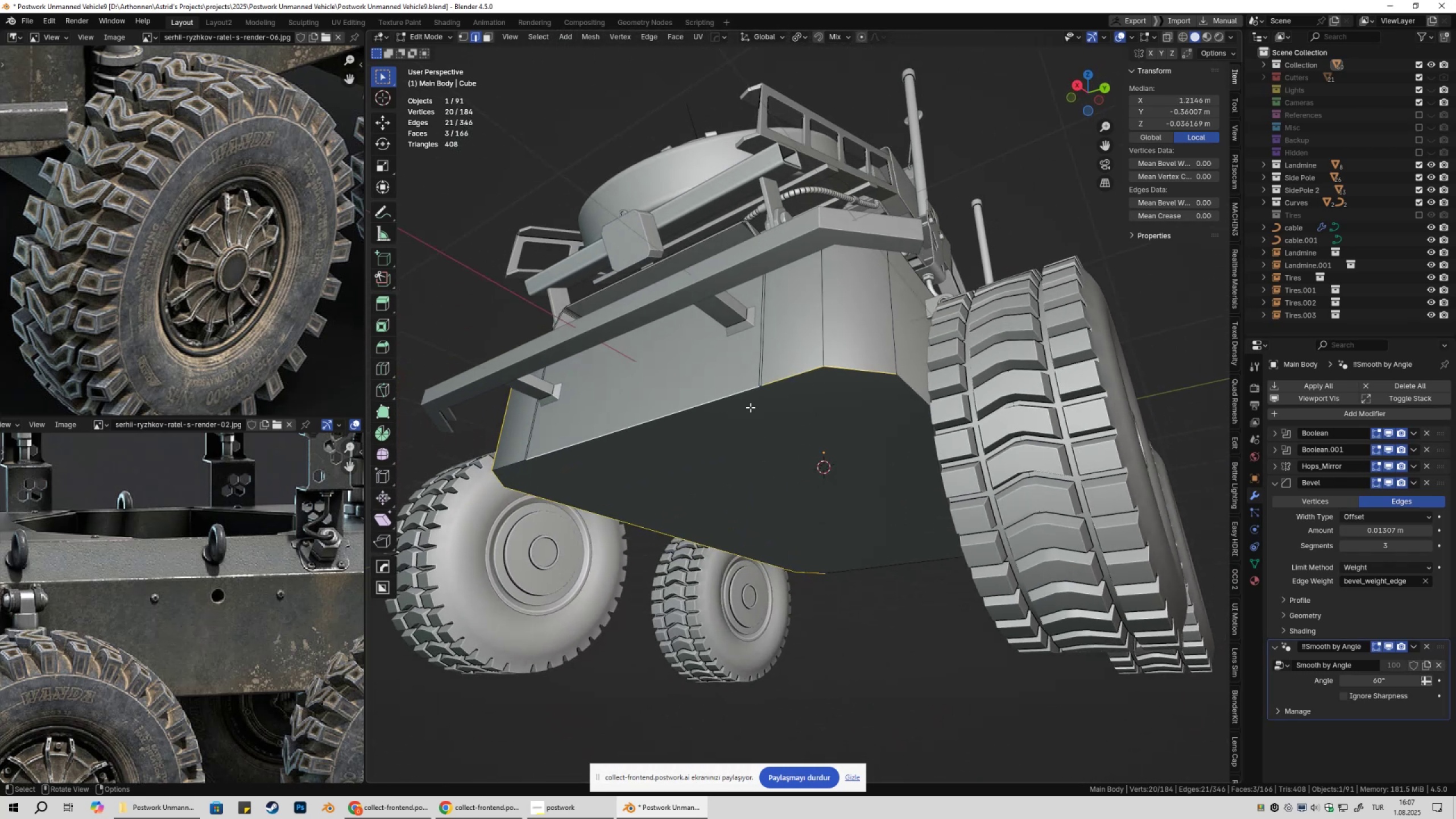 
hold_key(key=ShiftLeft, duration=0.53)
 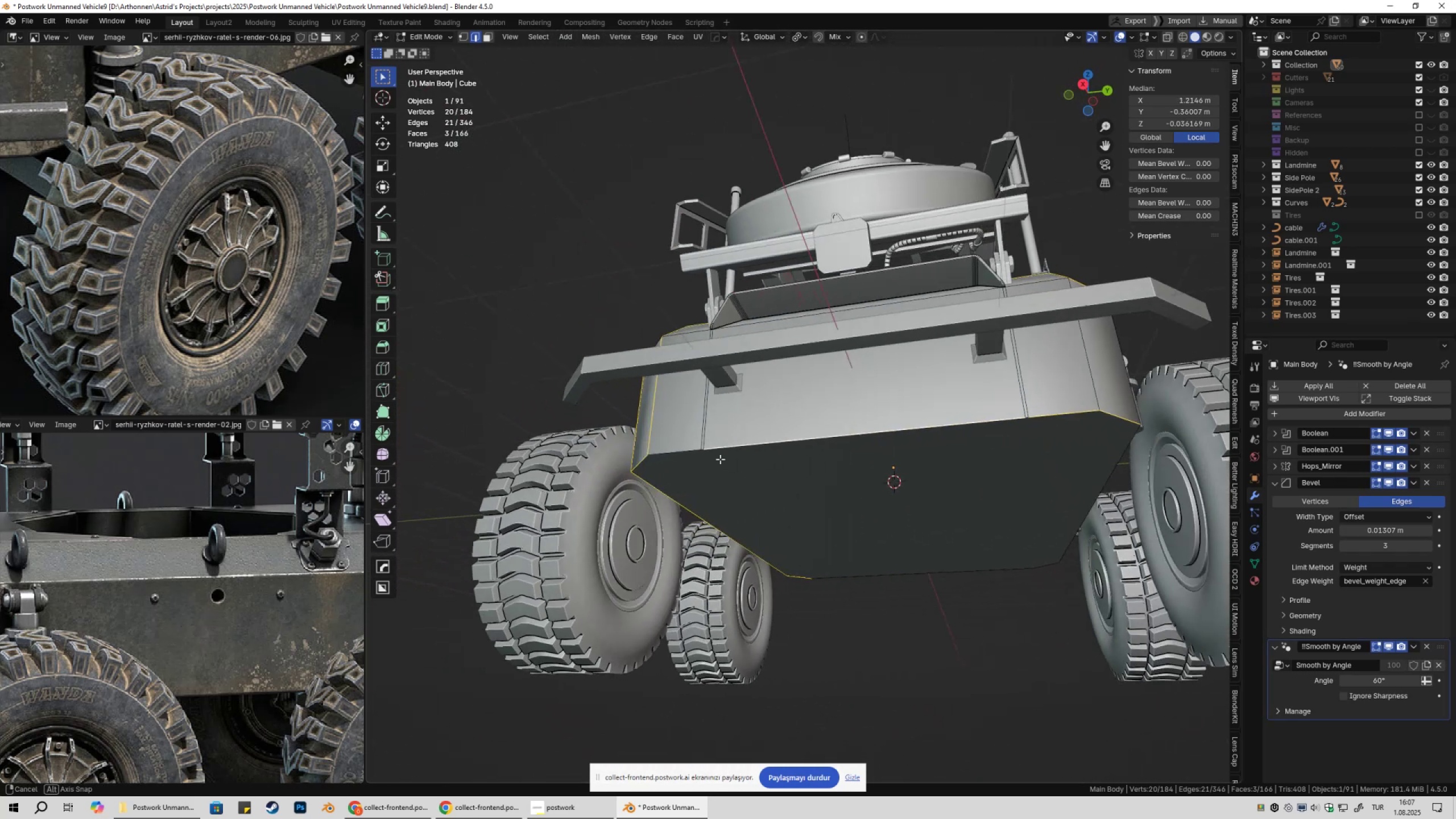 
hold_key(key=ShiftLeft, duration=0.4)
left_click([671, 449])
 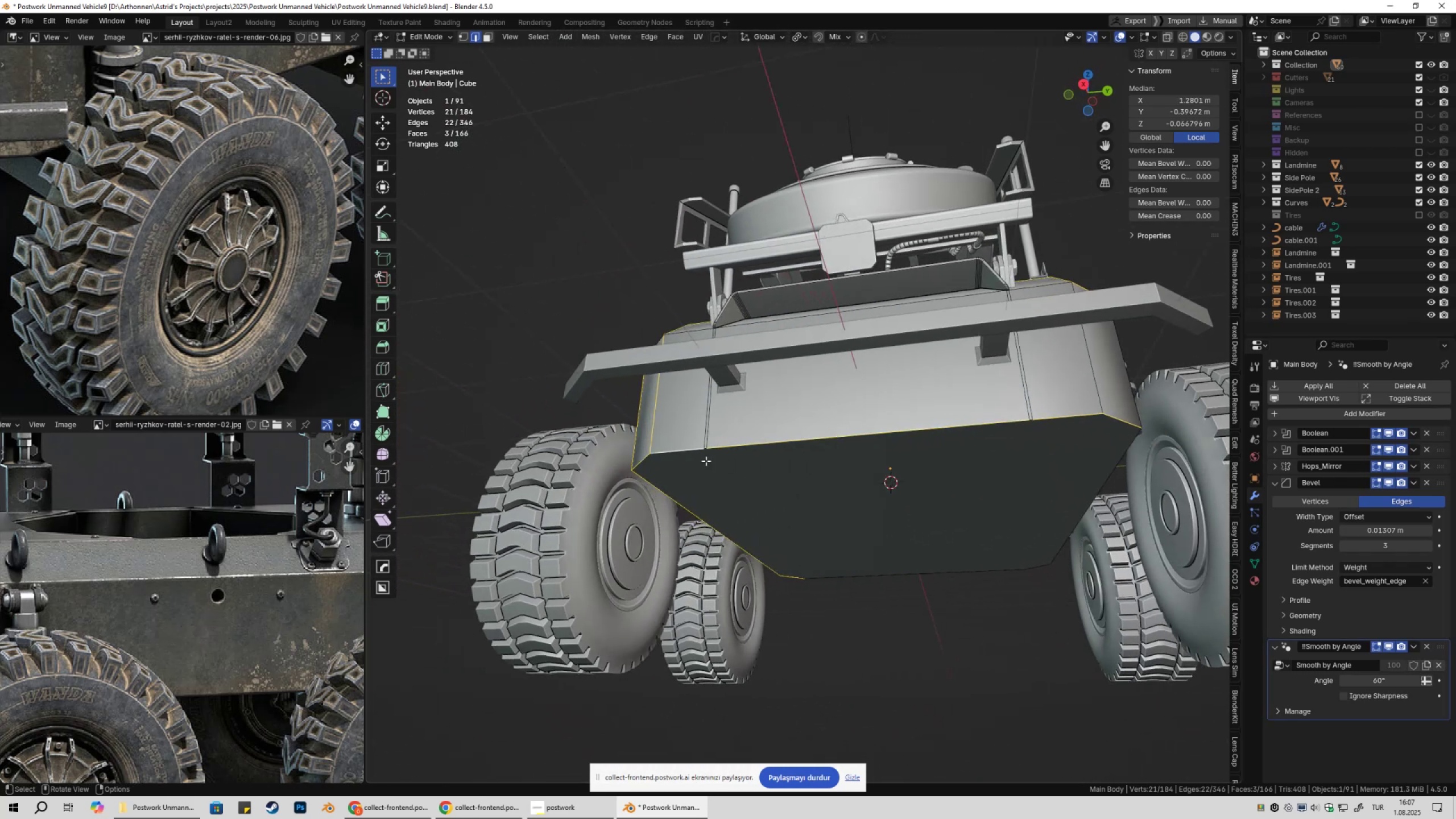 
scroll: coordinate [706, 461], scroll_direction: up, amount: 2.0
 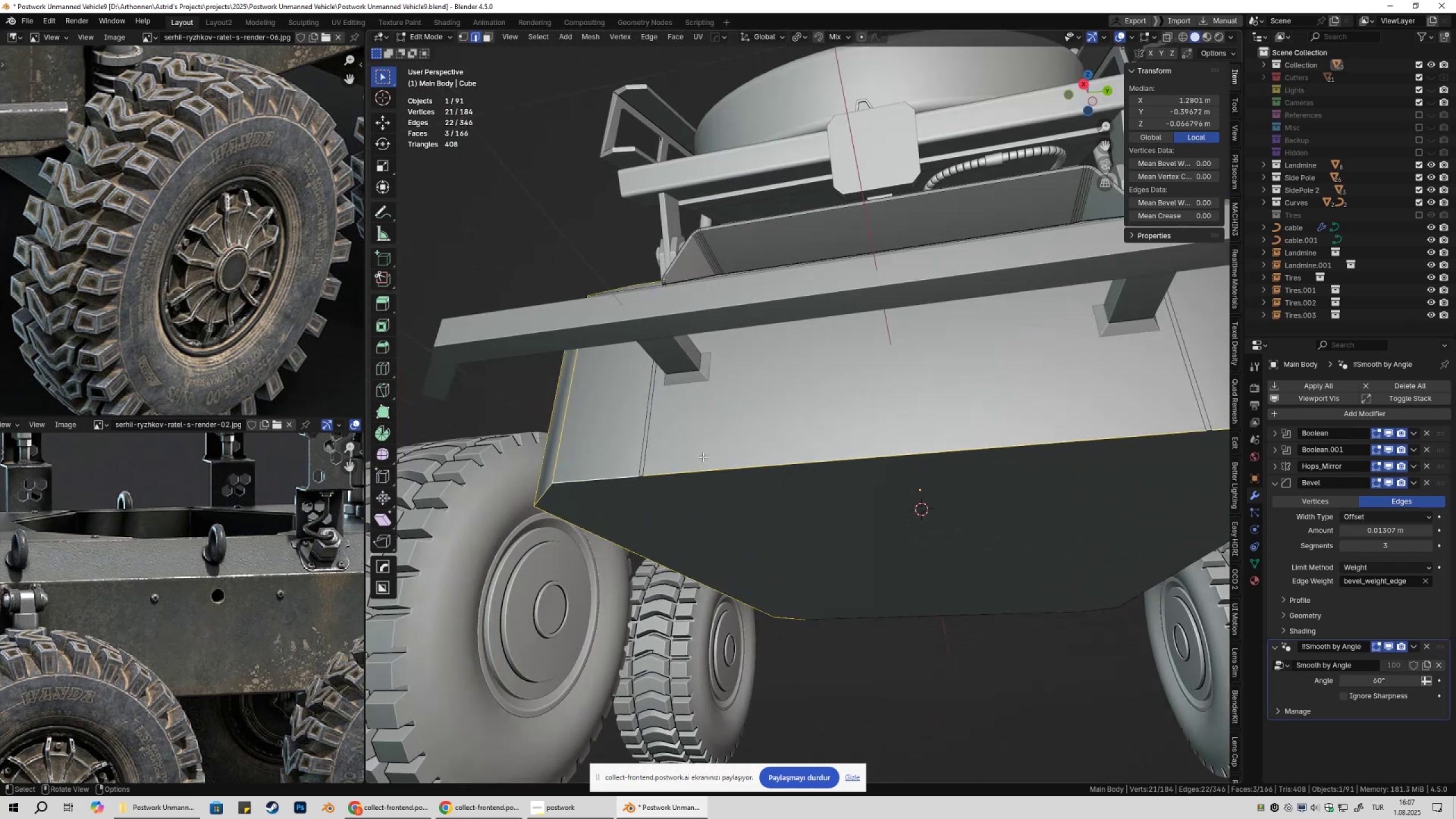 
key(Shift+ShiftLeft)
 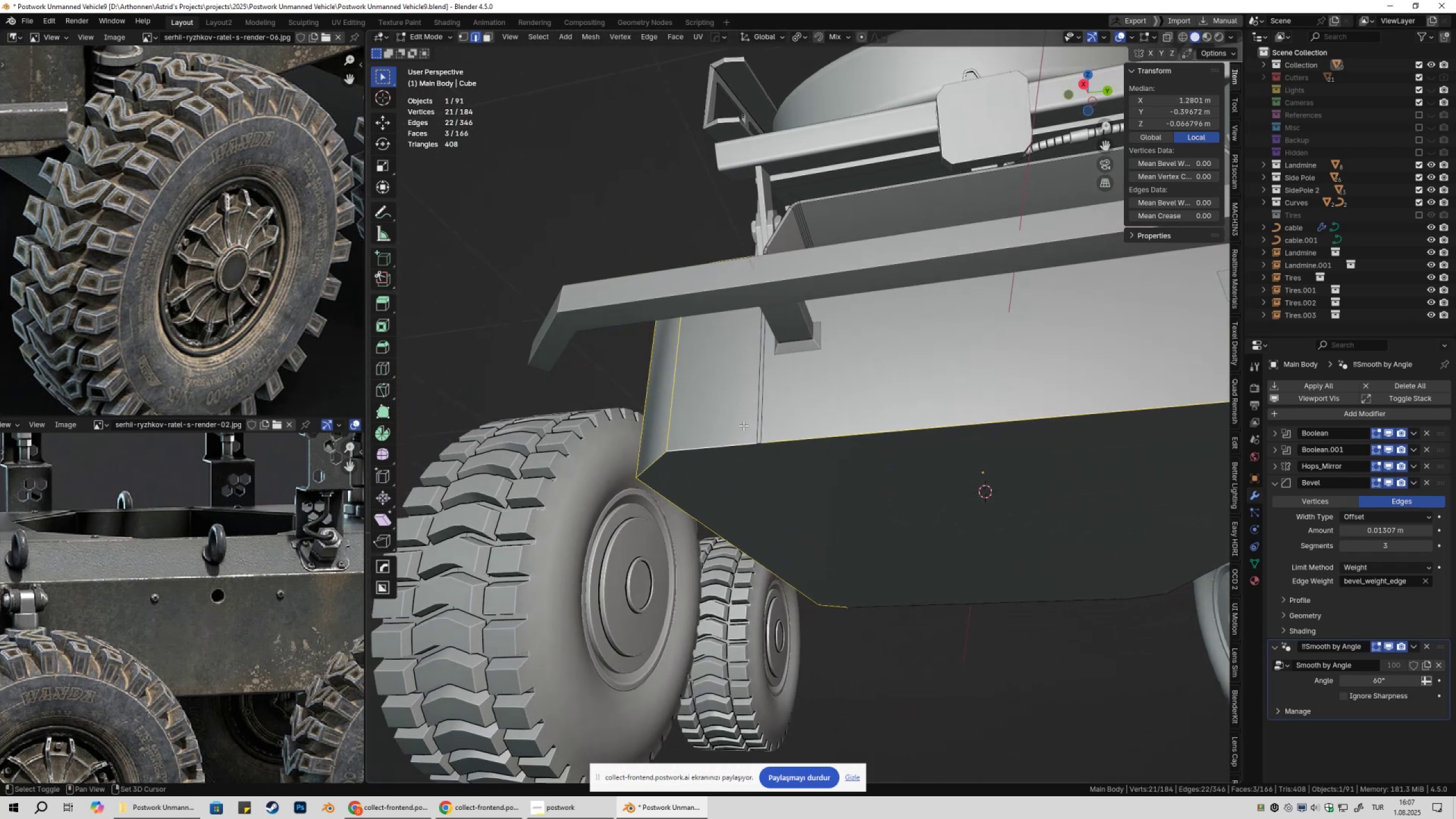 
scroll: coordinate [752, 454], scroll_direction: up, amount: 2.0
 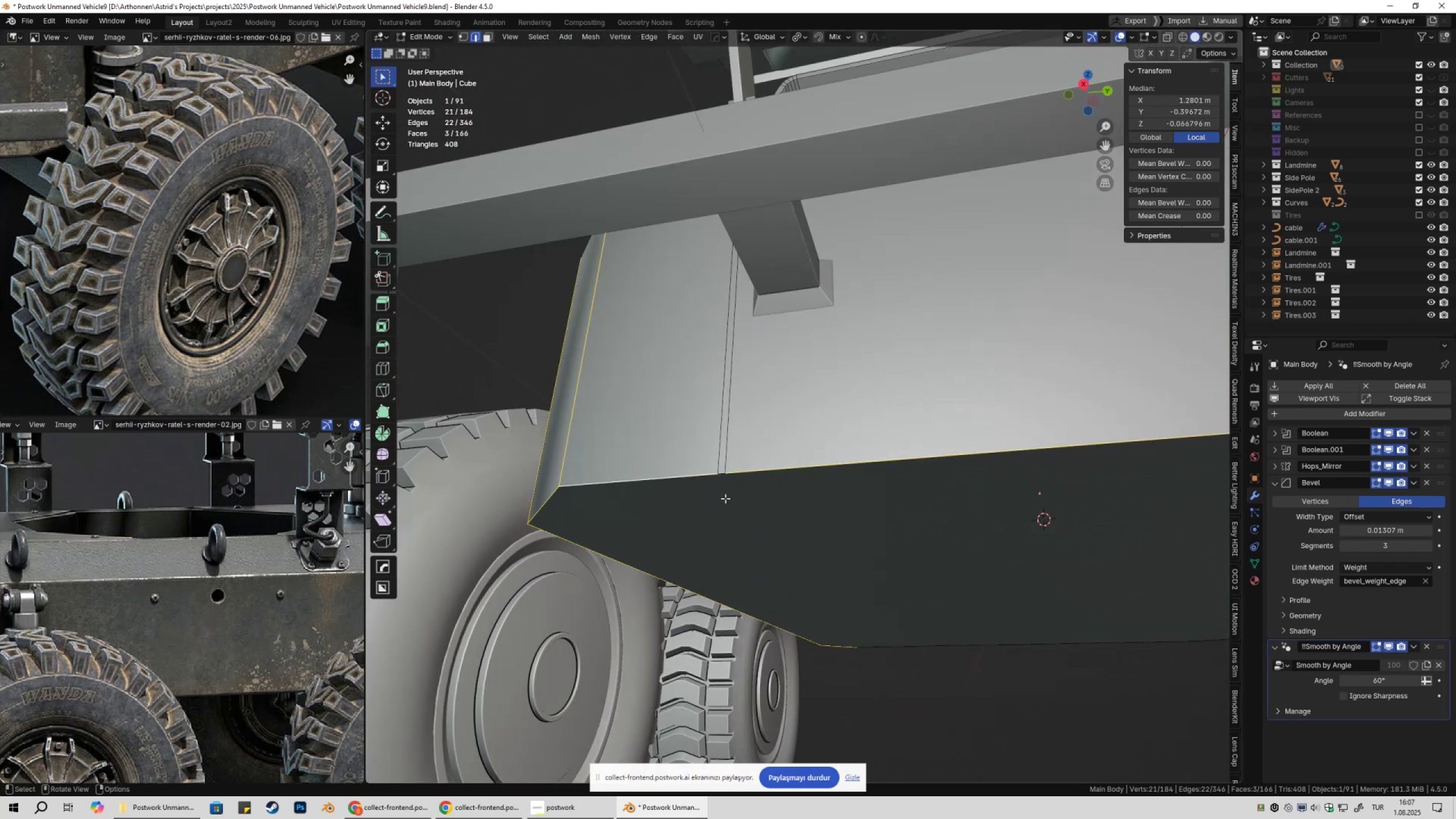 
hold_key(key=ShiftLeft, duration=0.66)
left_click([720, 471])
 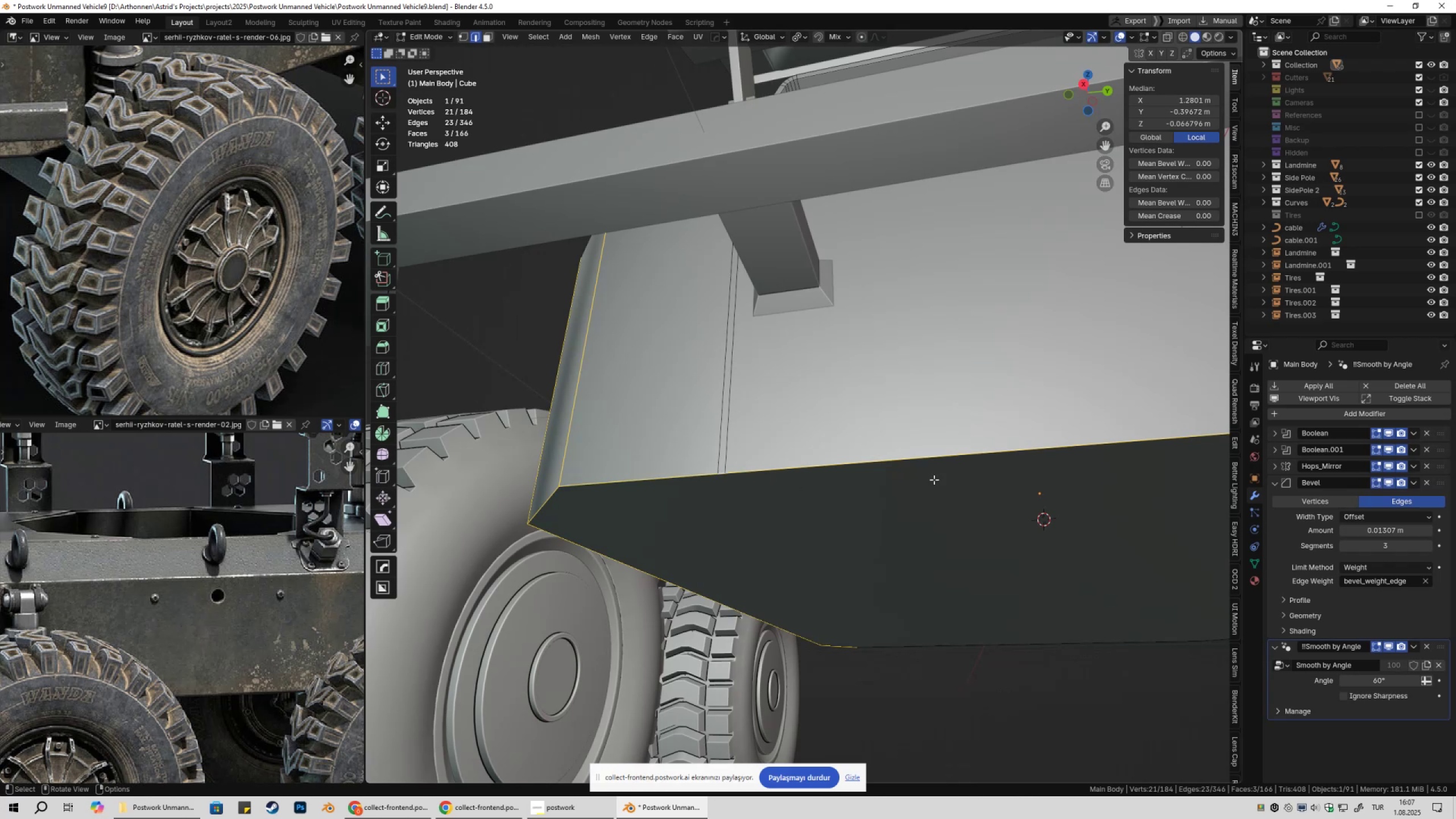 
hold_key(key=ShiftLeft, duration=0.81)
scroll: coordinate [1072, 443], scroll_direction: up, amount: 1.0
 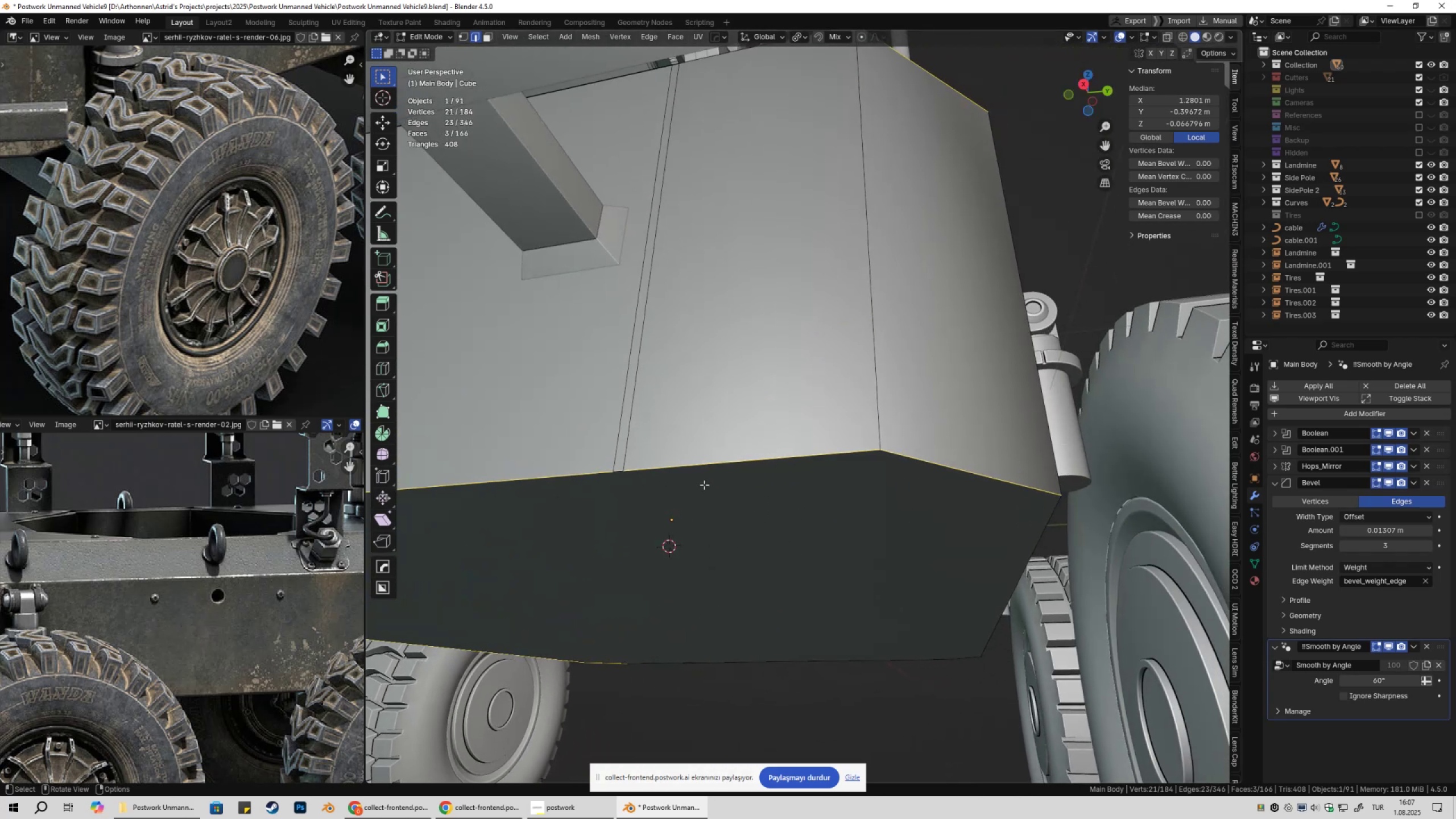 
hold_key(key=ShiftLeft, duration=0.62)
left_click([616, 469])
 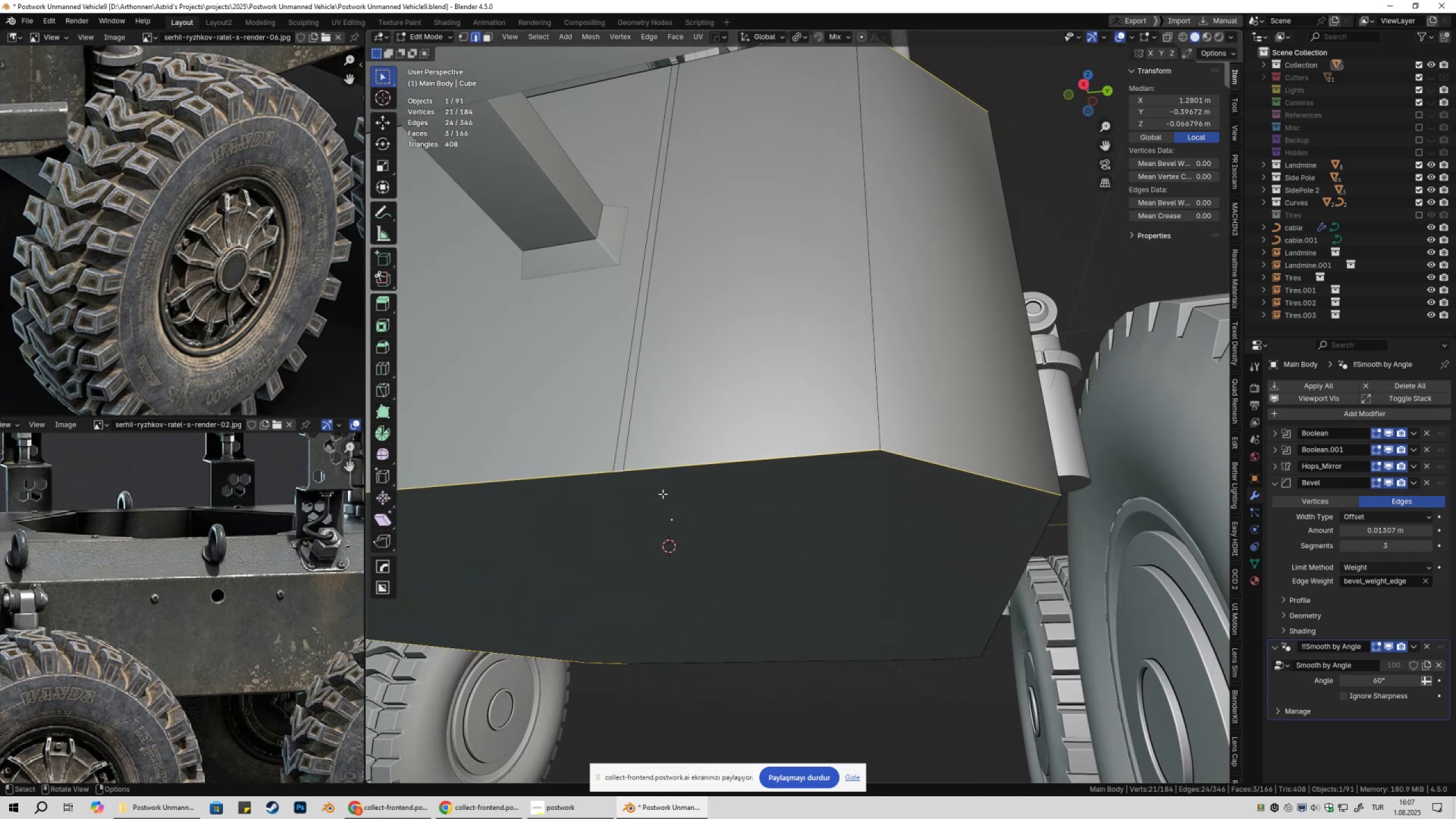 
hold_key(key=ShiftLeft, duration=1.27)
 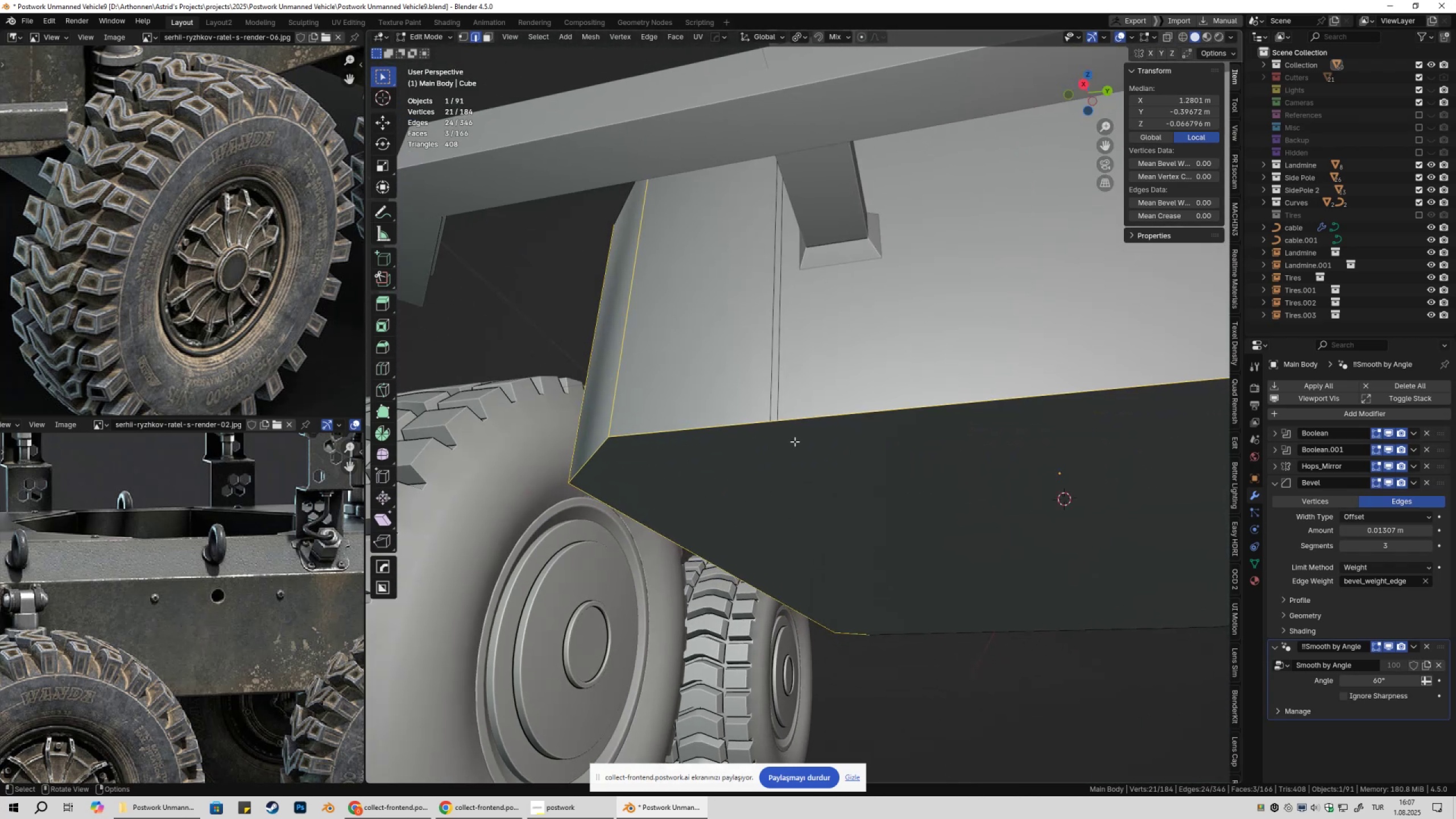 
scroll: coordinate [796, 460], scroll_direction: down, amount: 2.0
 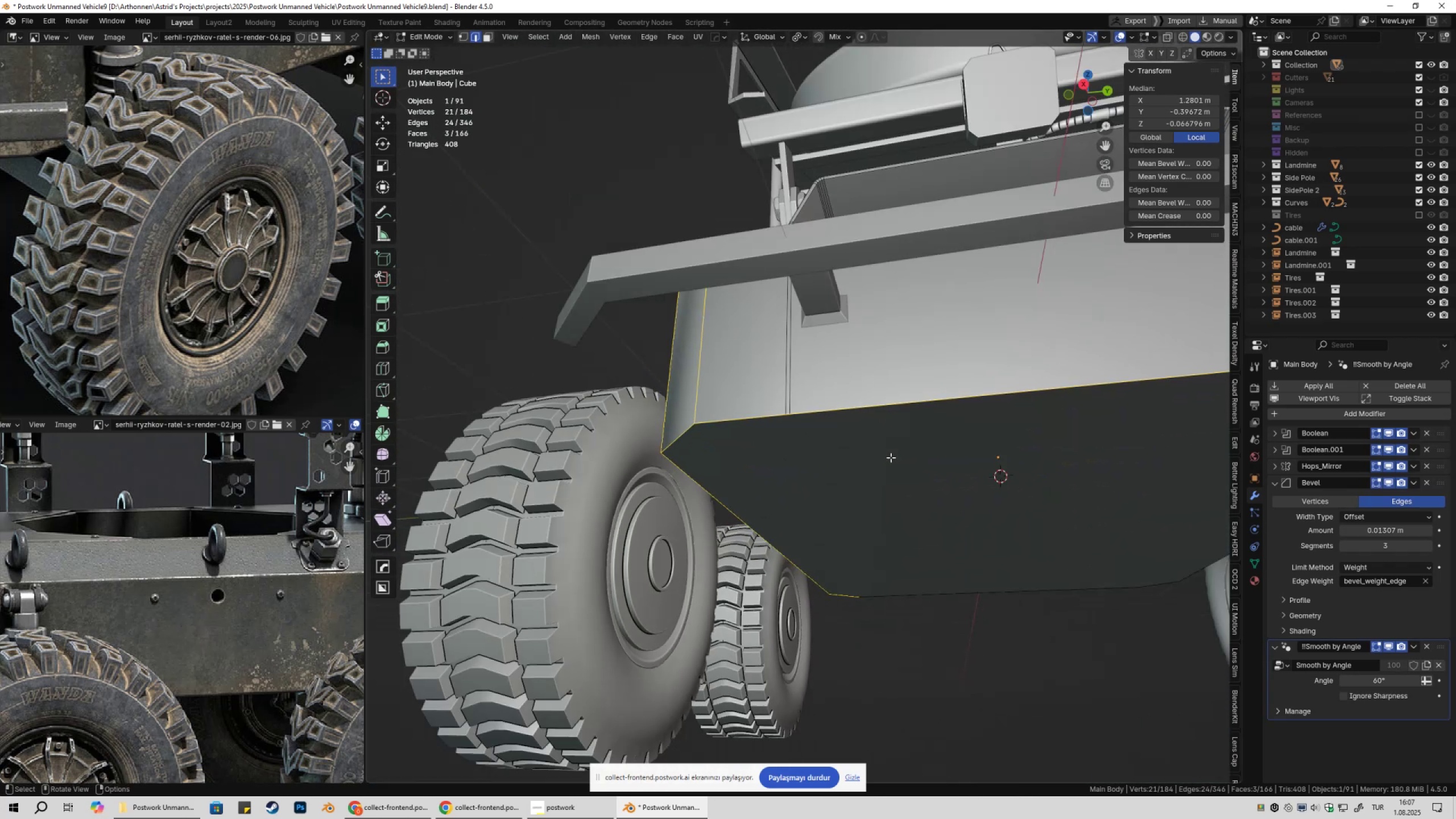 
hold_key(key=ShiftLeft, duration=0.38)
 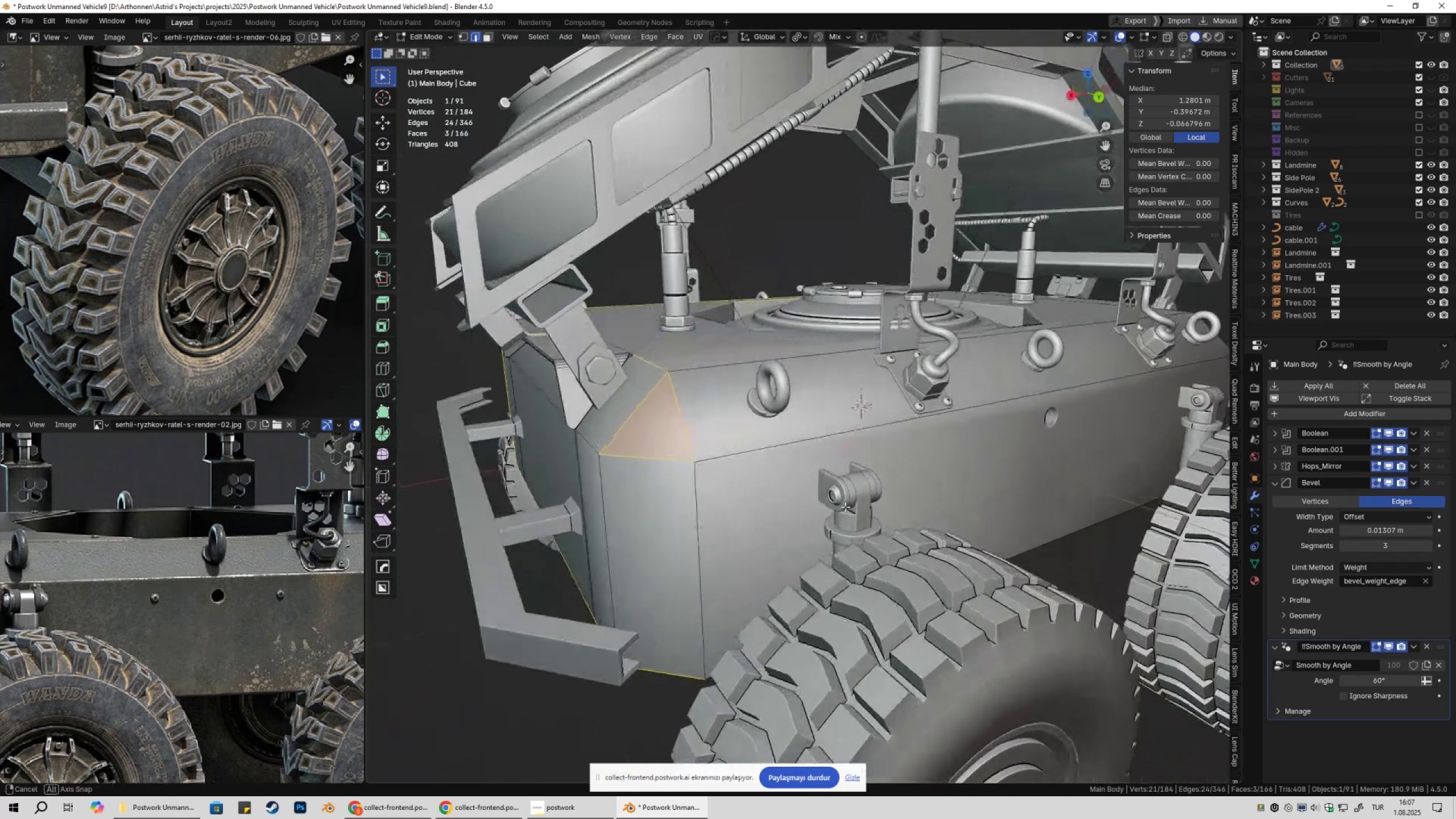 
hold_key(key=ShiftLeft, duration=0.99)
left_click([797, 383])
 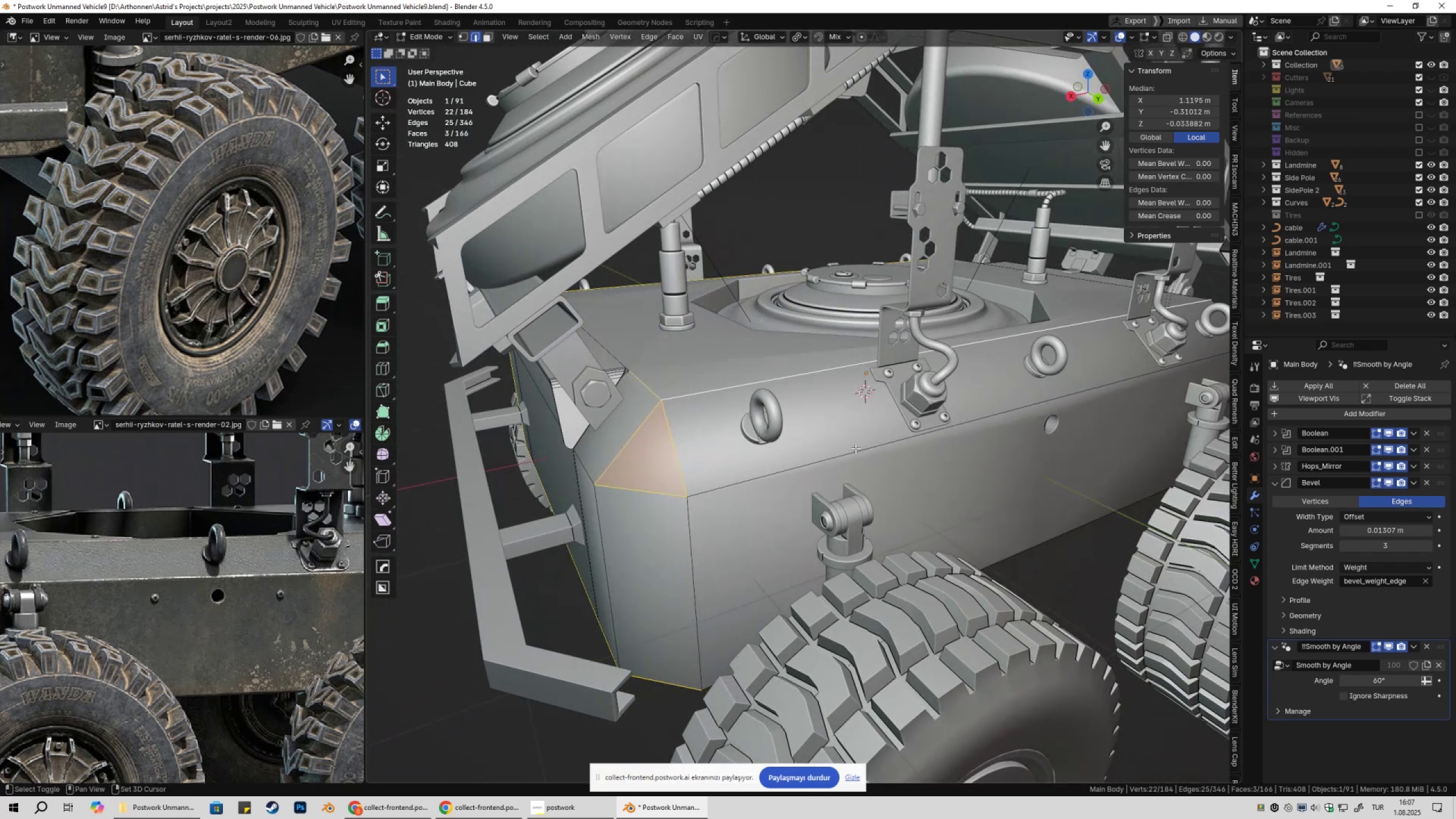 
double_click([855, 449])
 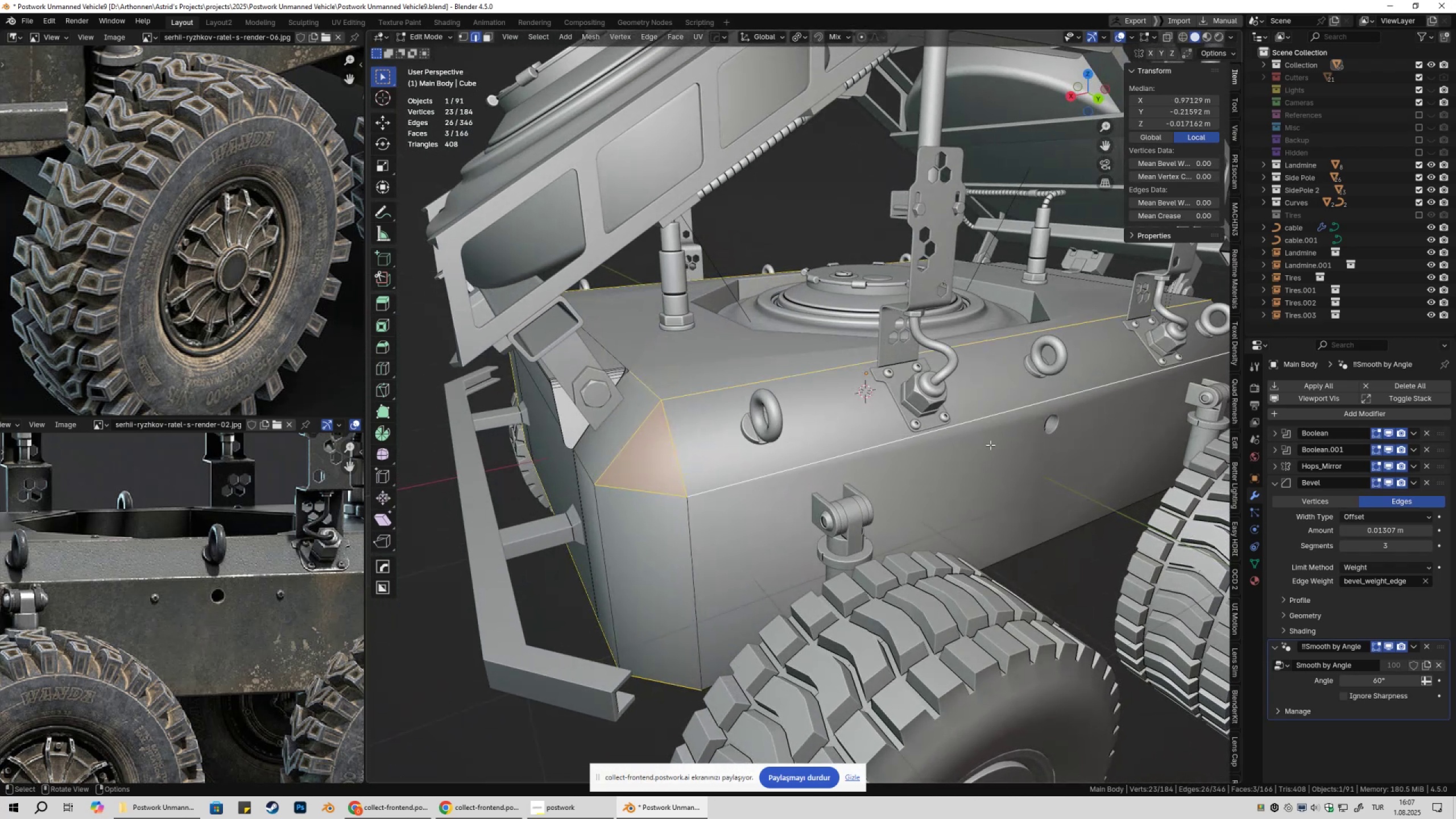 
hold_key(key=ShiftLeft, duration=0.38)
 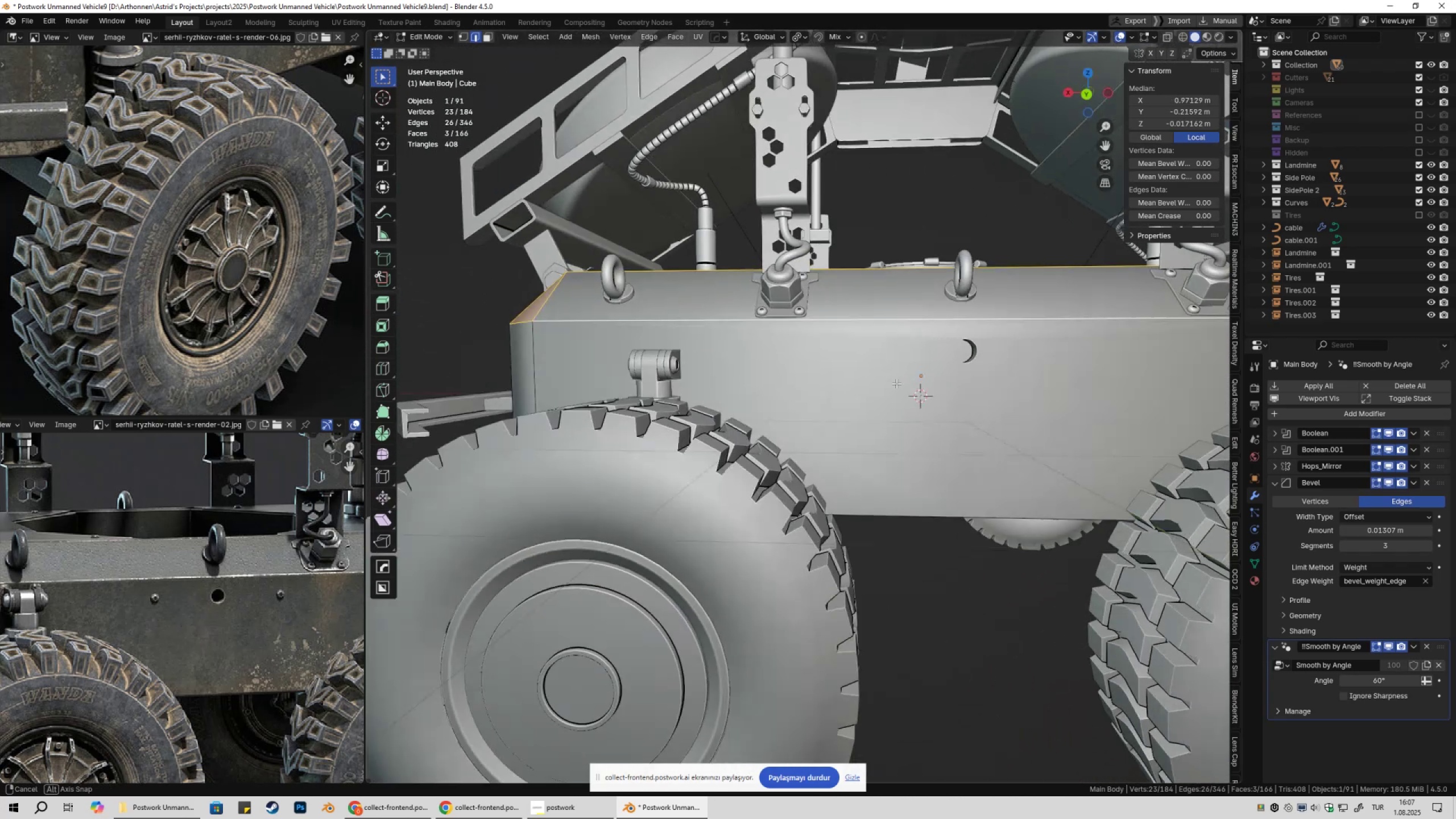 
hold_key(key=ShiftLeft, duration=0.49)
left_click([925, 515])
 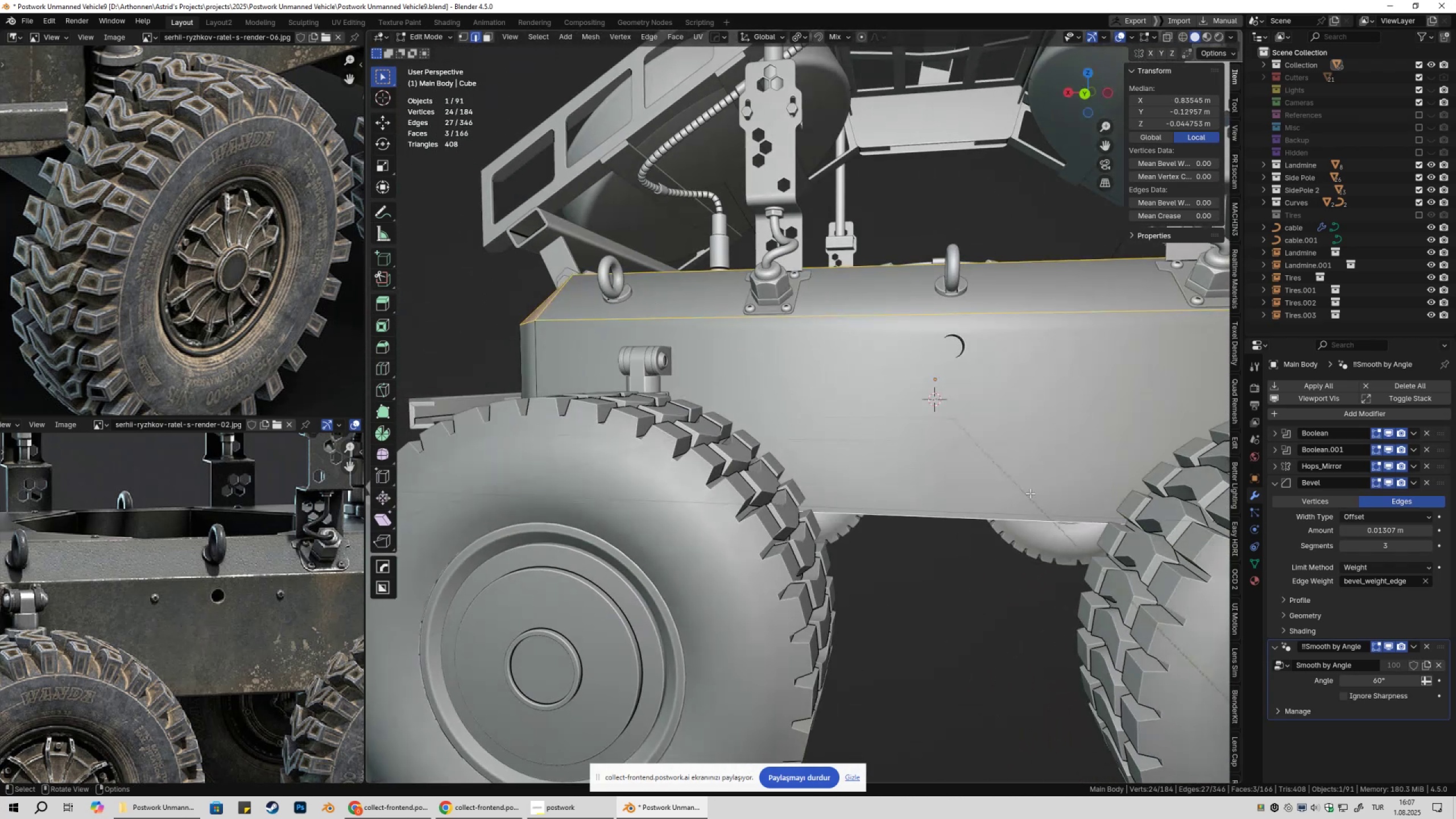 
hold_key(key=ShiftLeft, duration=0.3)
 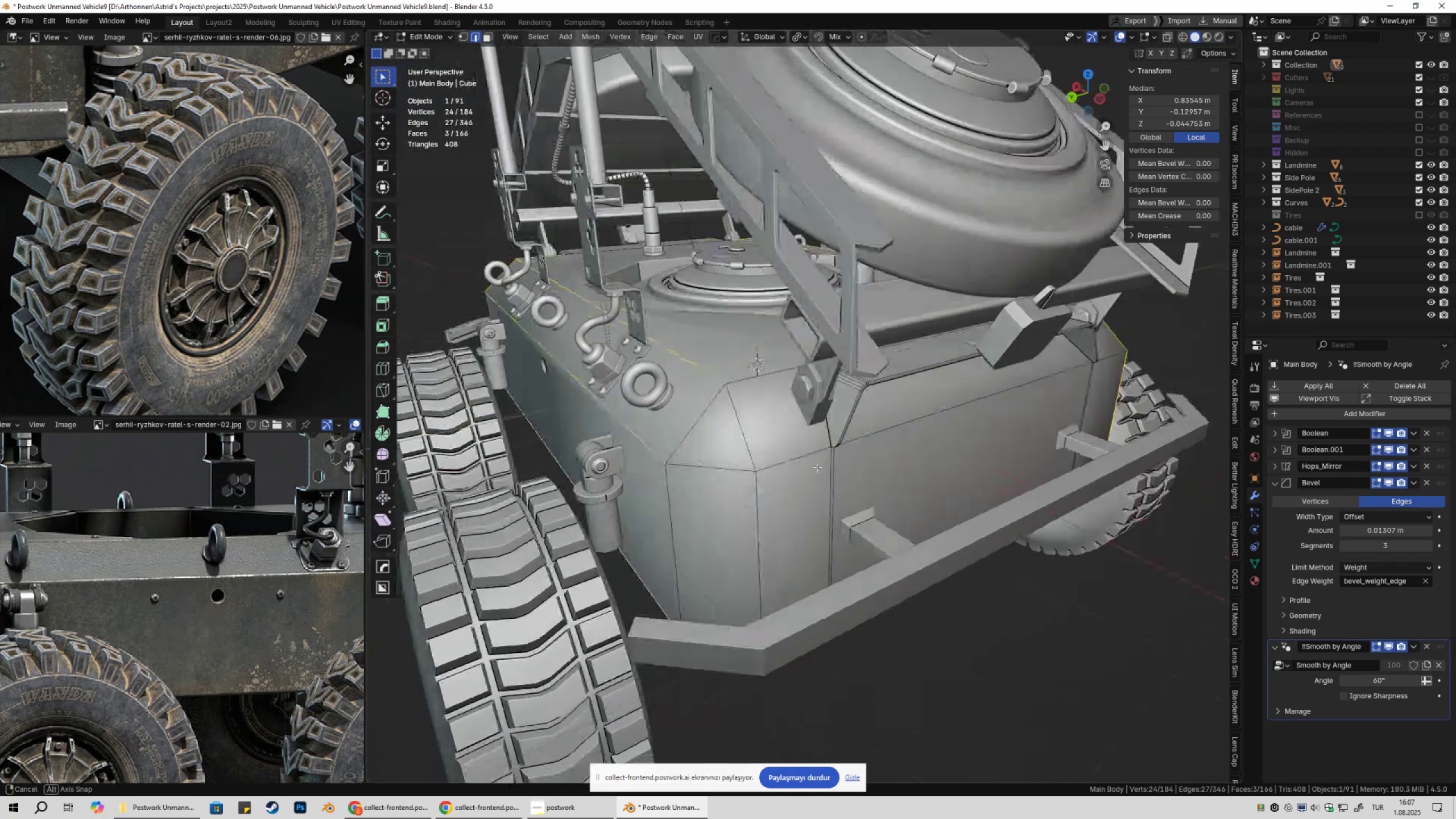 
hold_key(key=ShiftLeft, duration=1.53)
left_click([718, 437])
 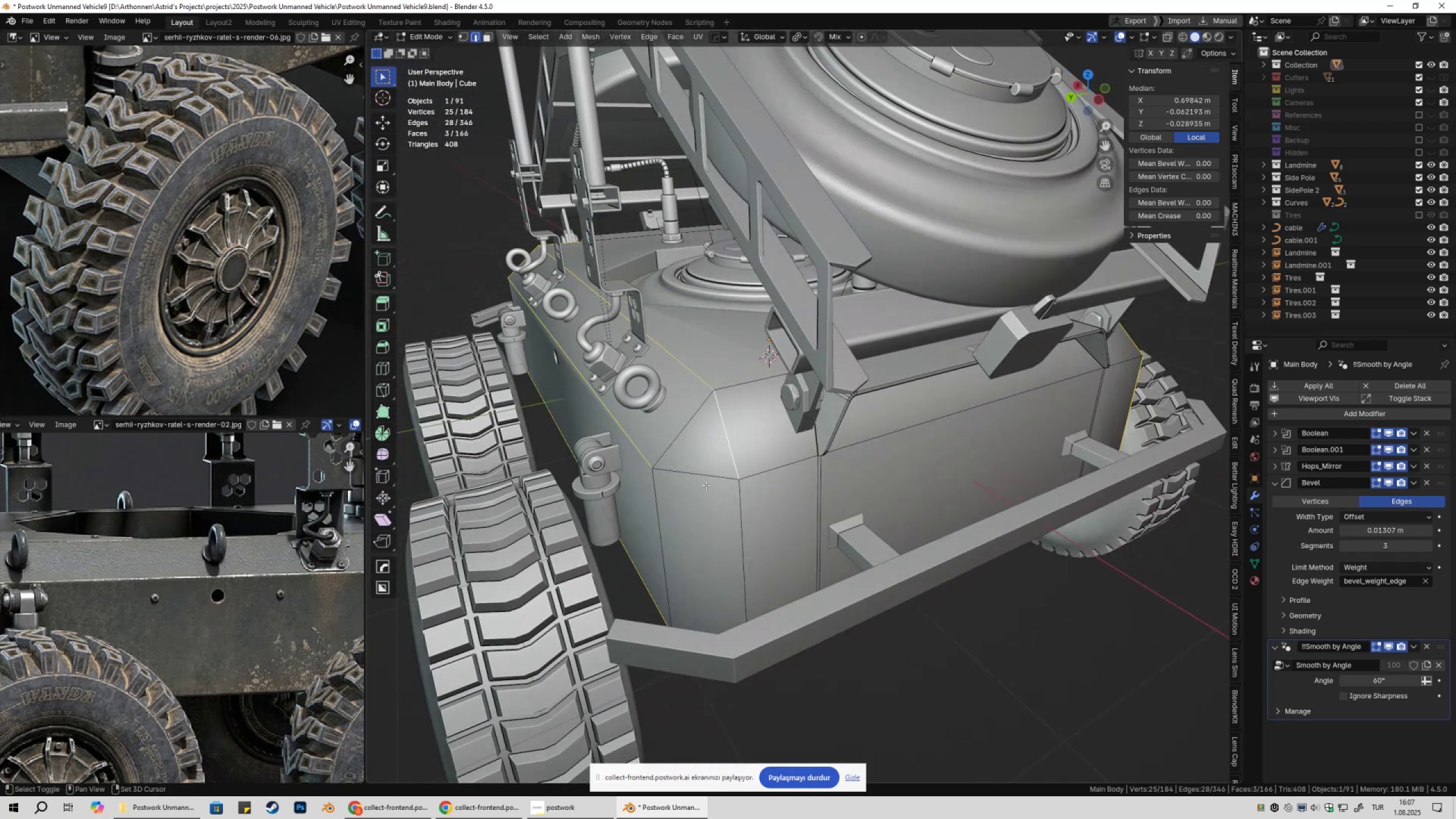 
double_click([706, 485])
 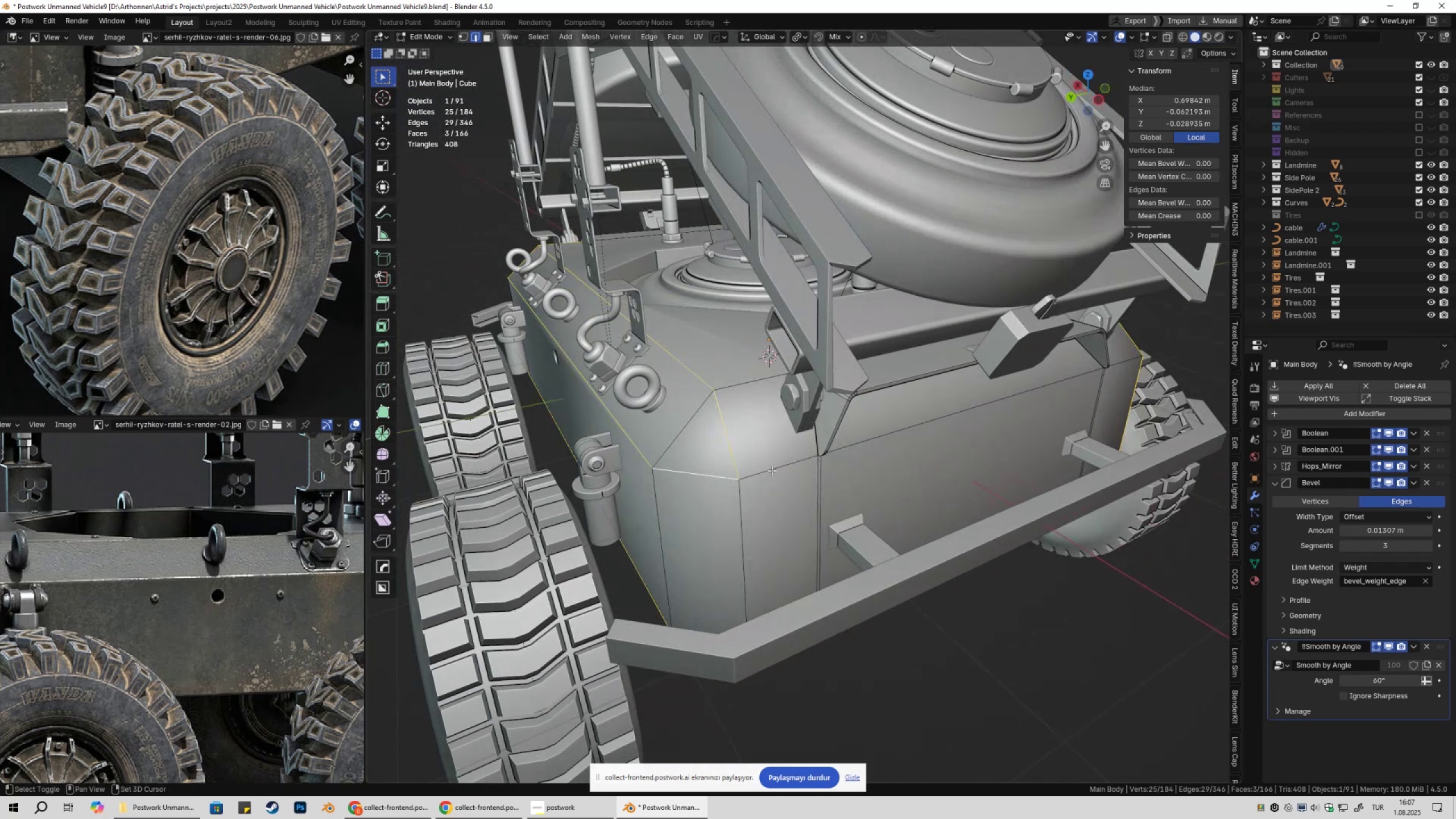 
triple_click([772, 470])
 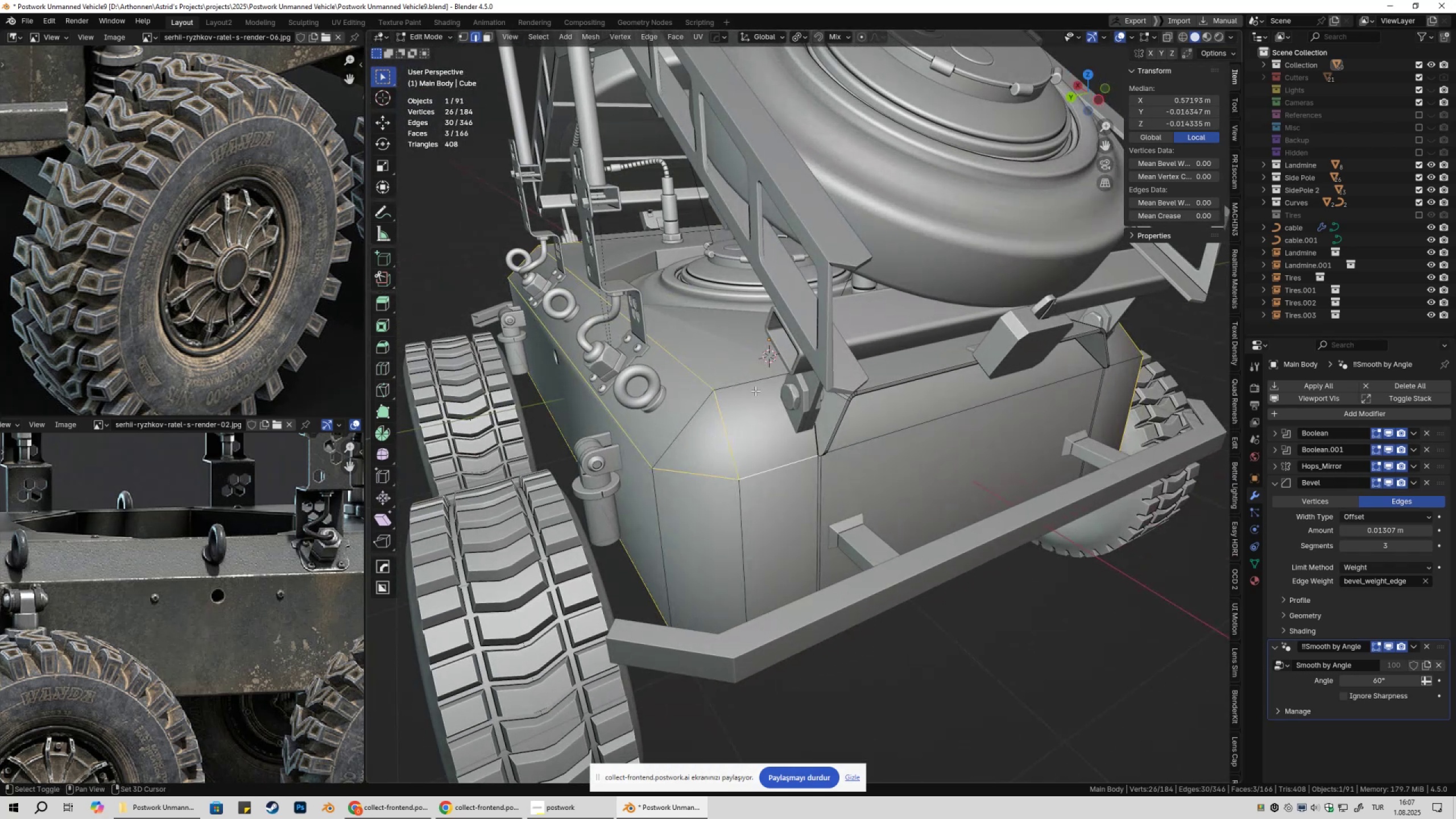 
key(Shift+ShiftLeft)
 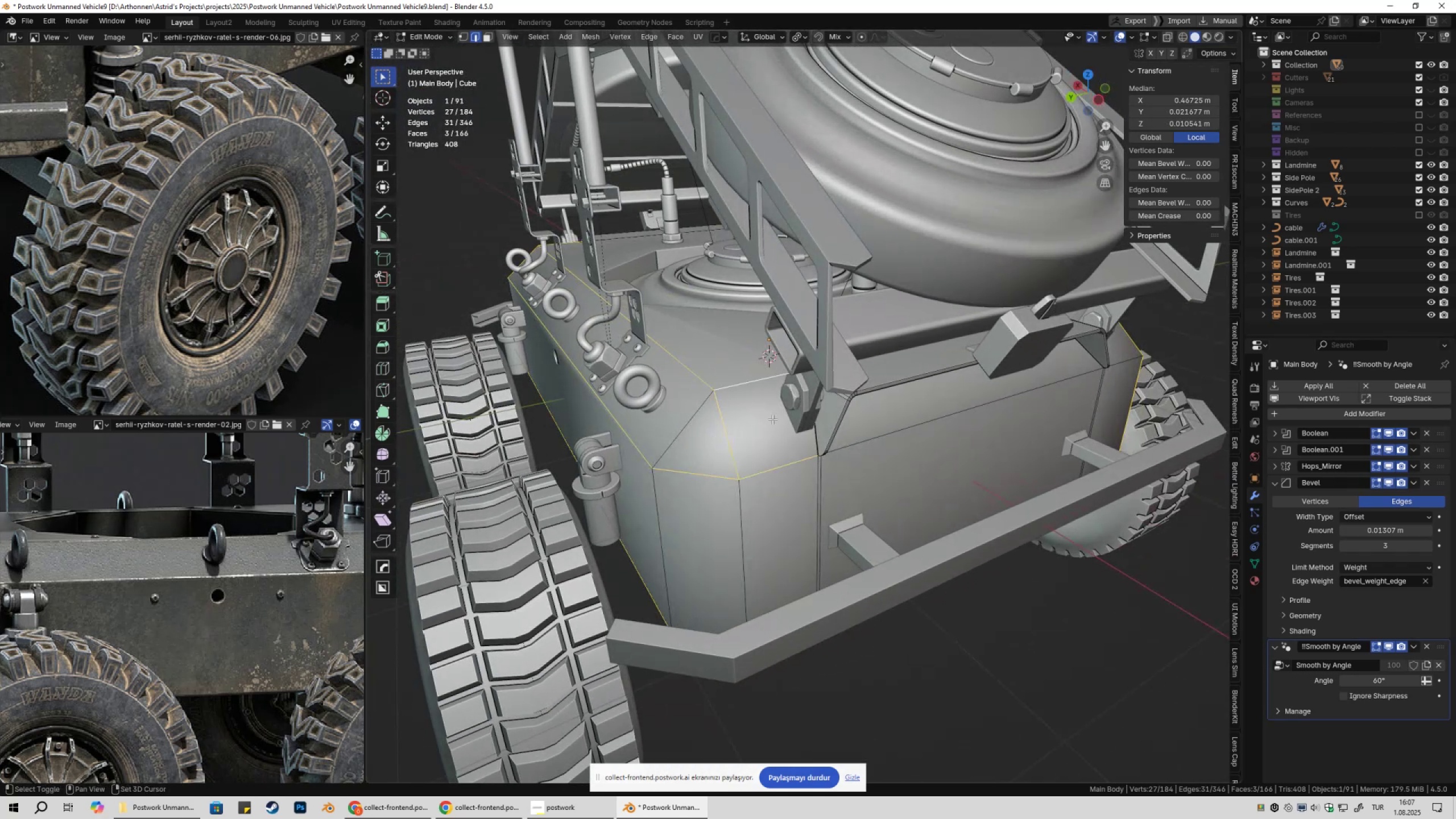 
key(Shift+ShiftLeft)
 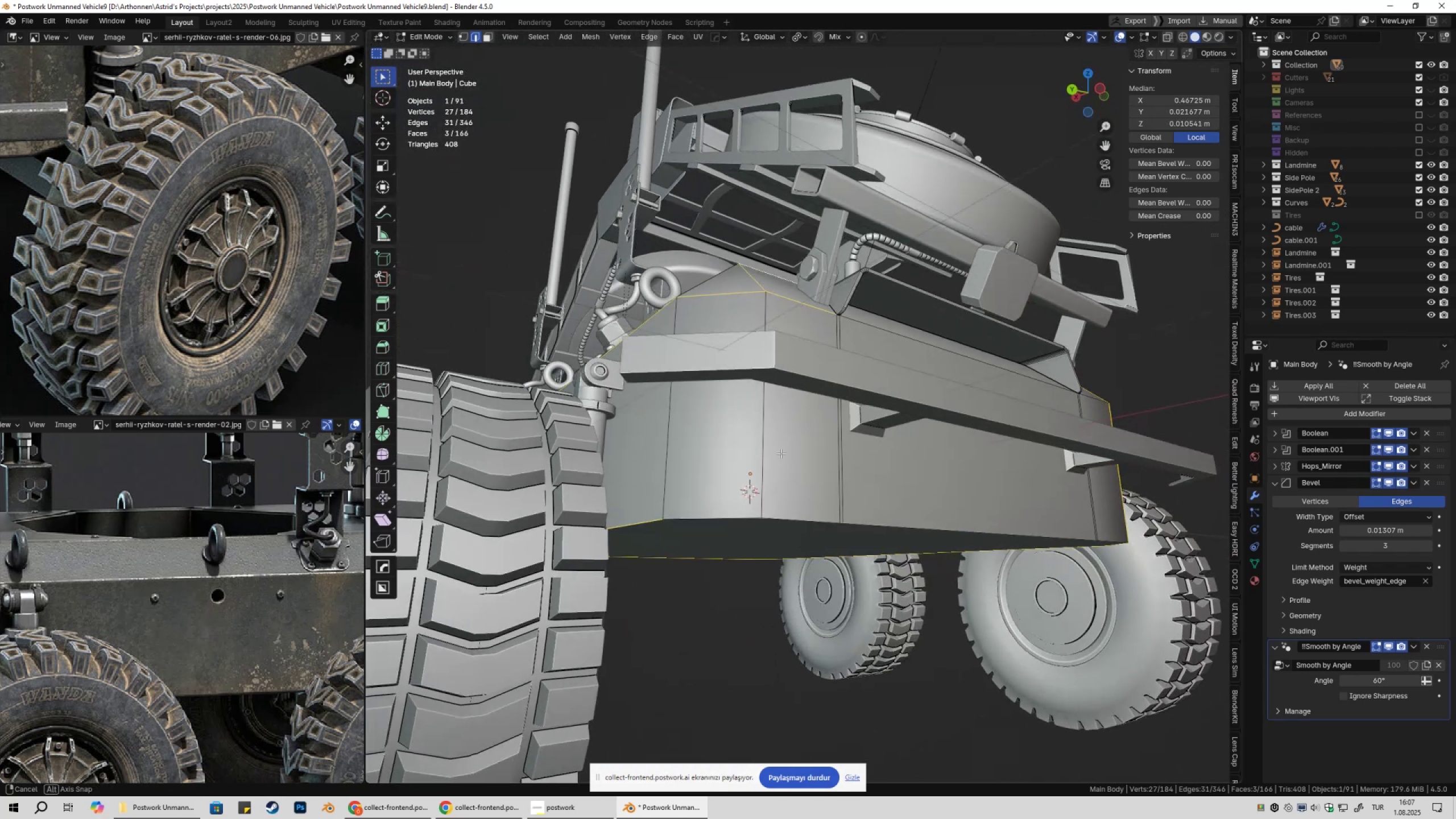 
hold_key(key=ShiftLeft, duration=0.59)
left_click([703, 521])
 